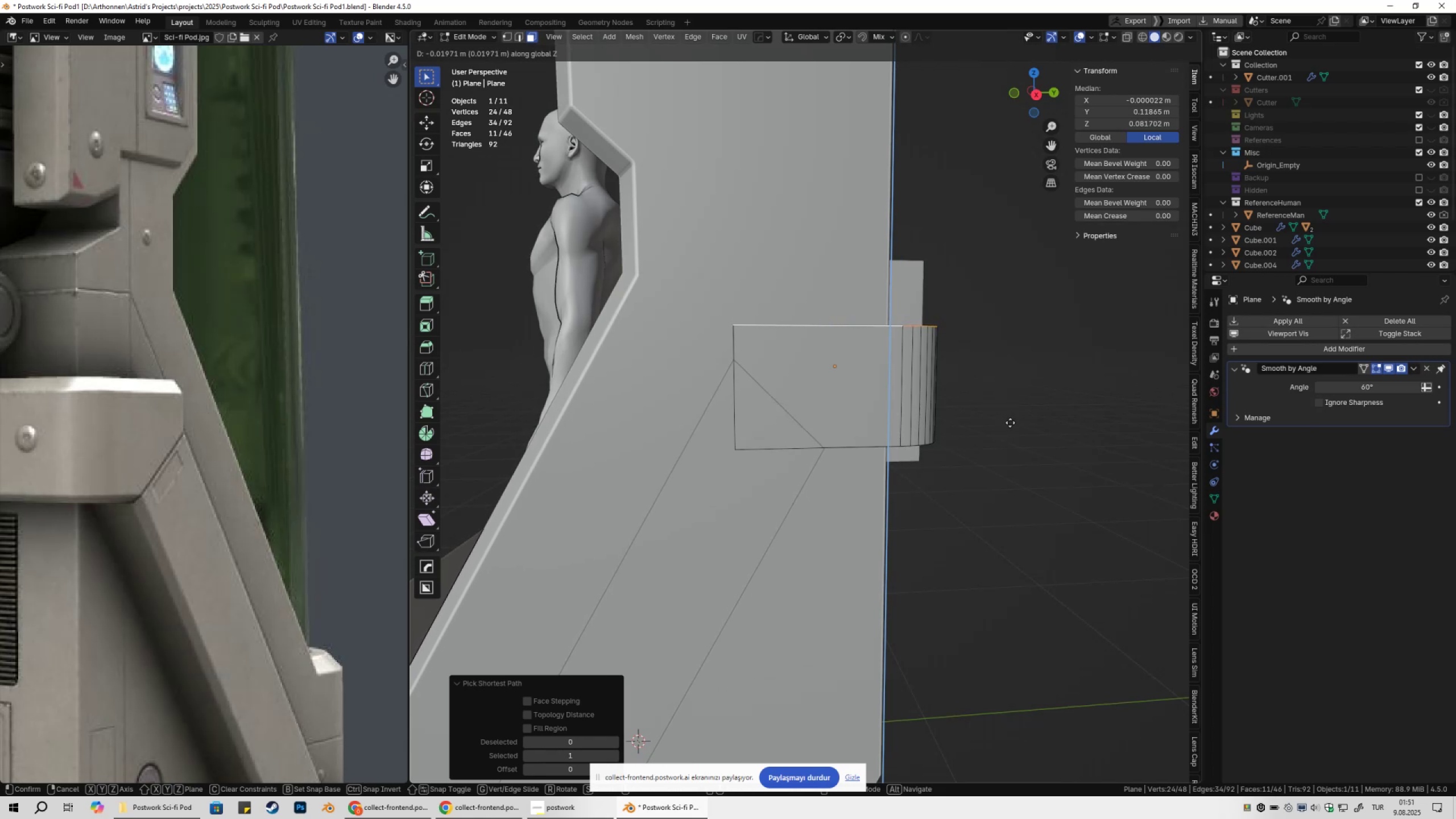 
hold_key(key=ShiftLeft, duration=1.51)
 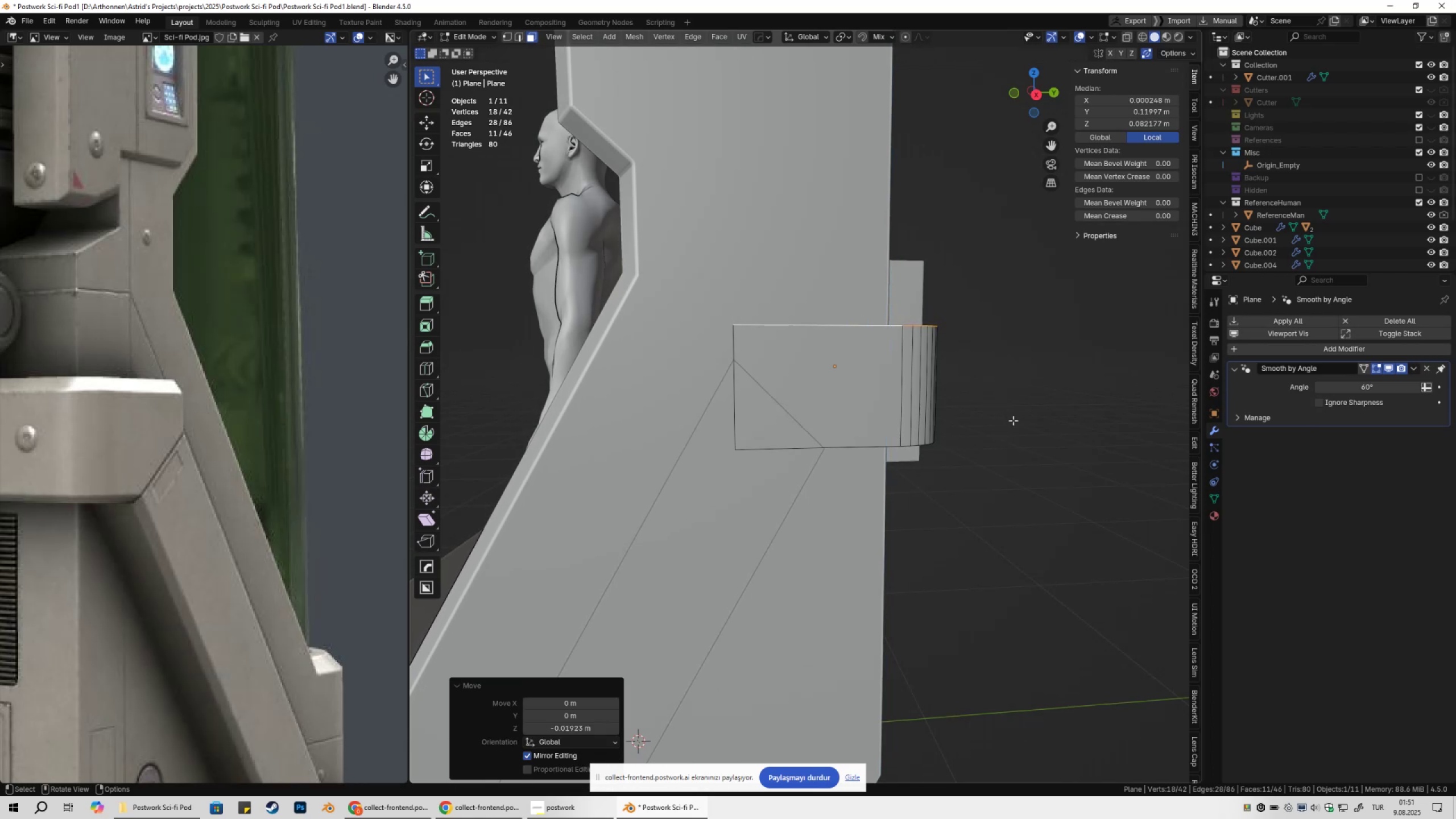 
hold_key(key=ShiftLeft, duration=0.45)
left_click([1013, 420])
 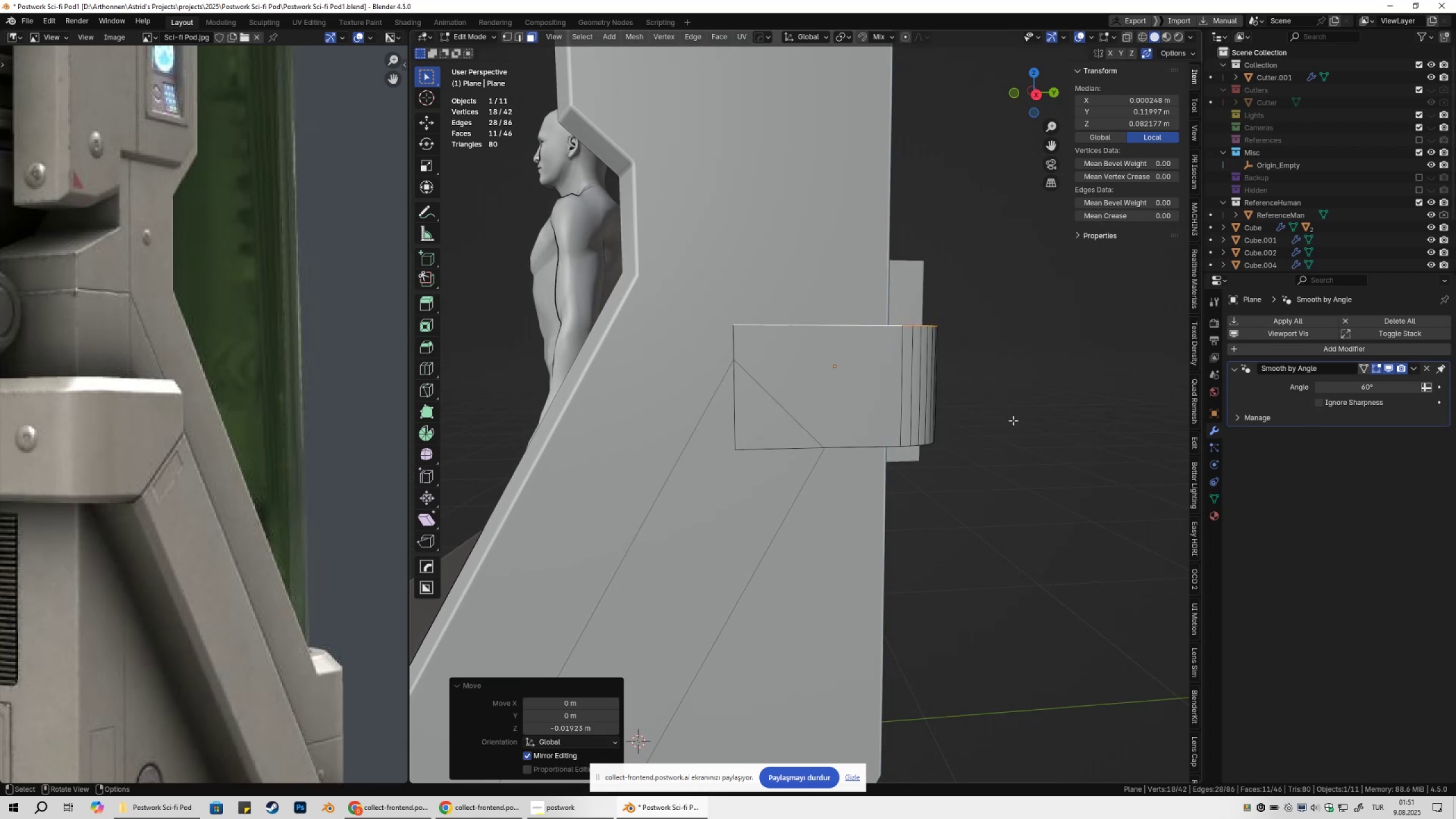 
key(Tab)
 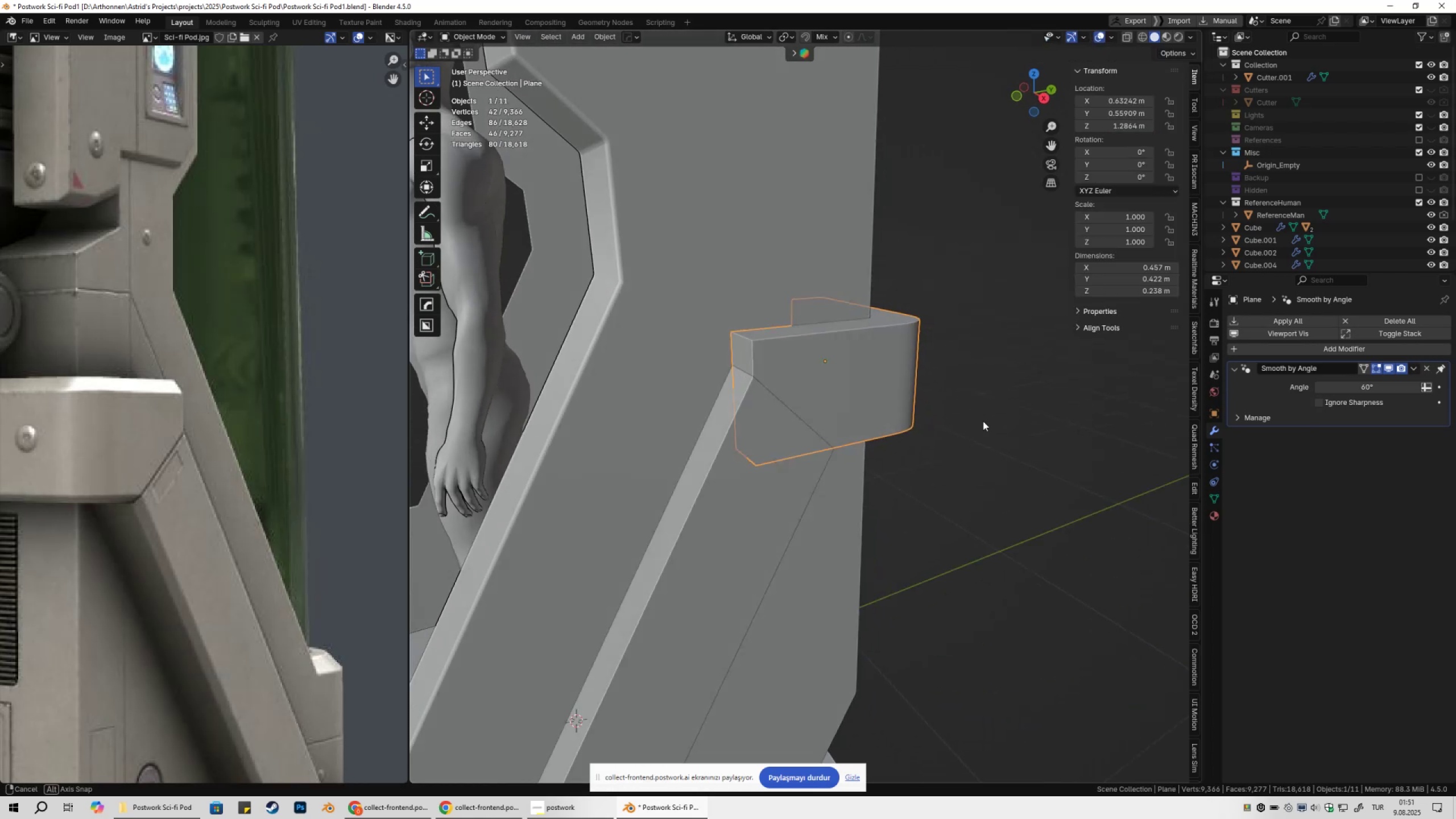 
key(Shift+ShiftLeft)
 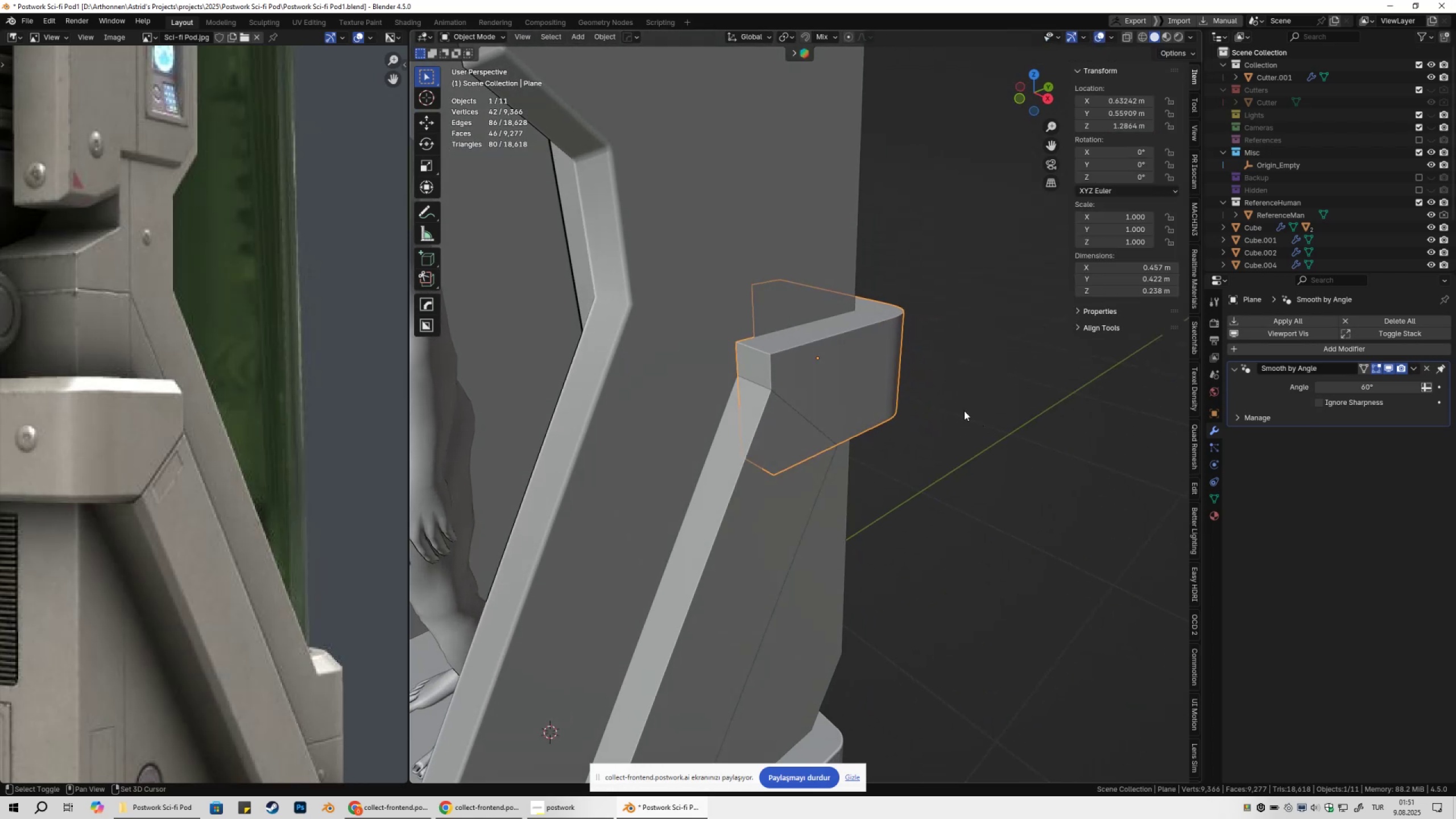 
double_click([964, 411])
 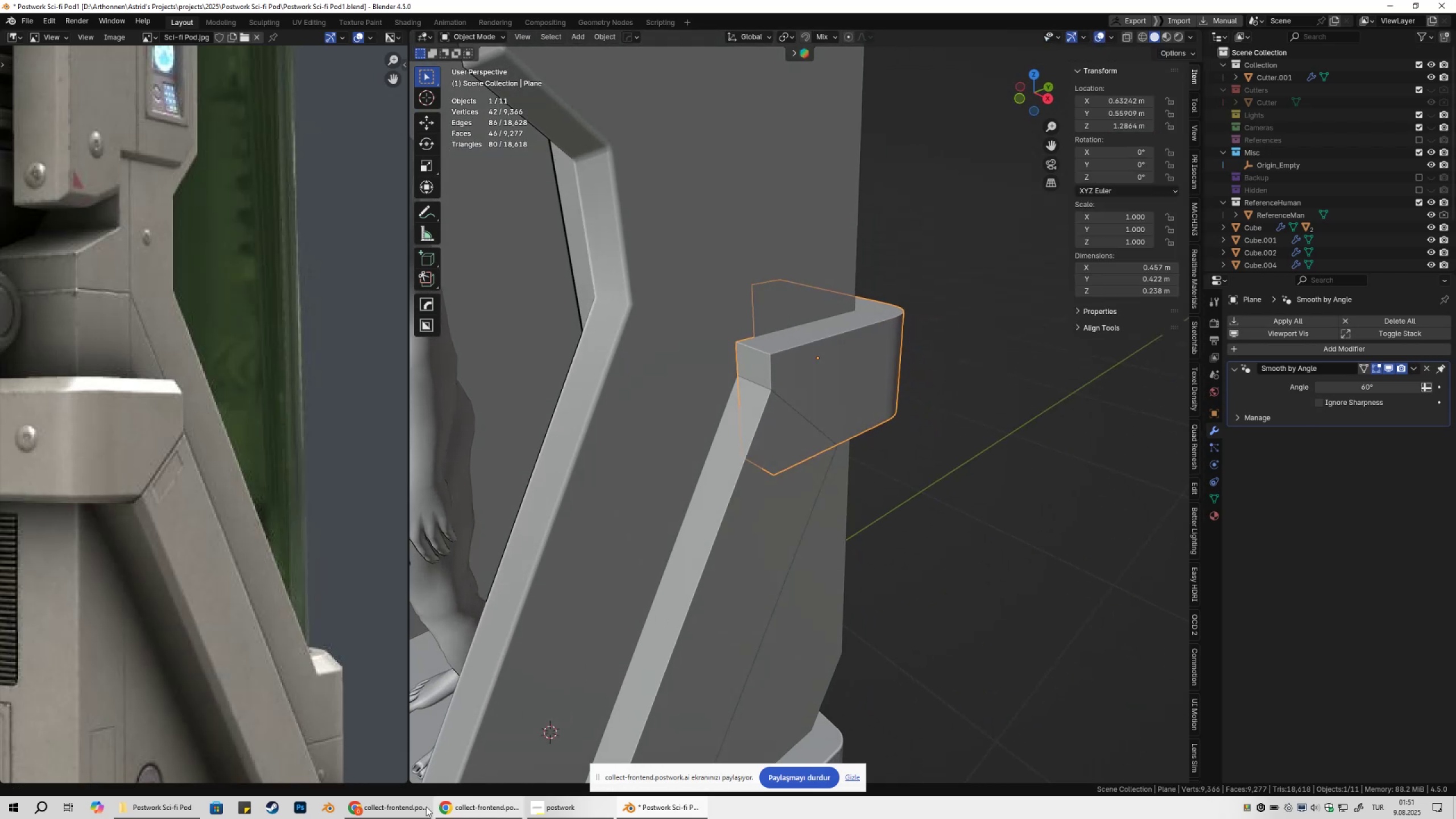 
left_click([383, 818])
 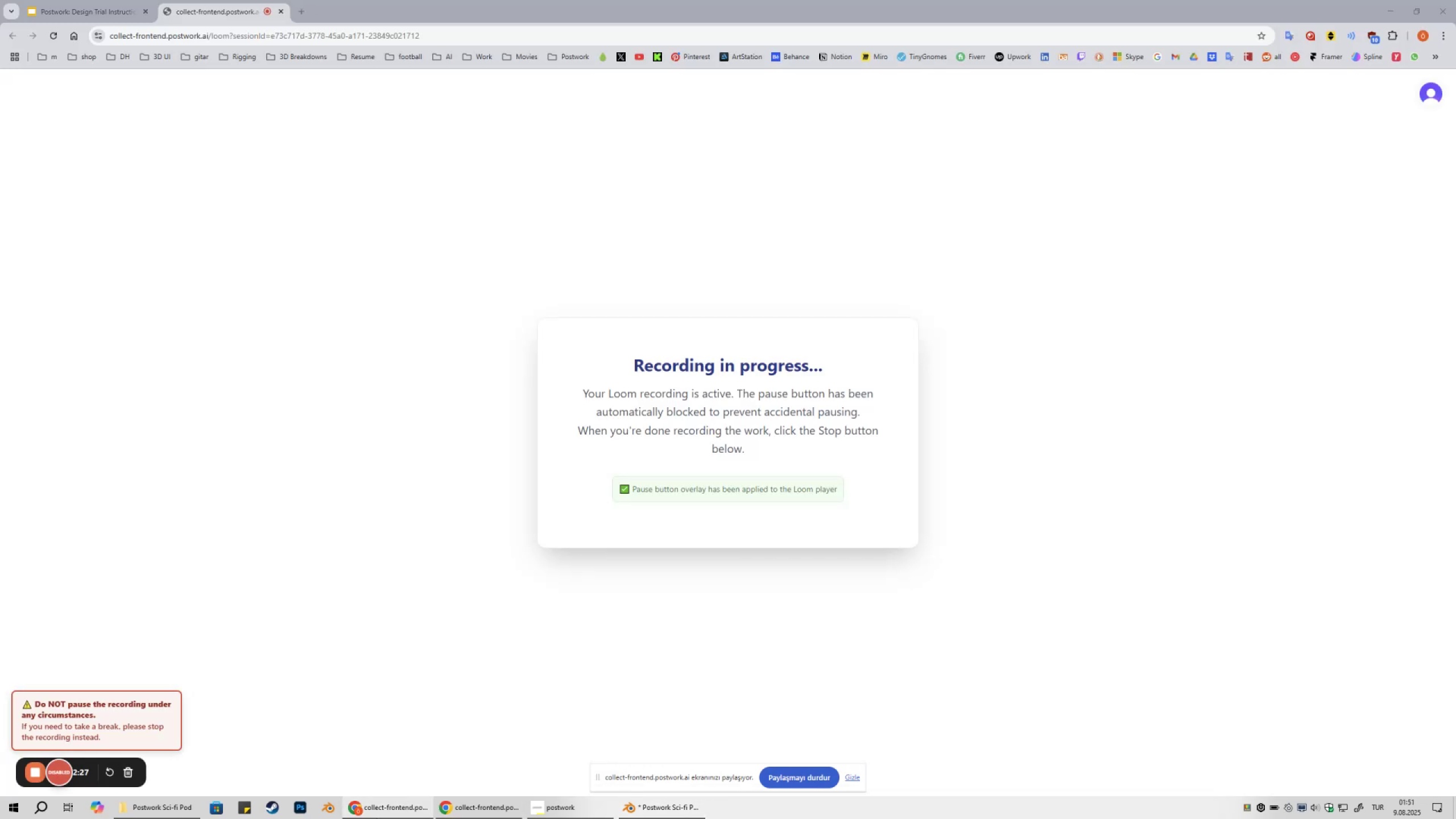 
hold_key(key=ShiftLeft, duration=0.34)
 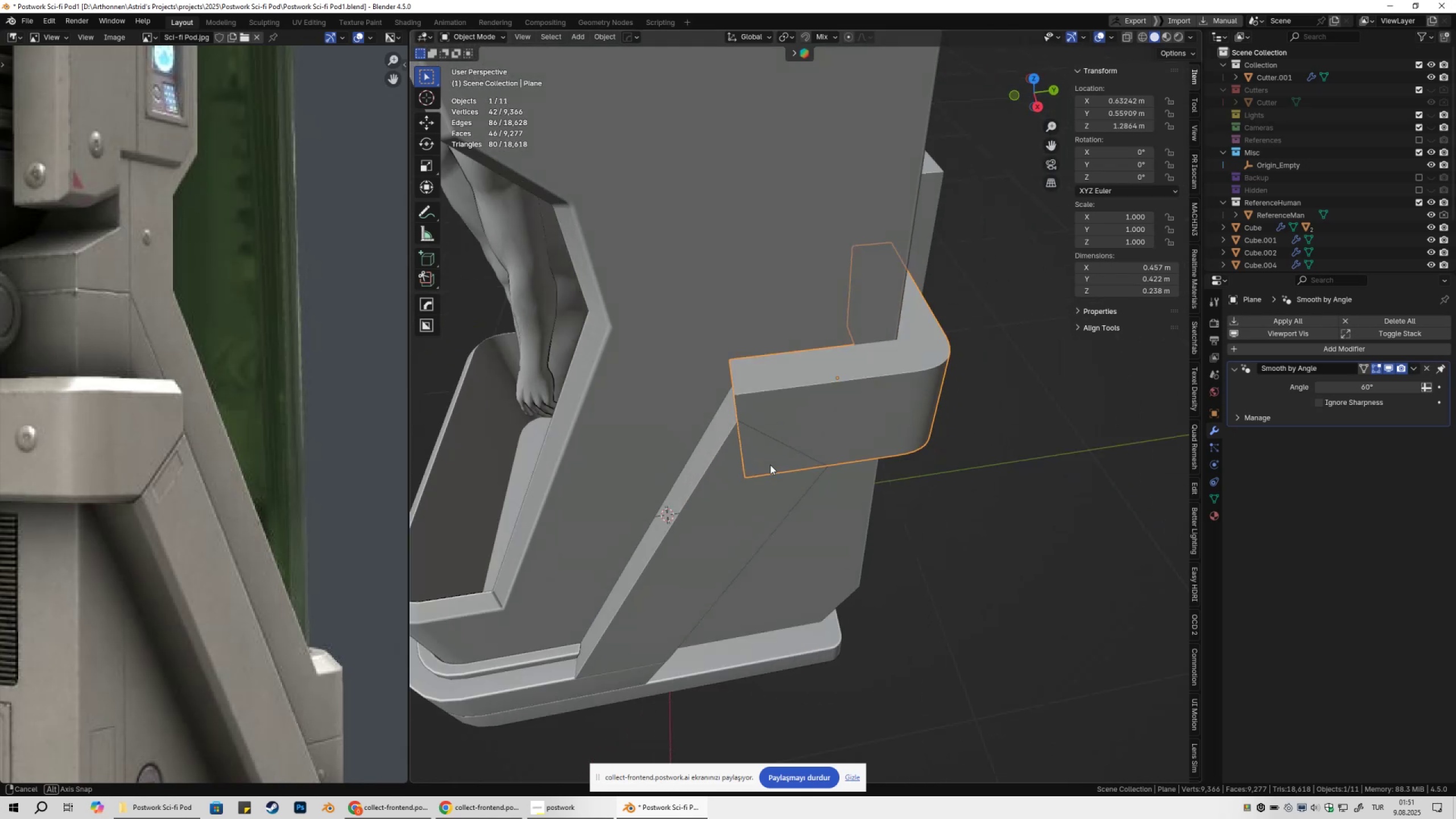 
scroll: coordinate [712, 320], scroll_direction: down, amount: 5.0
 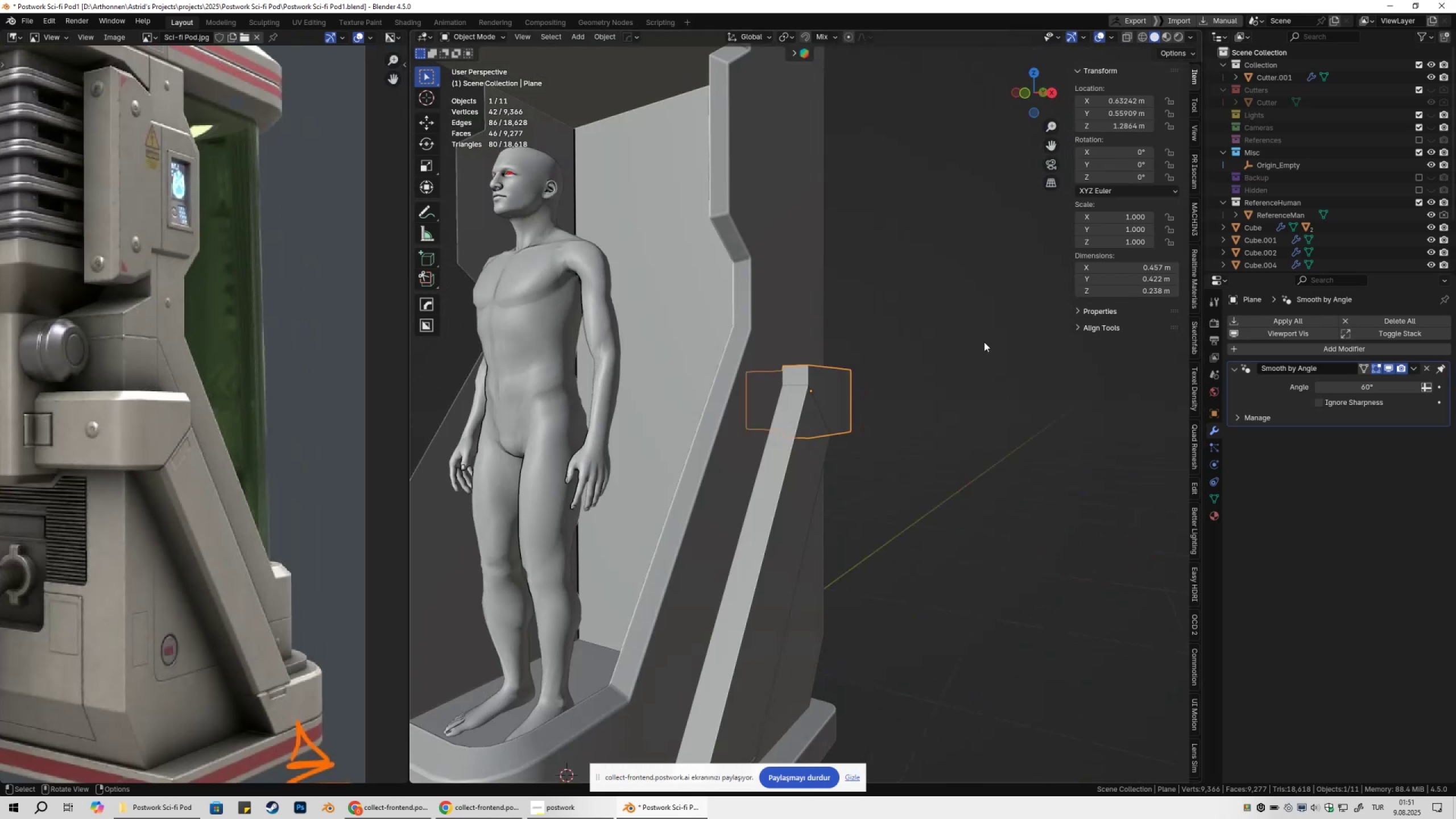 
left_click([1017, 340])
 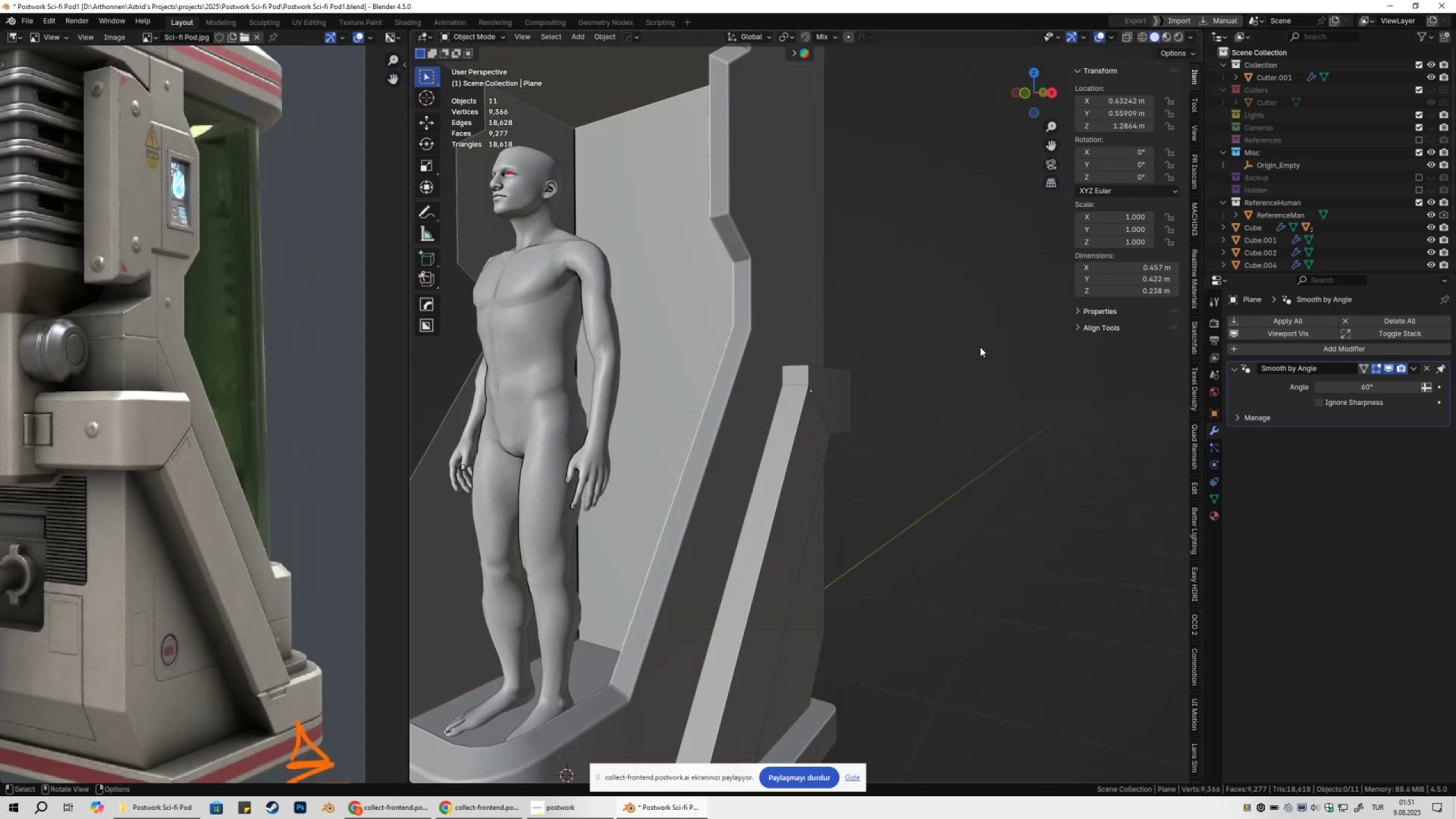 
scroll: coordinate [921, 424], scroll_direction: down, amount: 3.0
 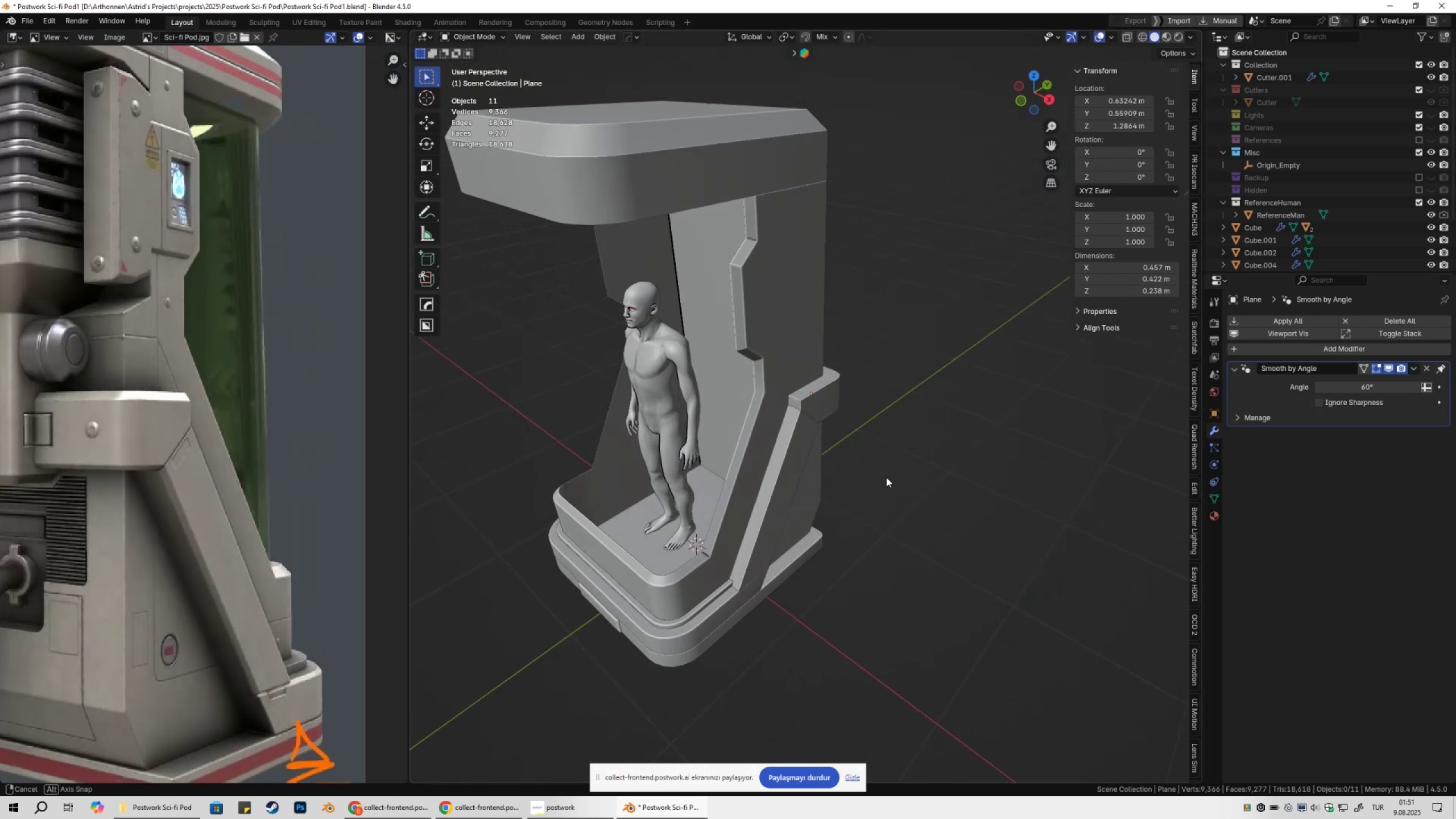 
scroll: coordinate [856, 402], scroll_direction: up, amount: 3.0
 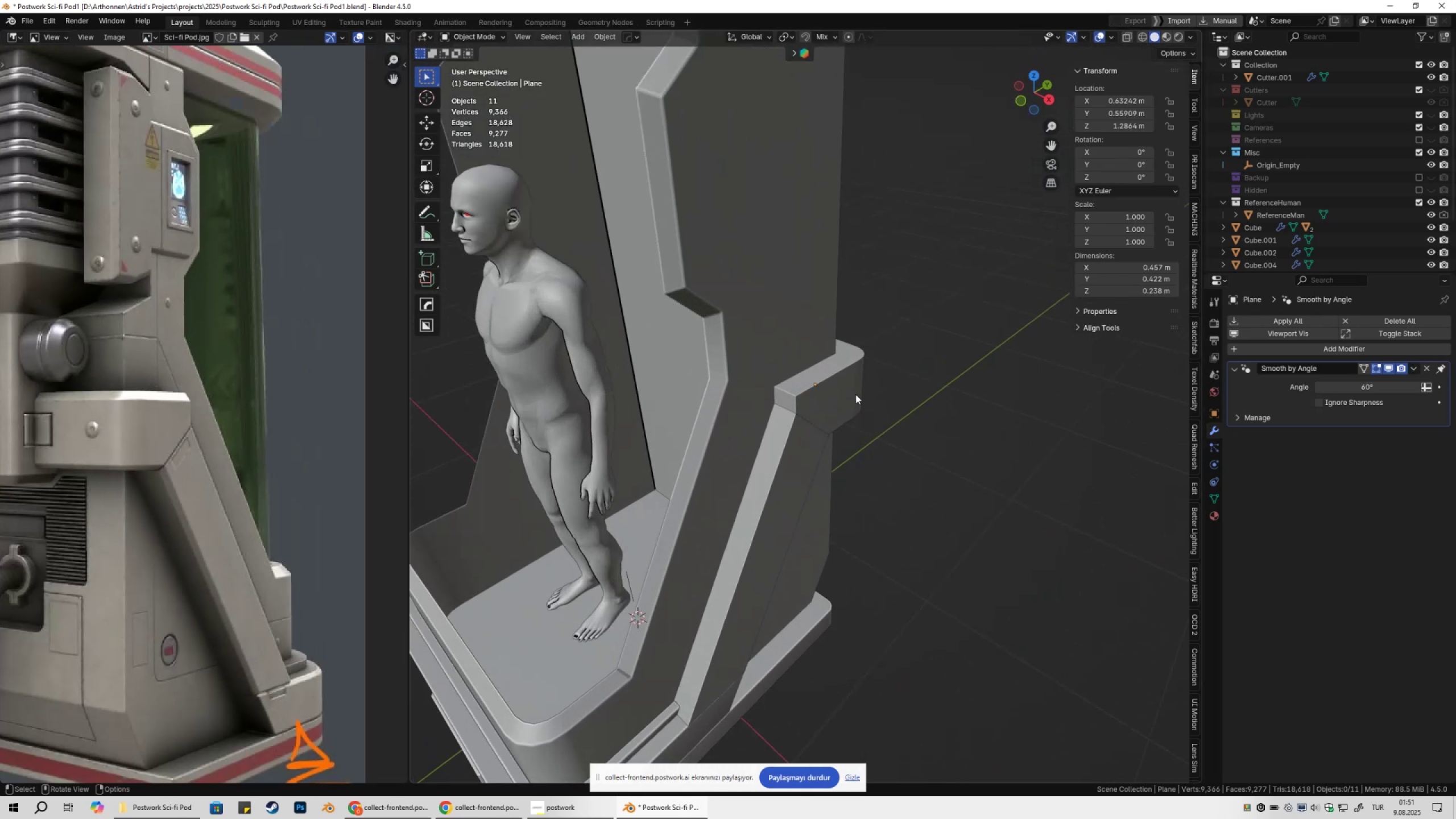 
key(Control+ControlLeft)
 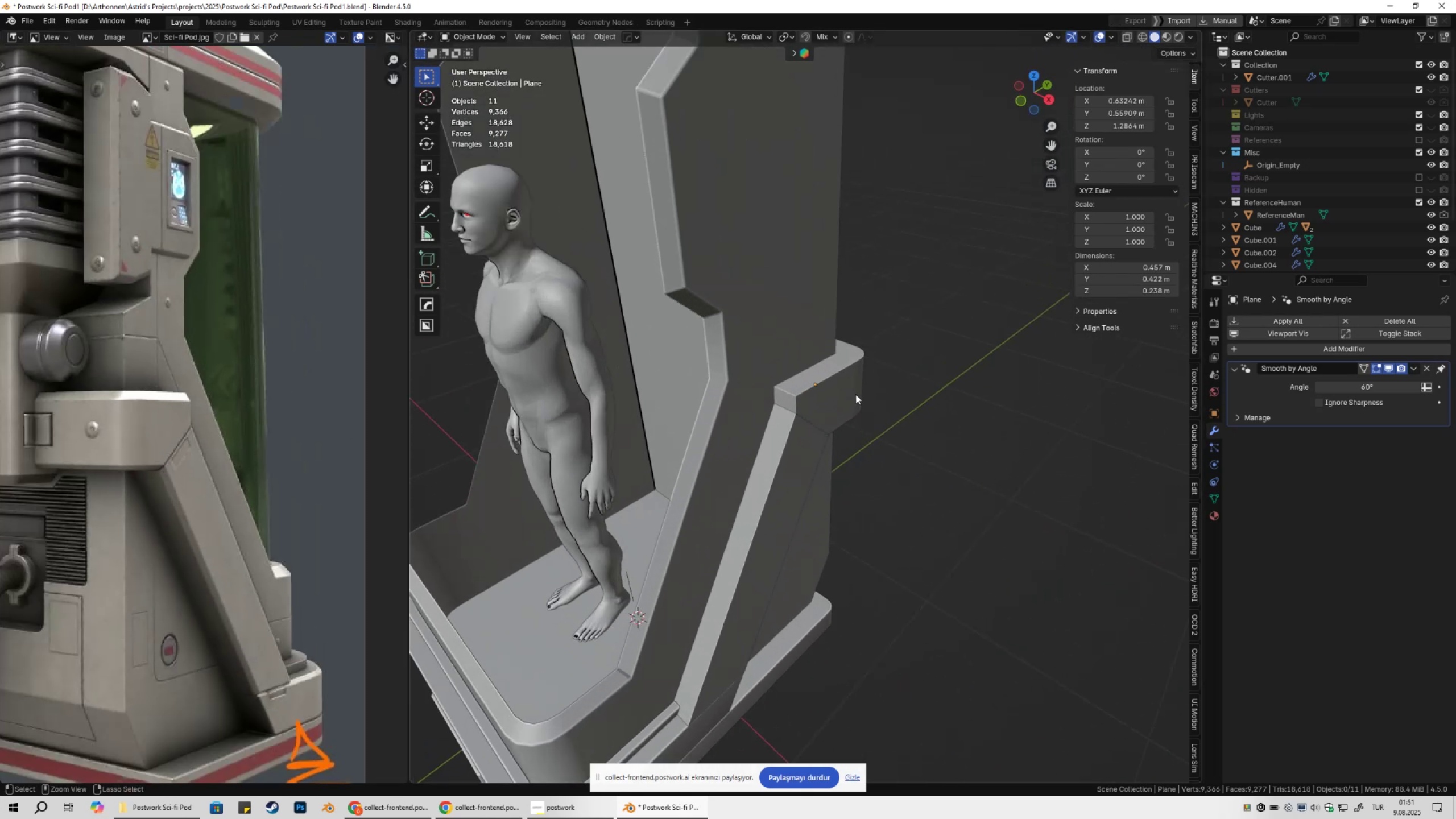 
key(Control+S)
 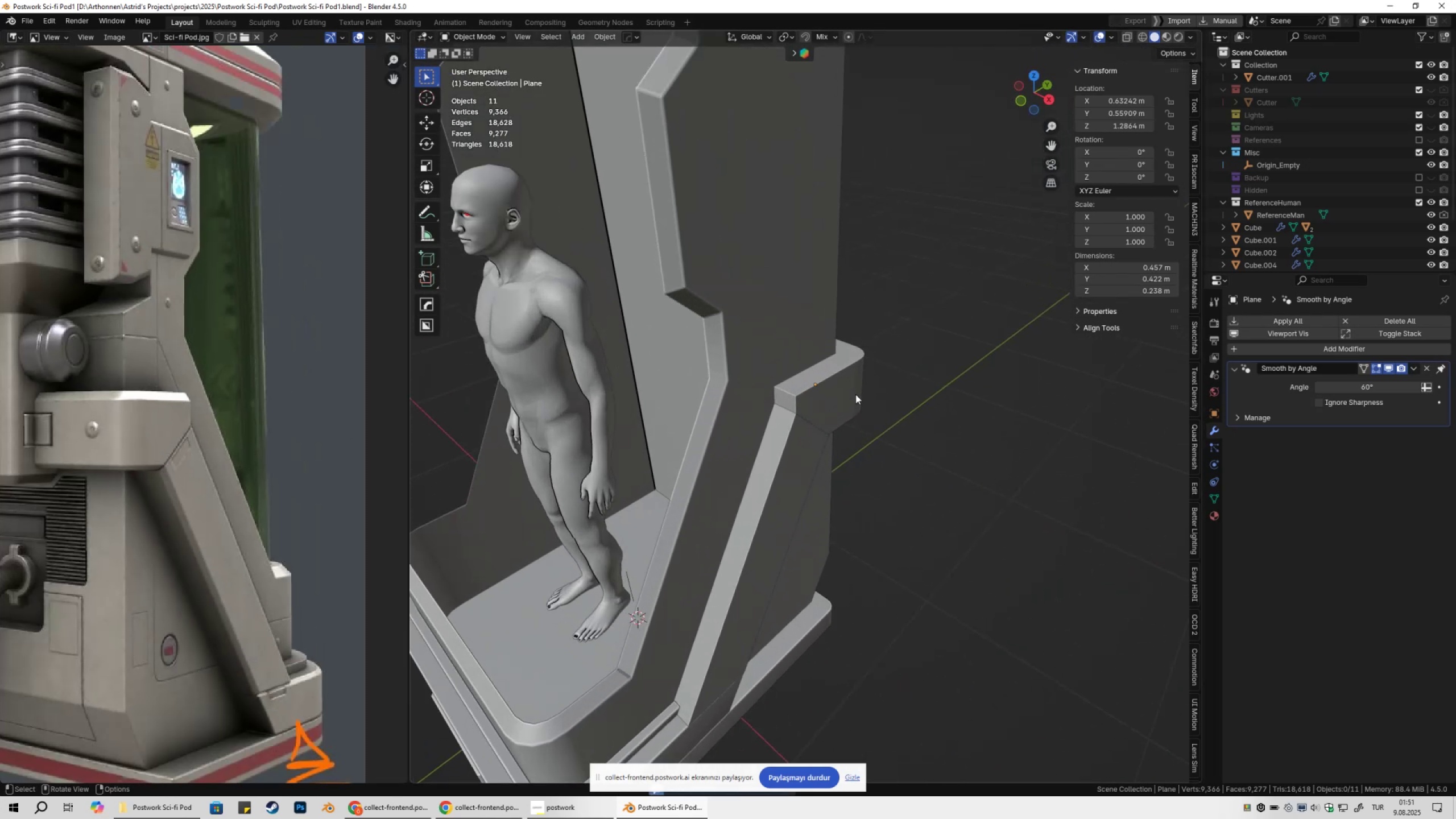 
scroll: coordinate [866, 399], scroll_direction: up, amount: 4.0
 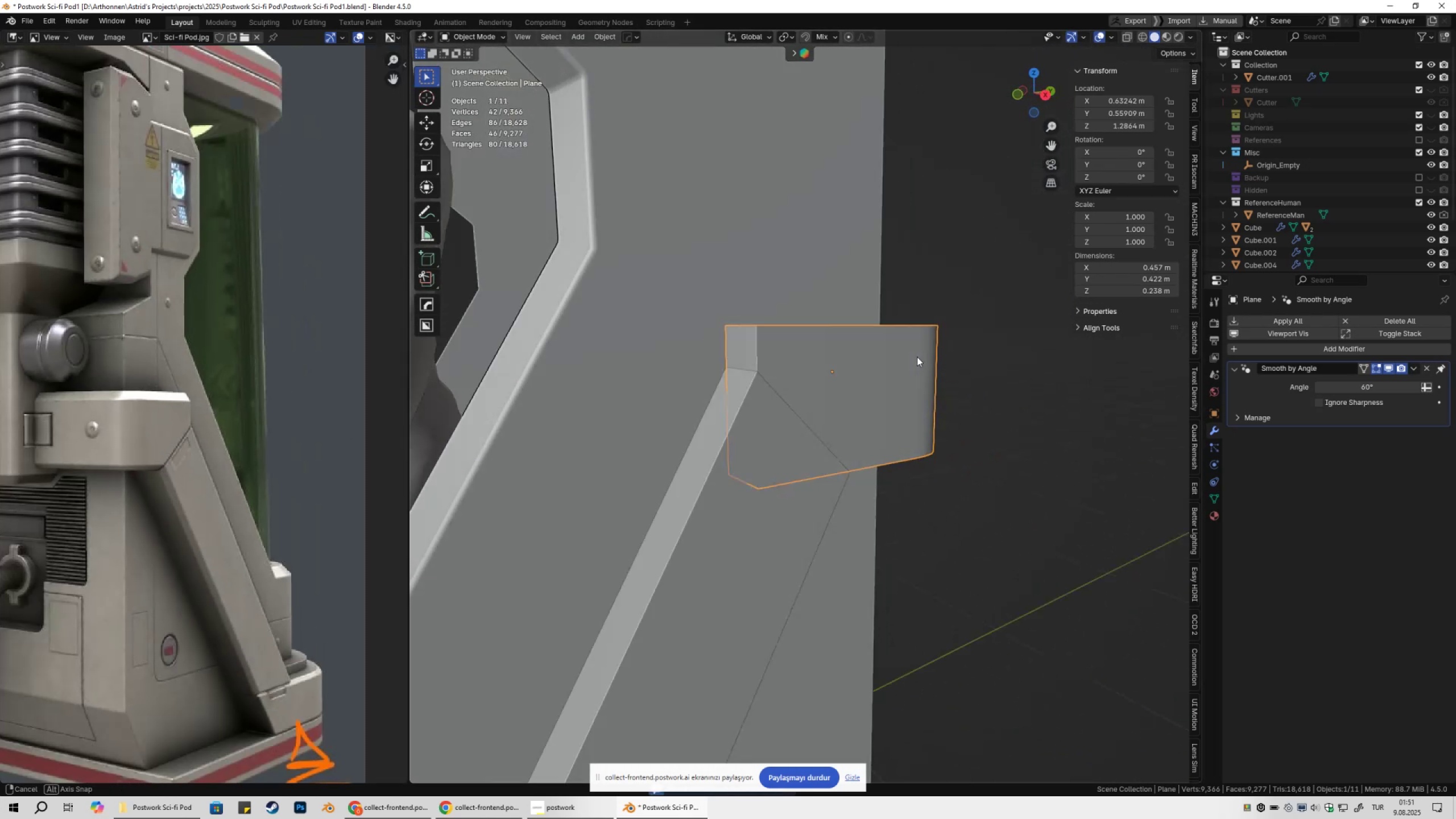 
scroll: coordinate [940, 427], scroll_direction: down, amount: 4.0
 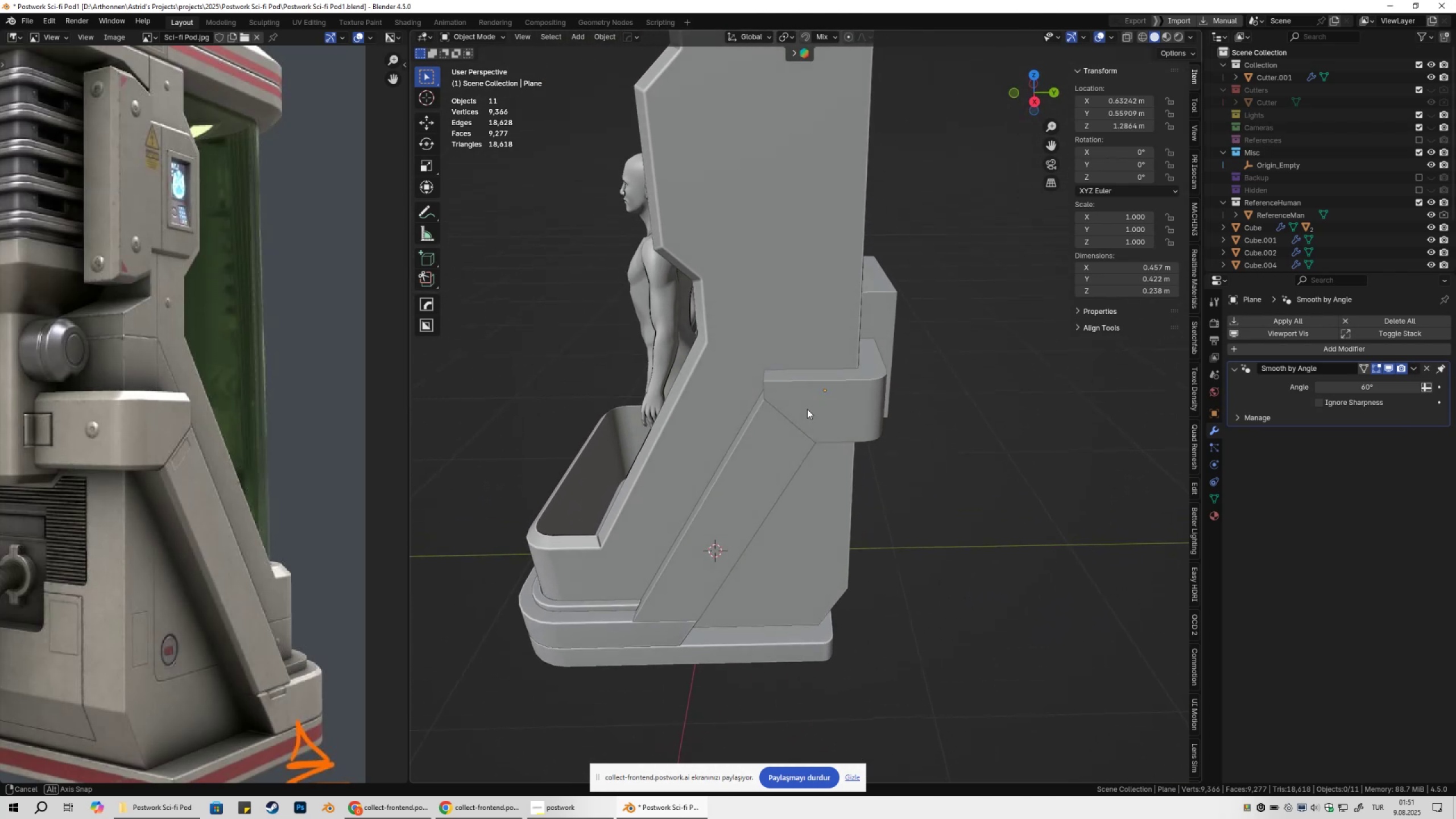 
wait(14.69)
 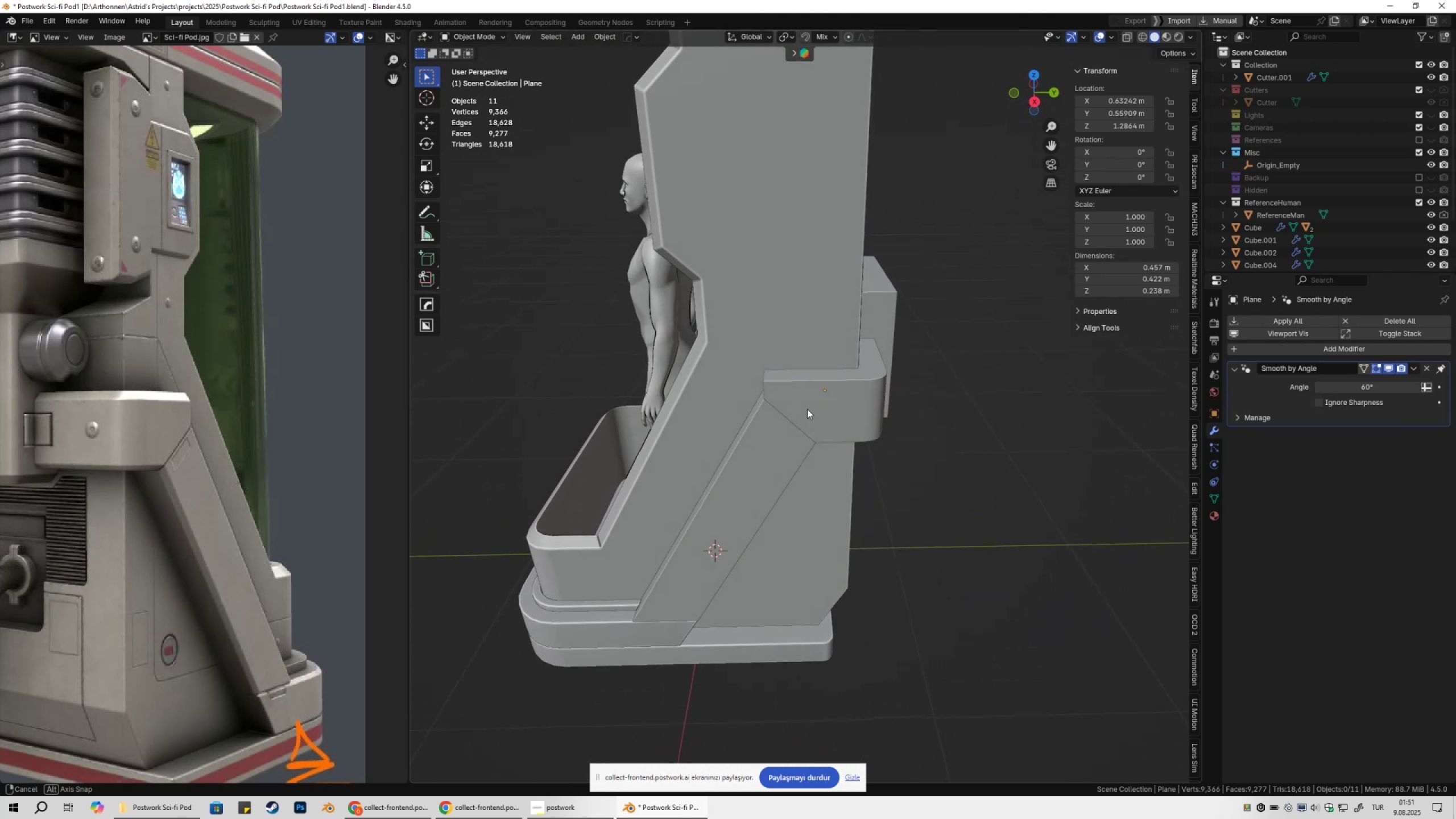 
left_click([757, 449])
 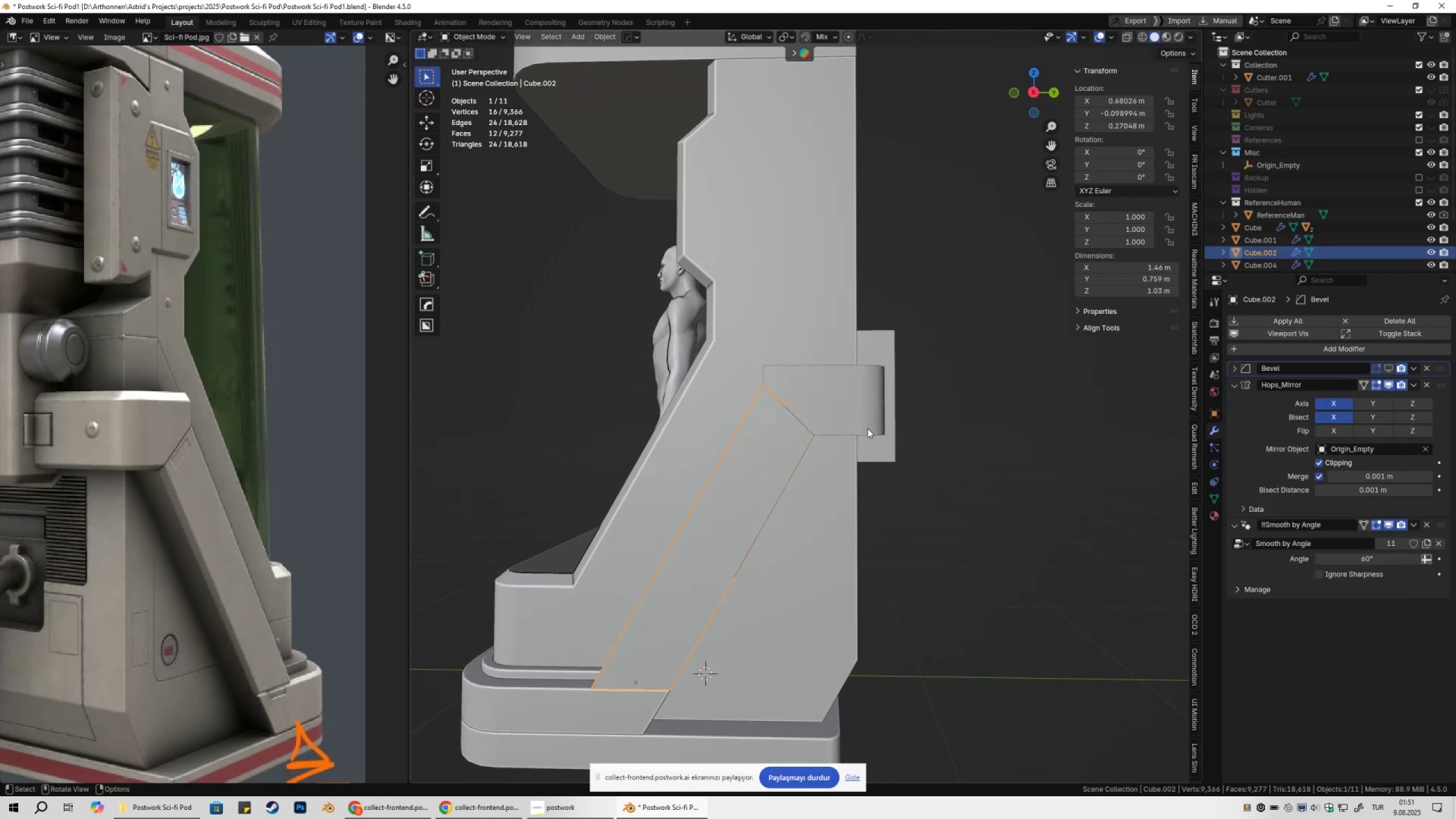 
key(Tab)
 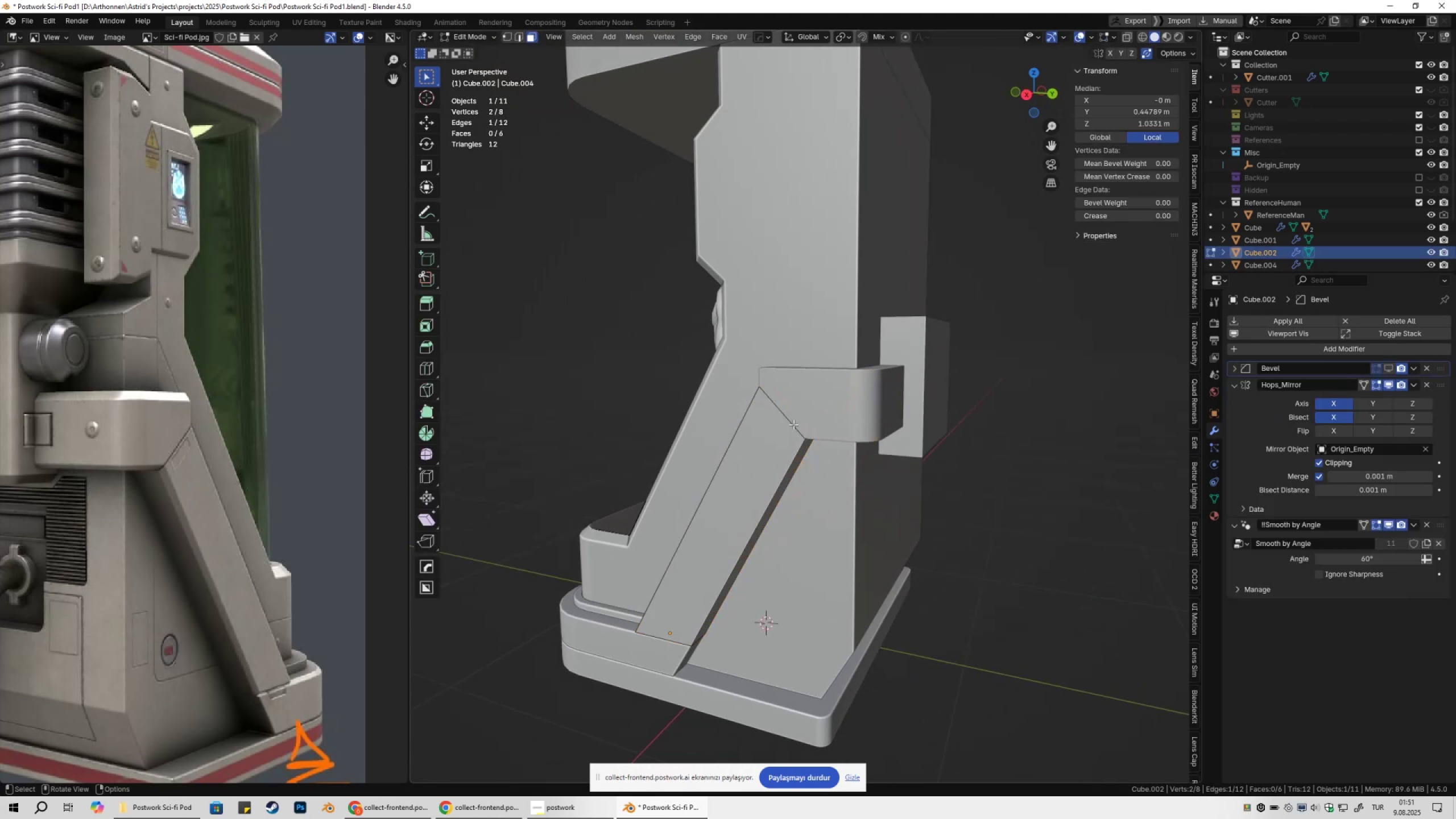 
key(3)
 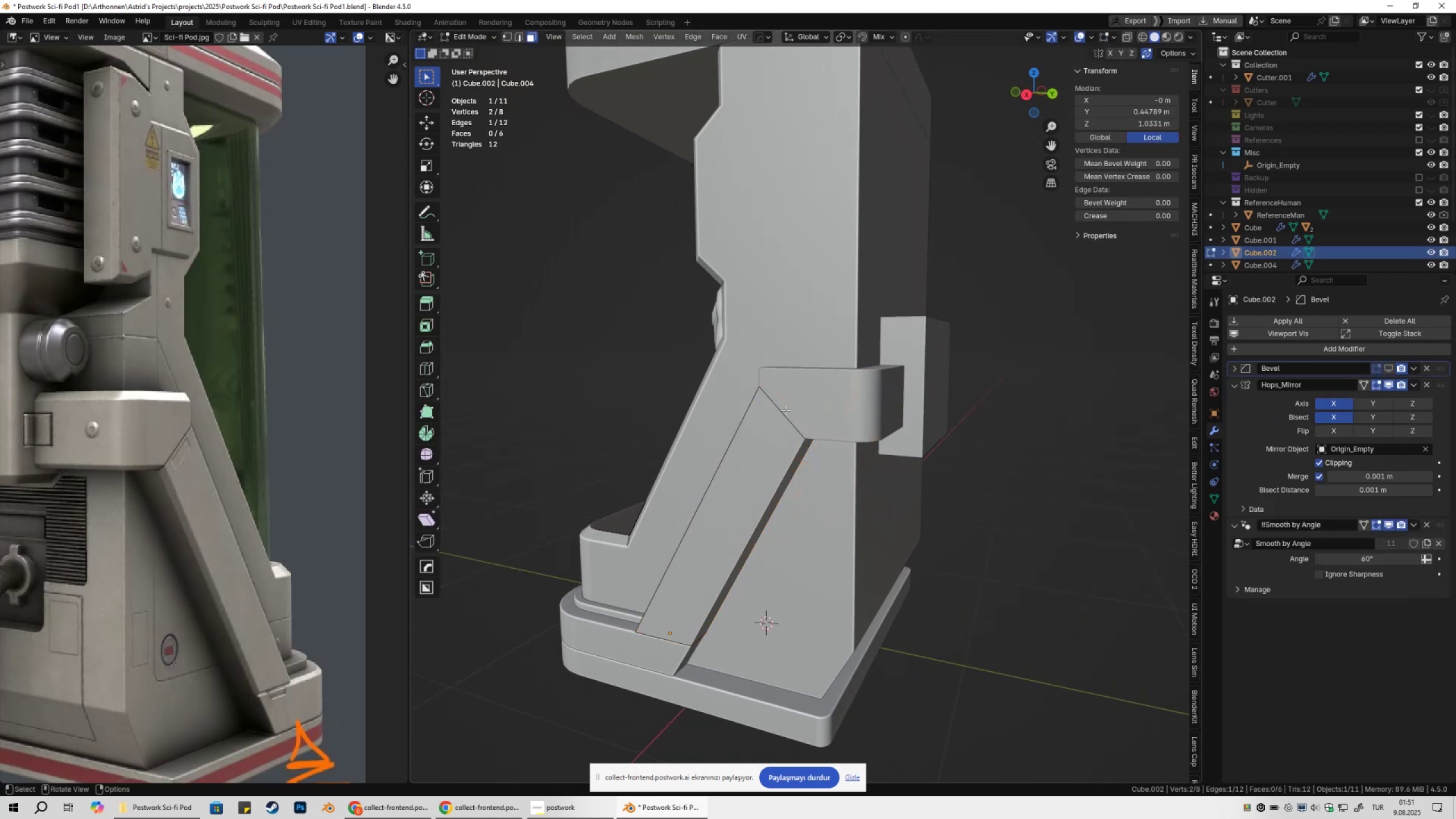 
left_click([785, 410])
 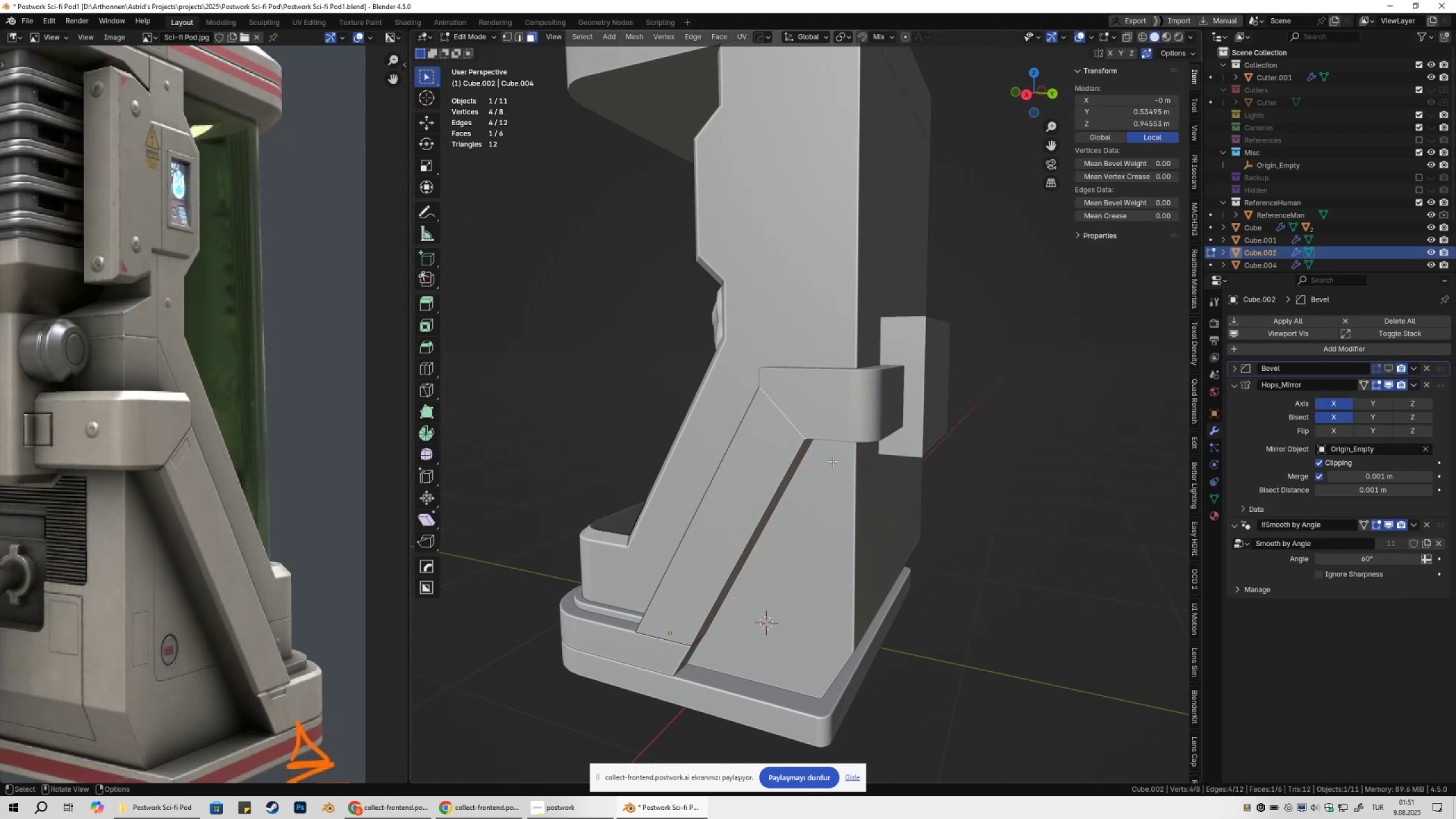 
key(Shift+ShiftLeft)
 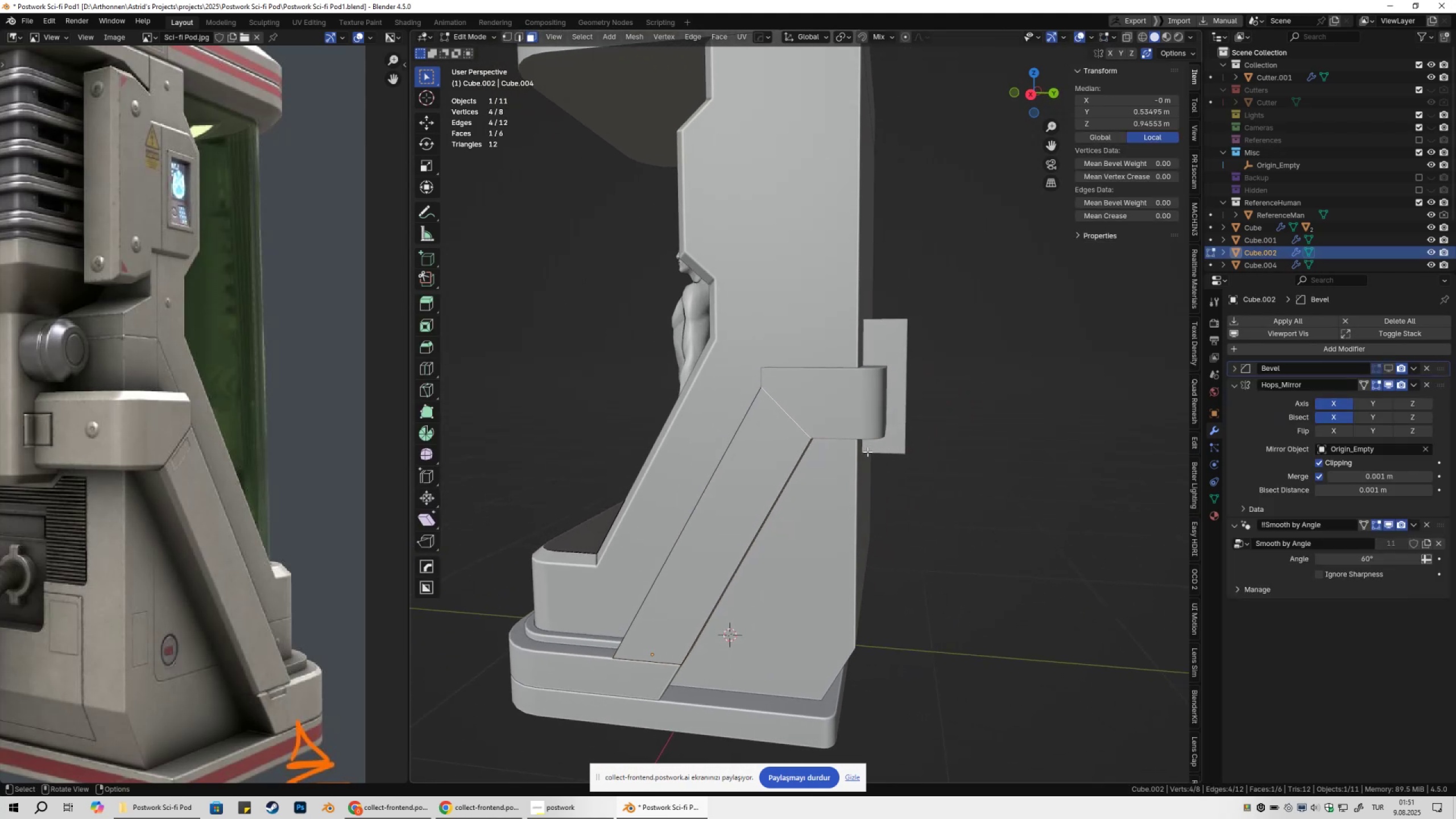 
key(Shift+D)
 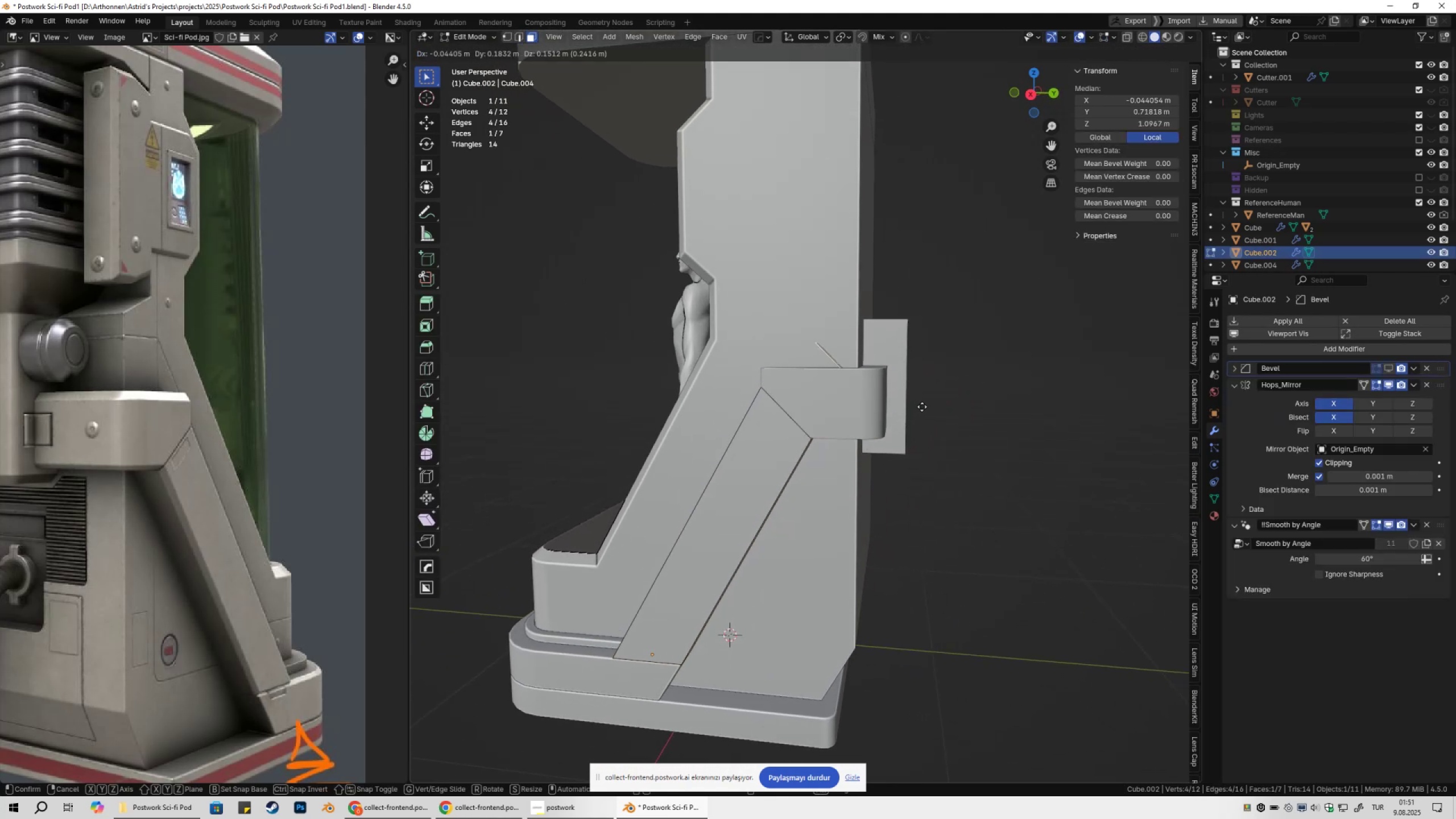 
key(Escape)
 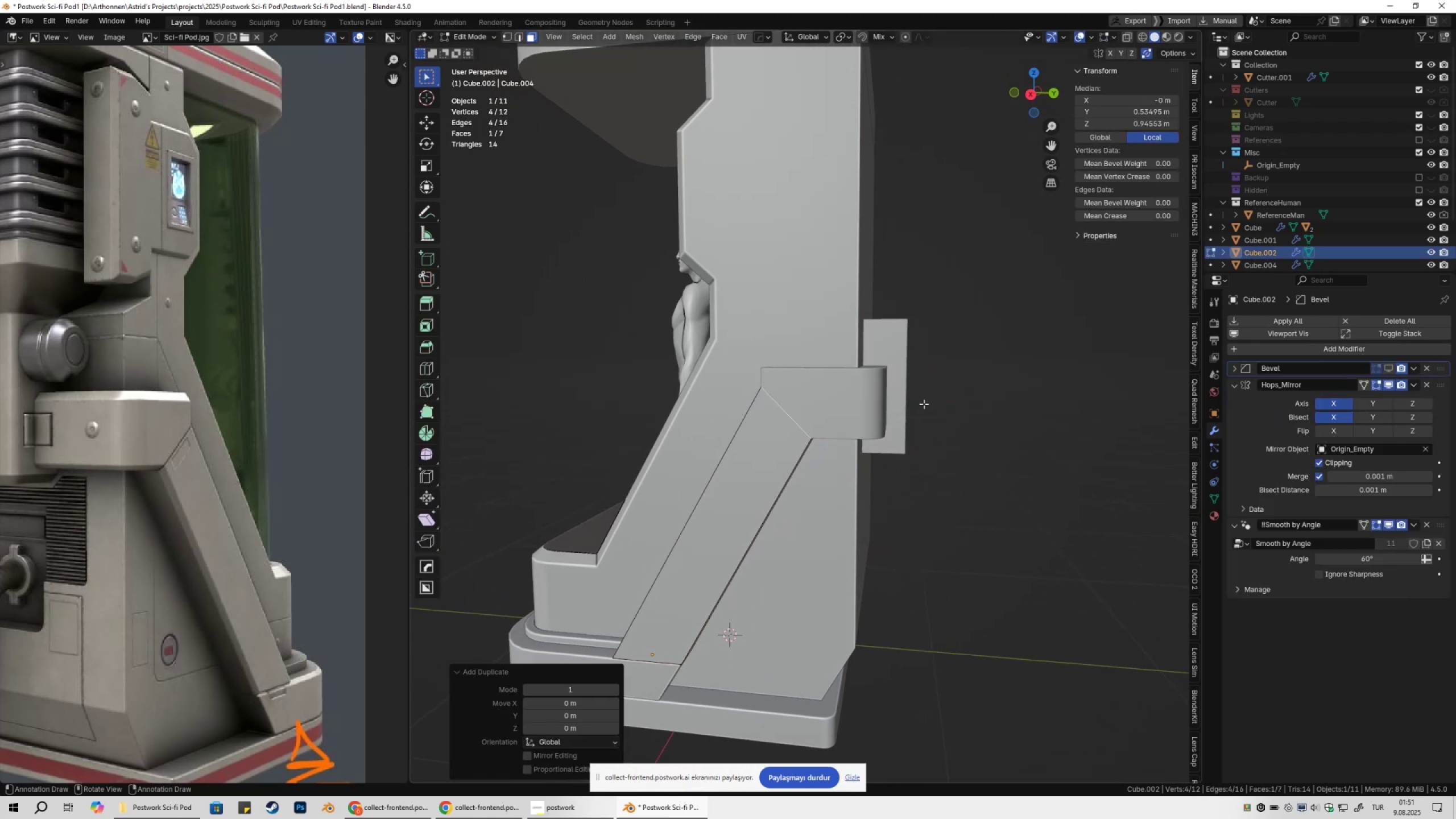 
key(P)
 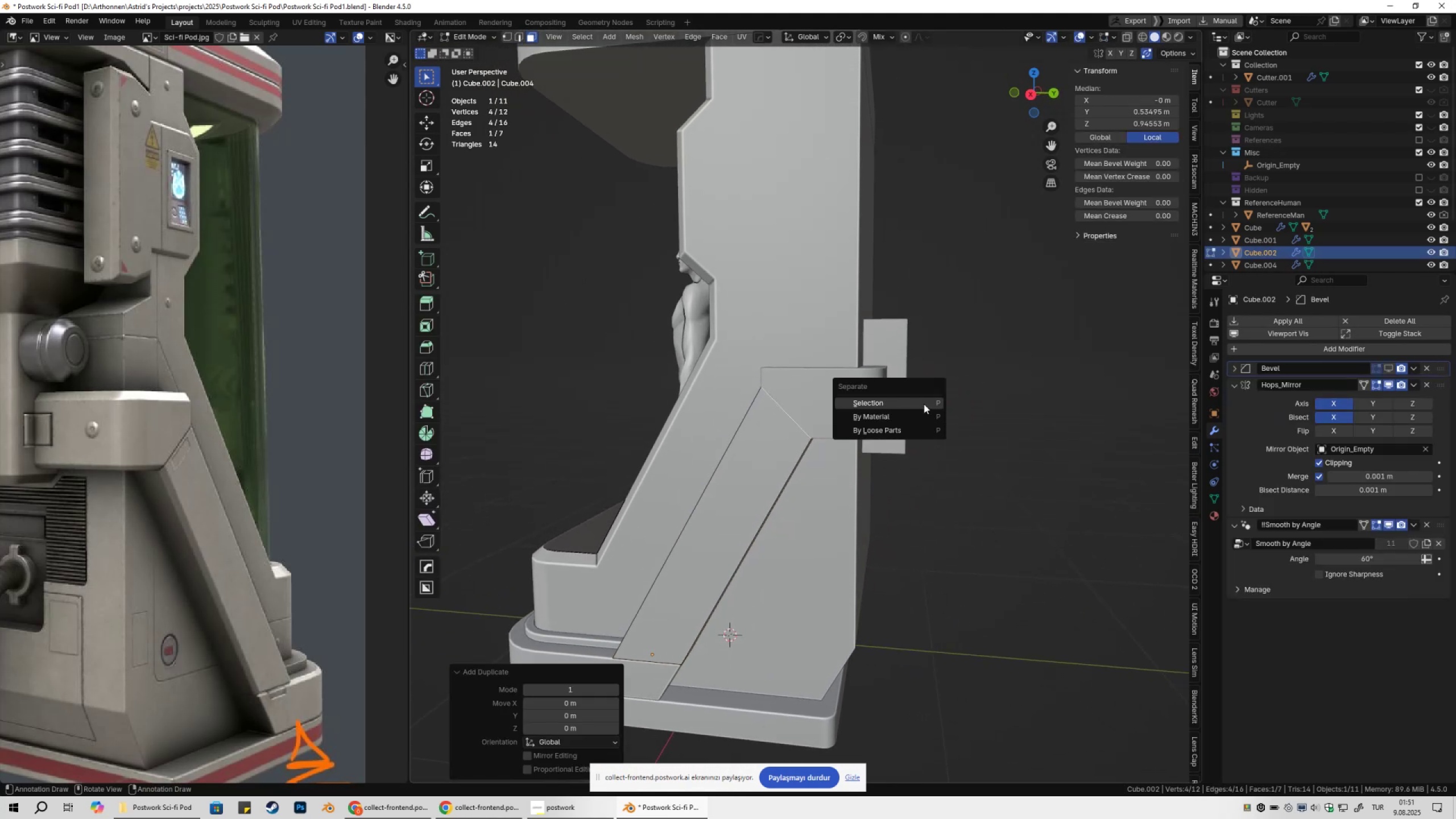 
left_click([924, 404])
 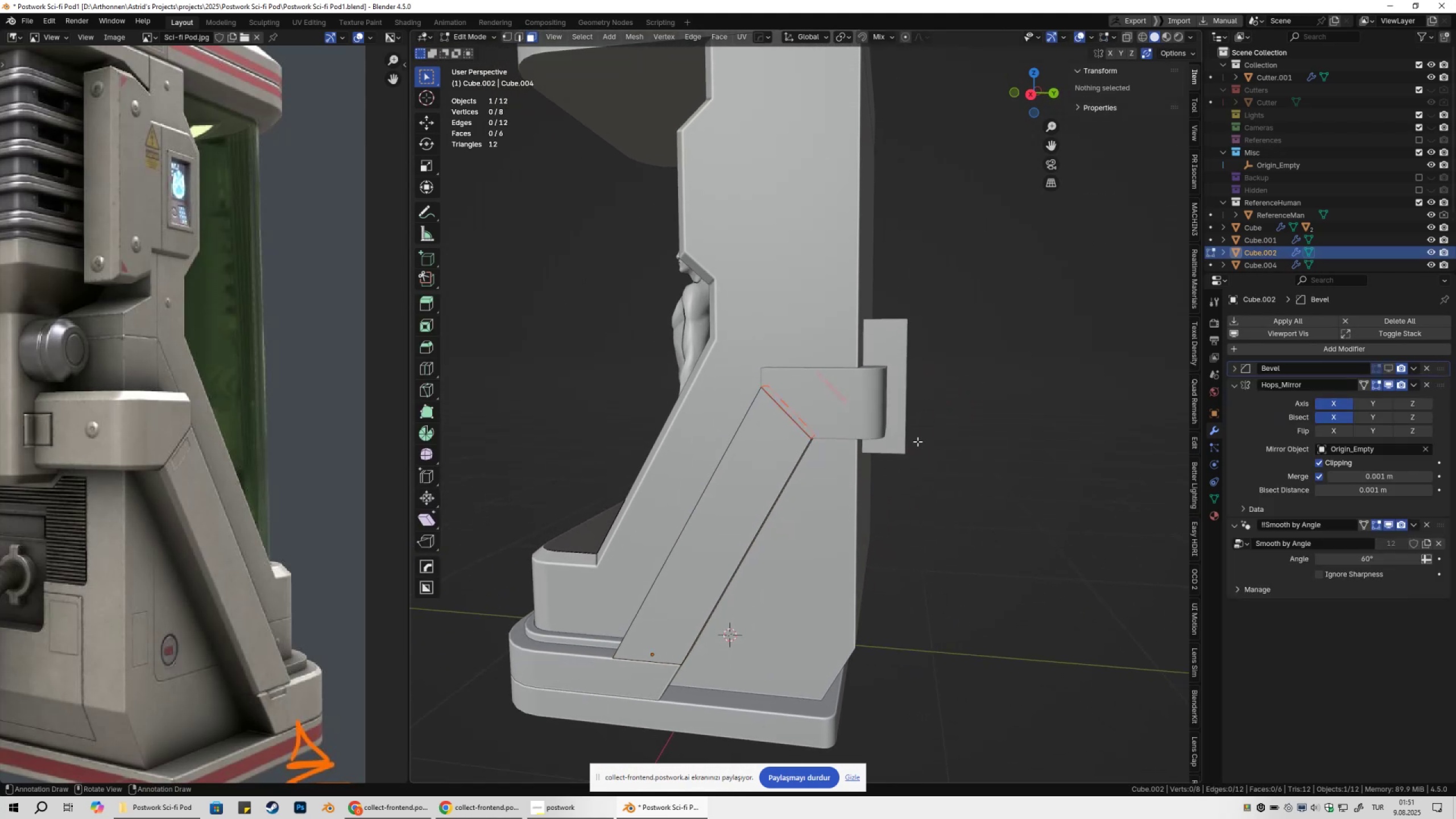 
key(Tab)
 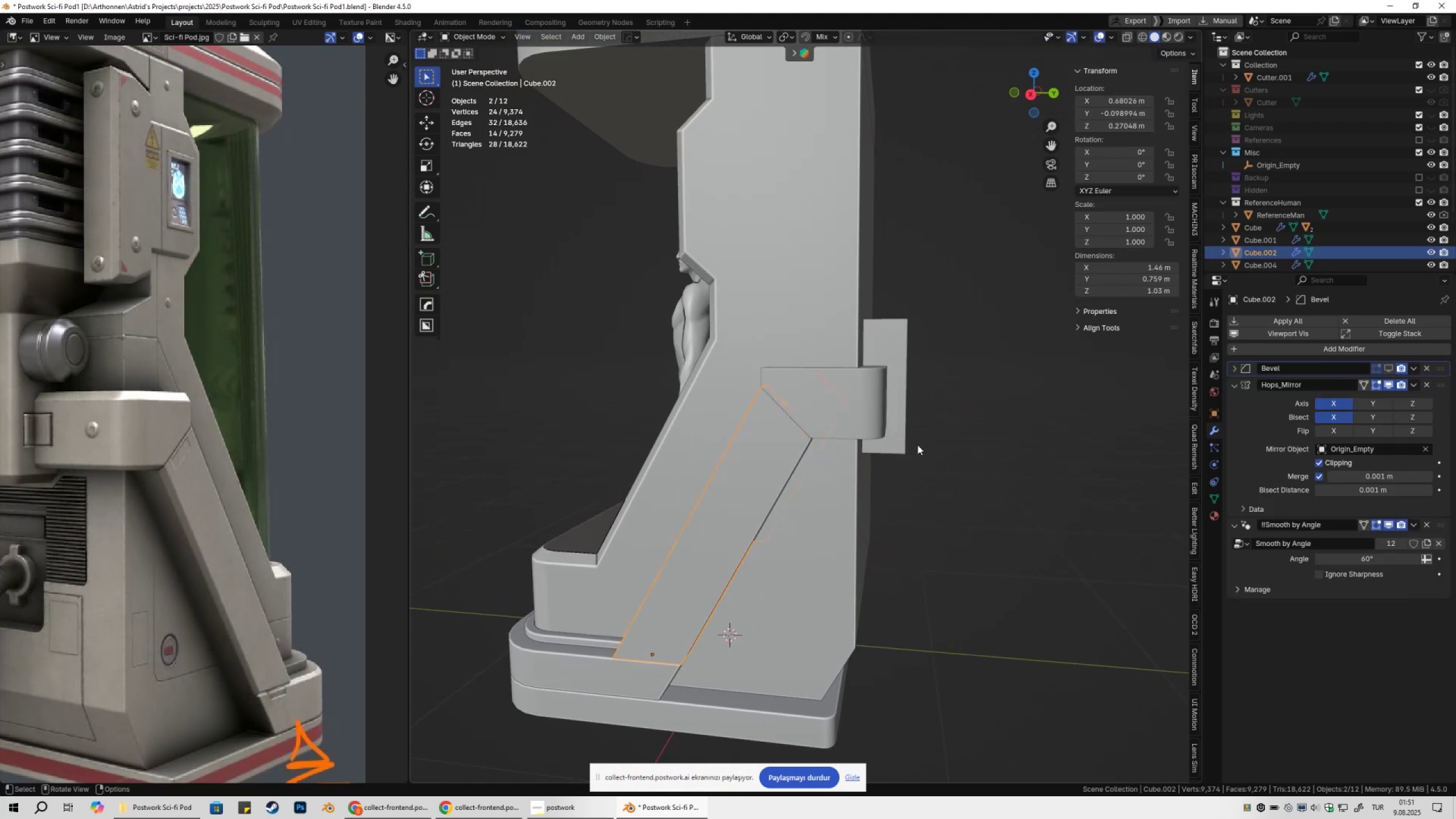 
key(Z)
 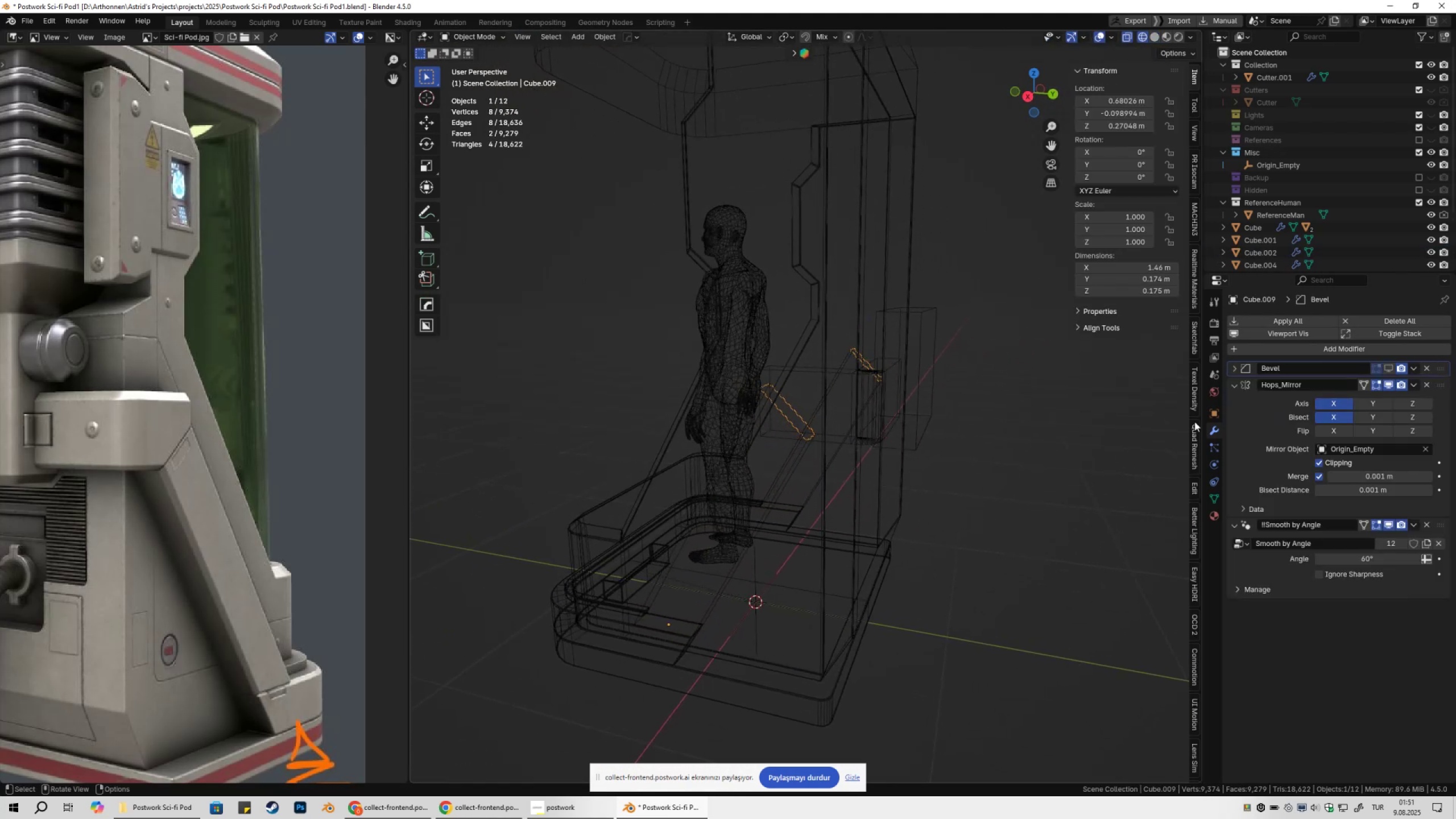 
left_click([1429, 386])
 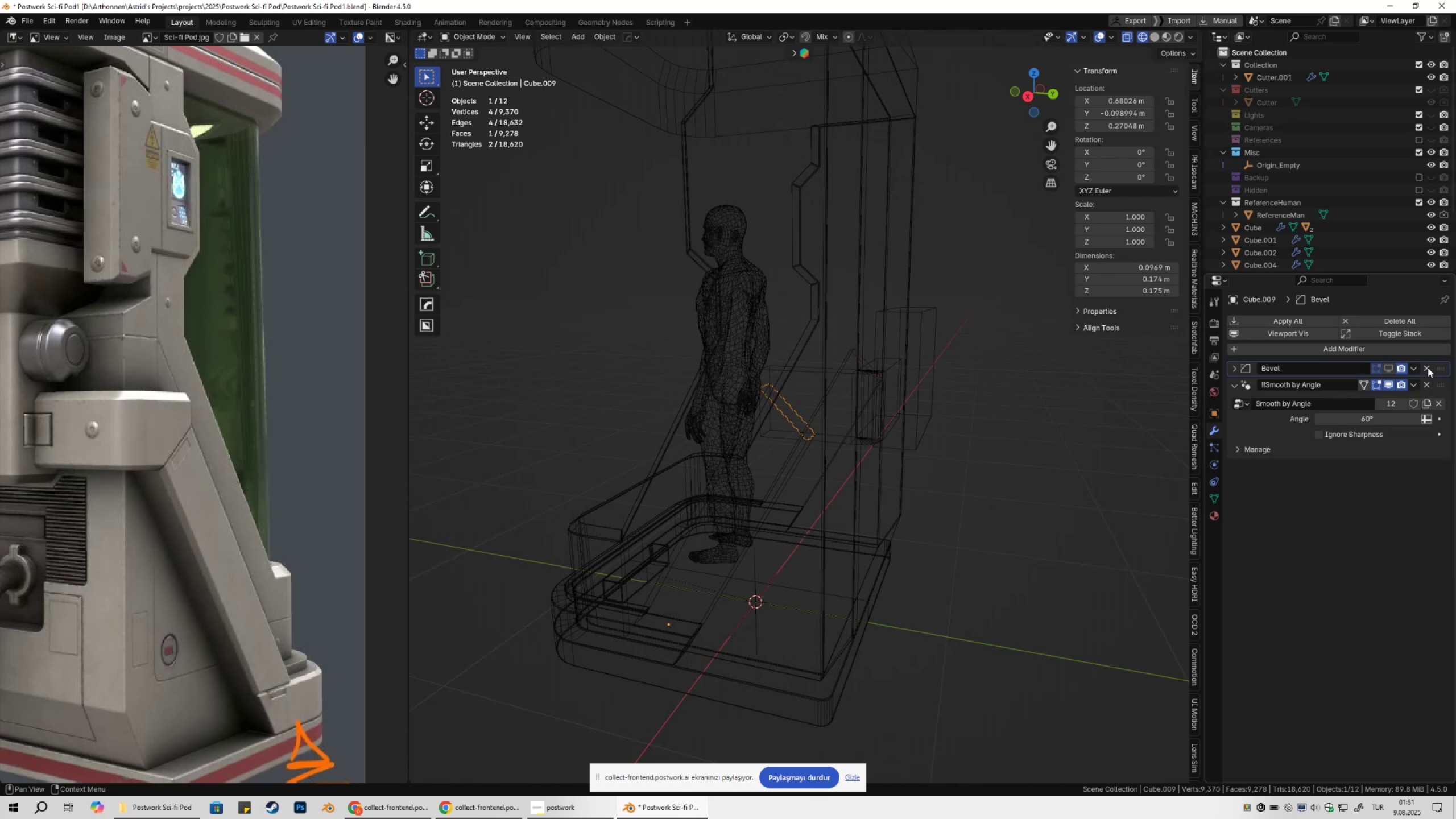 
left_click([1428, 366])
 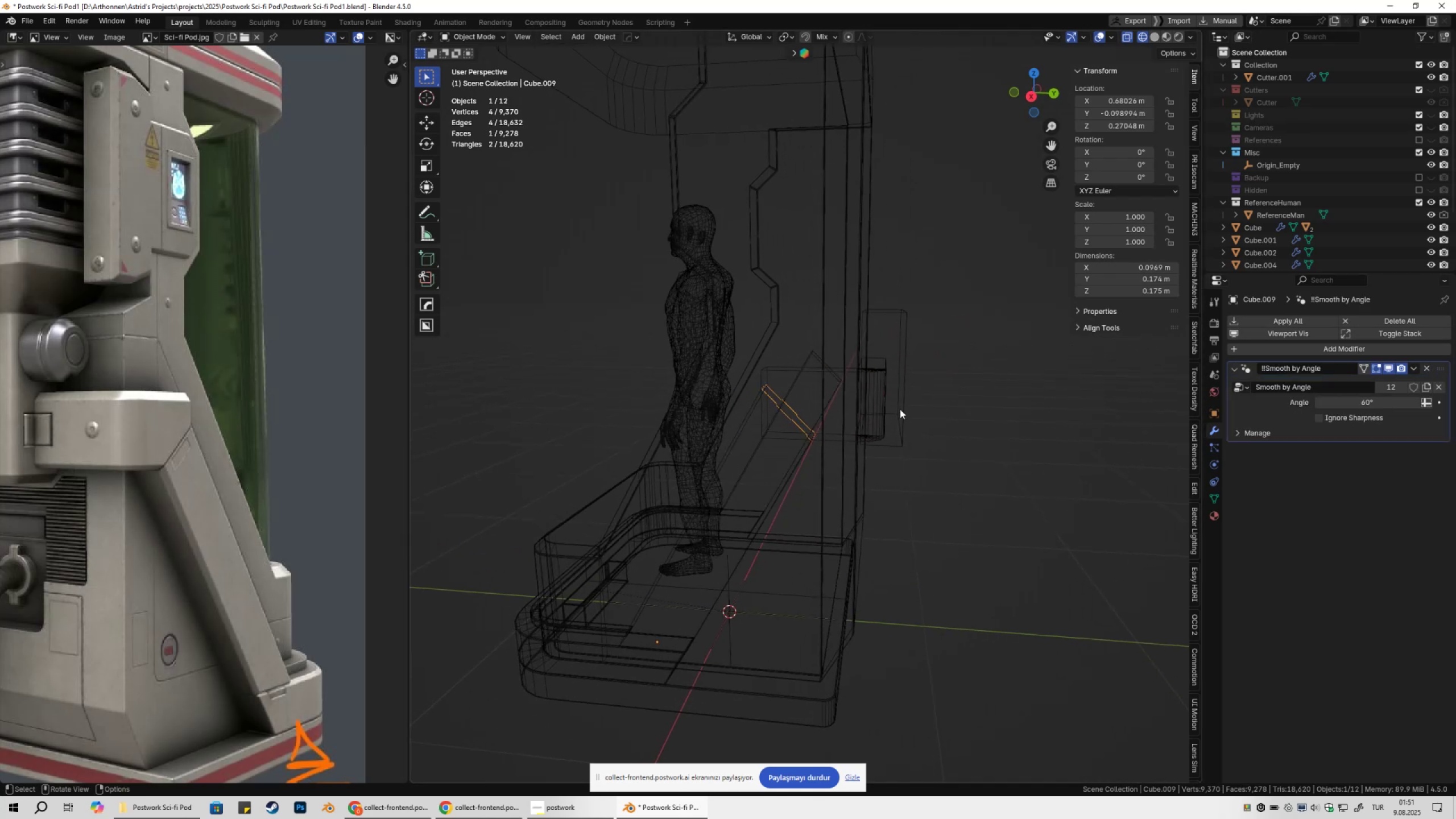 
type(3)
key(Tab)
type(aeyyxxzz)
 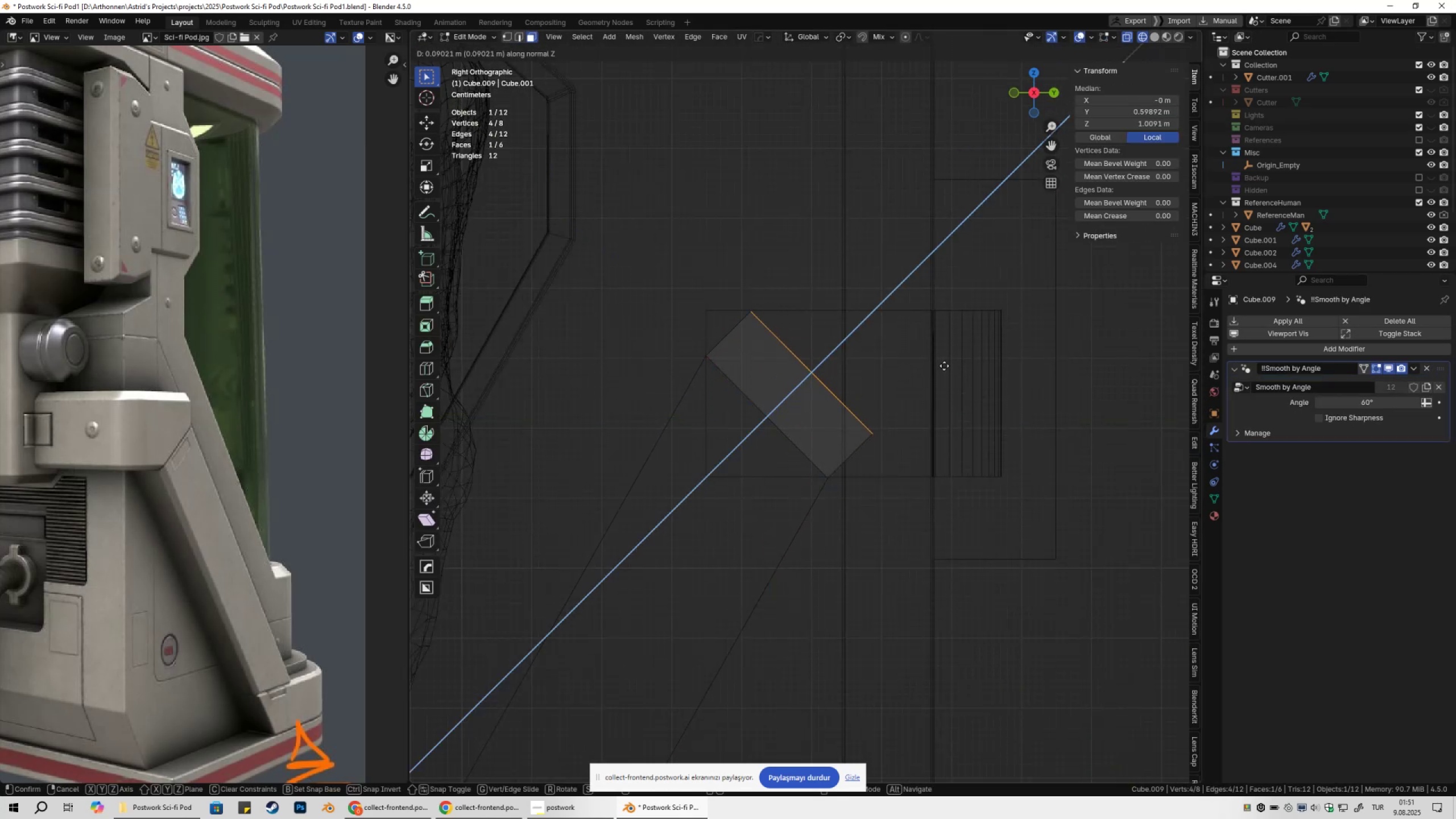 
scroll: coordinate [907, 415], scroll_direction: up, amount: 5.0
 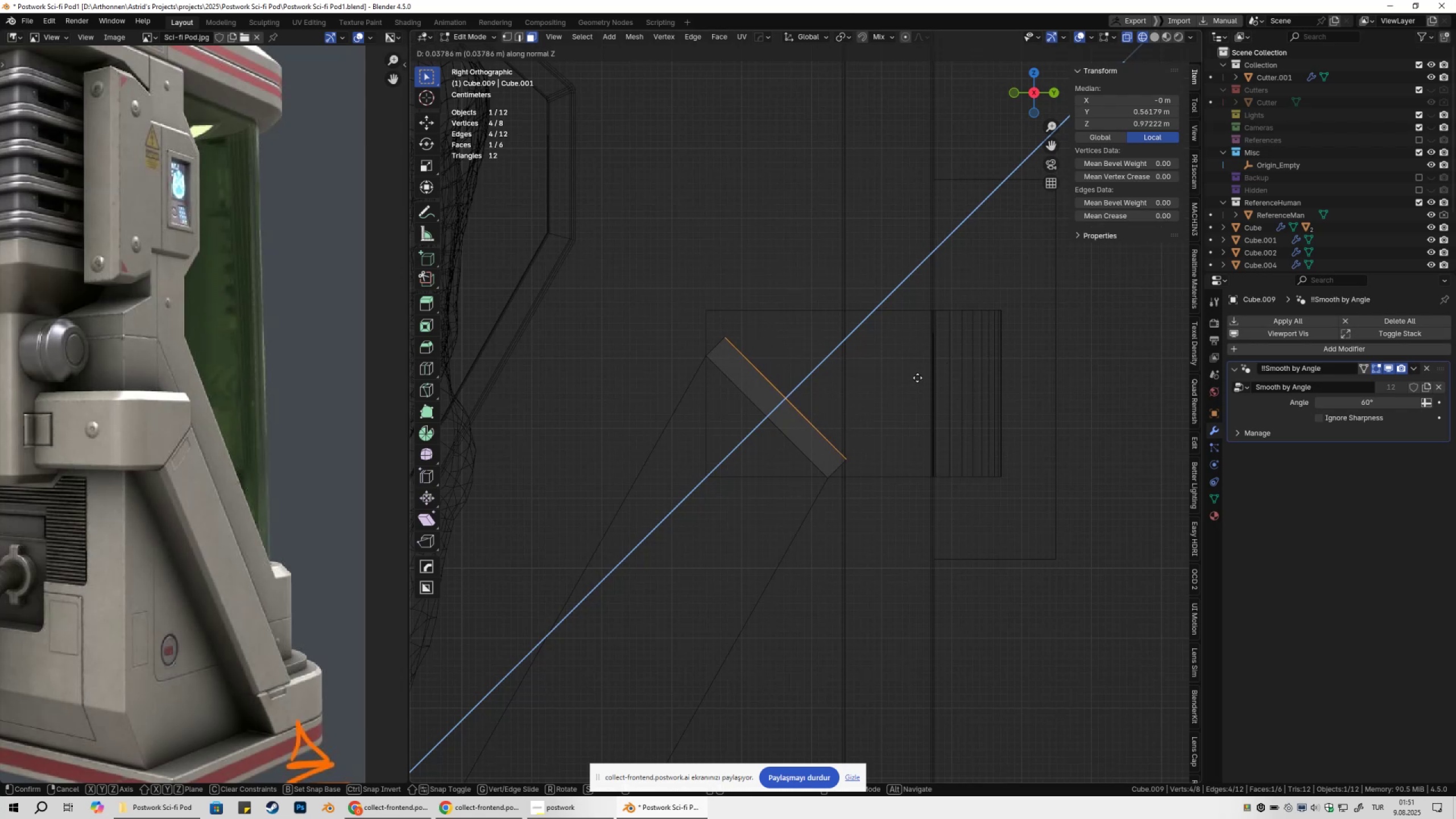 
wait(7.42)
 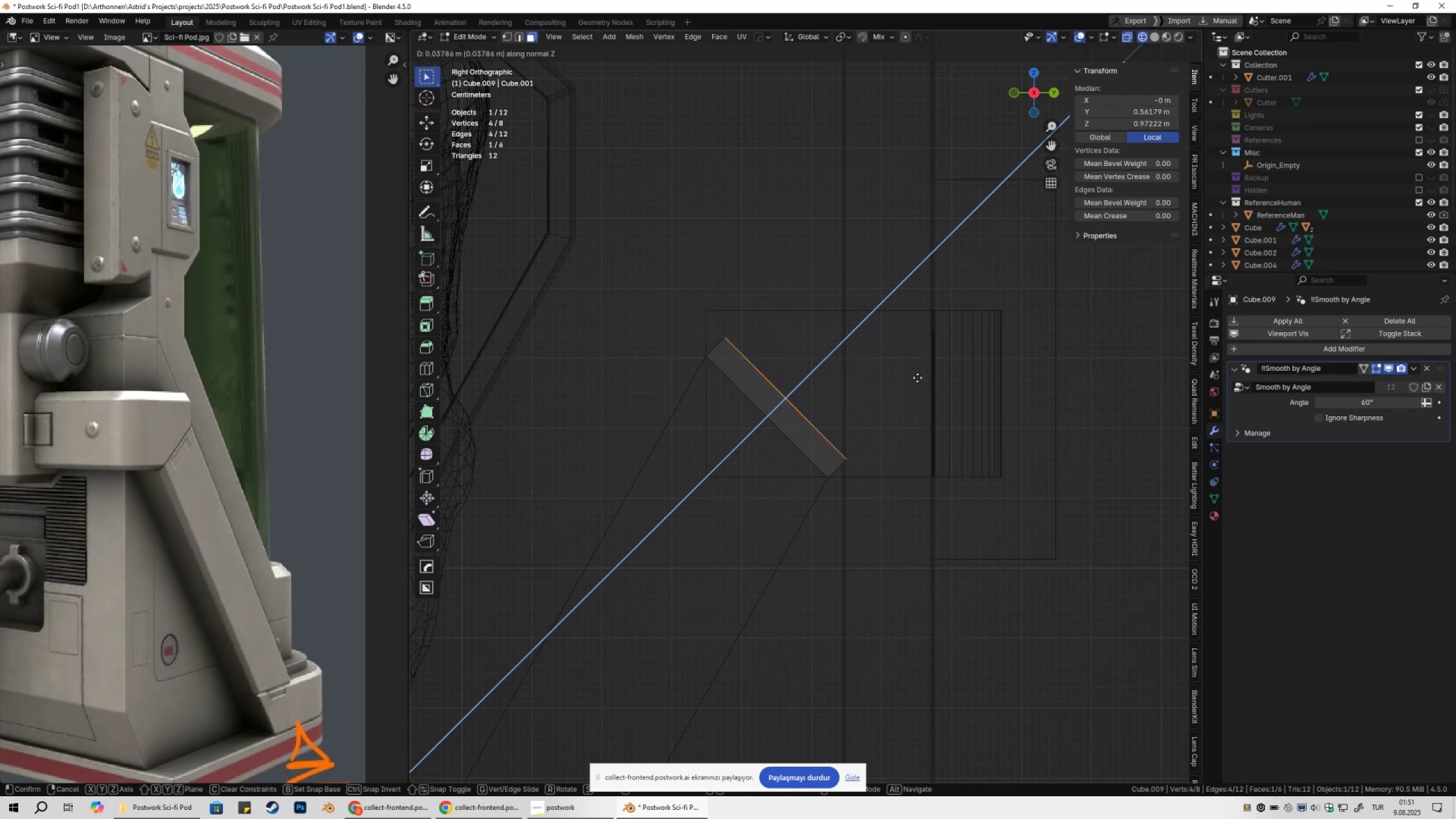 
left_click([911, 374])
 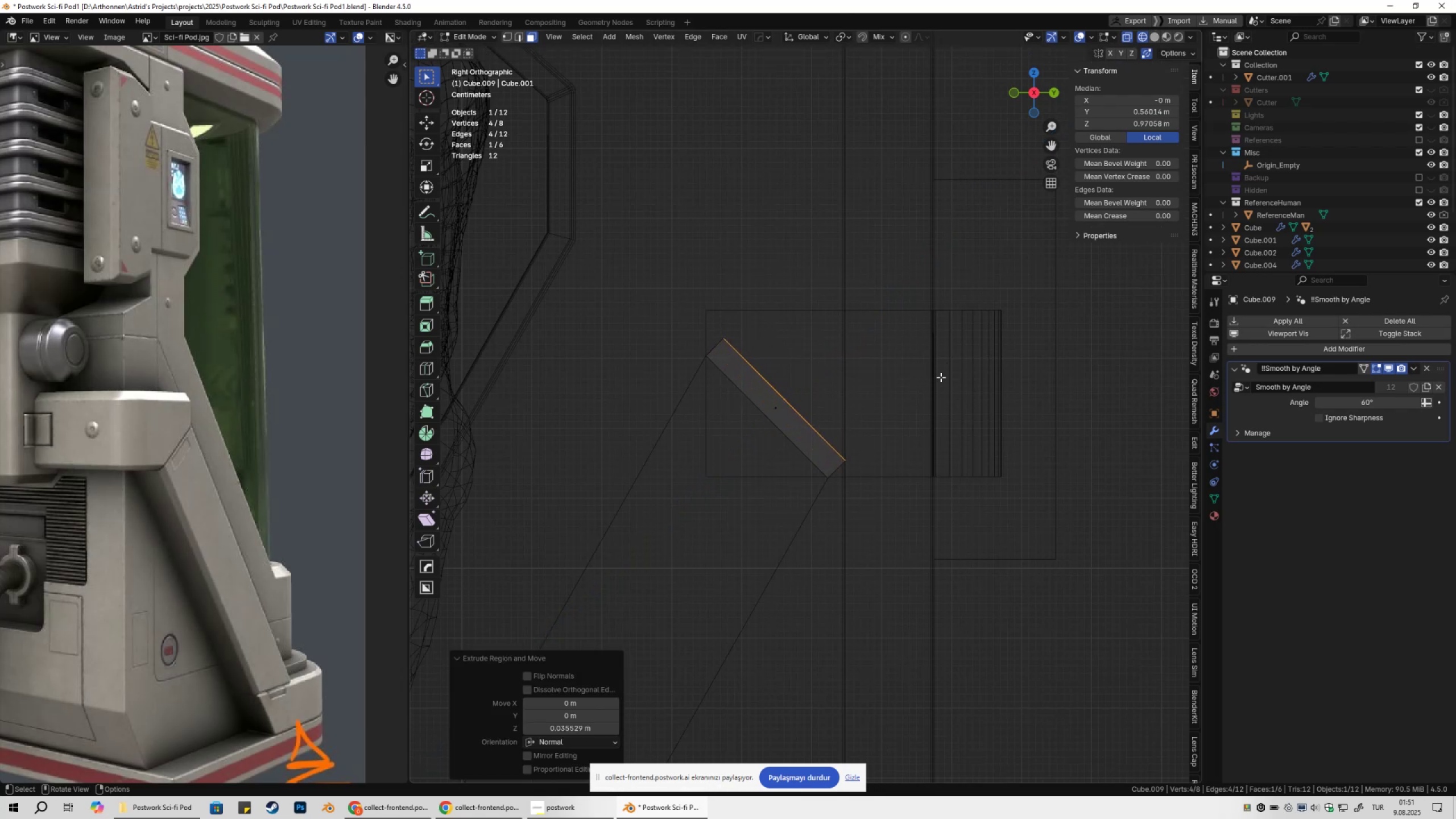 
key(G)
 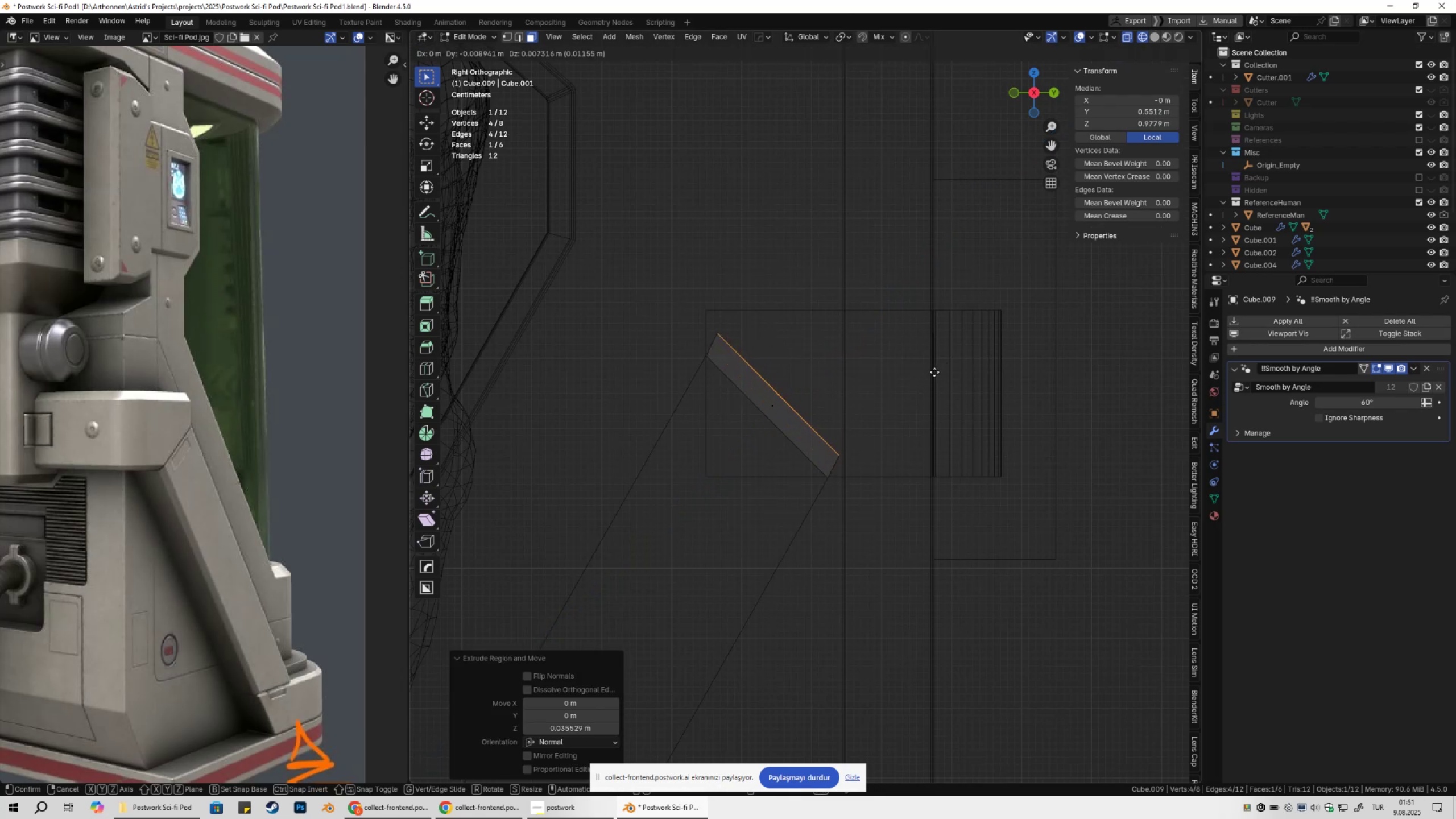 
hold_key(key=ShiftLeft, duration=1.52)
 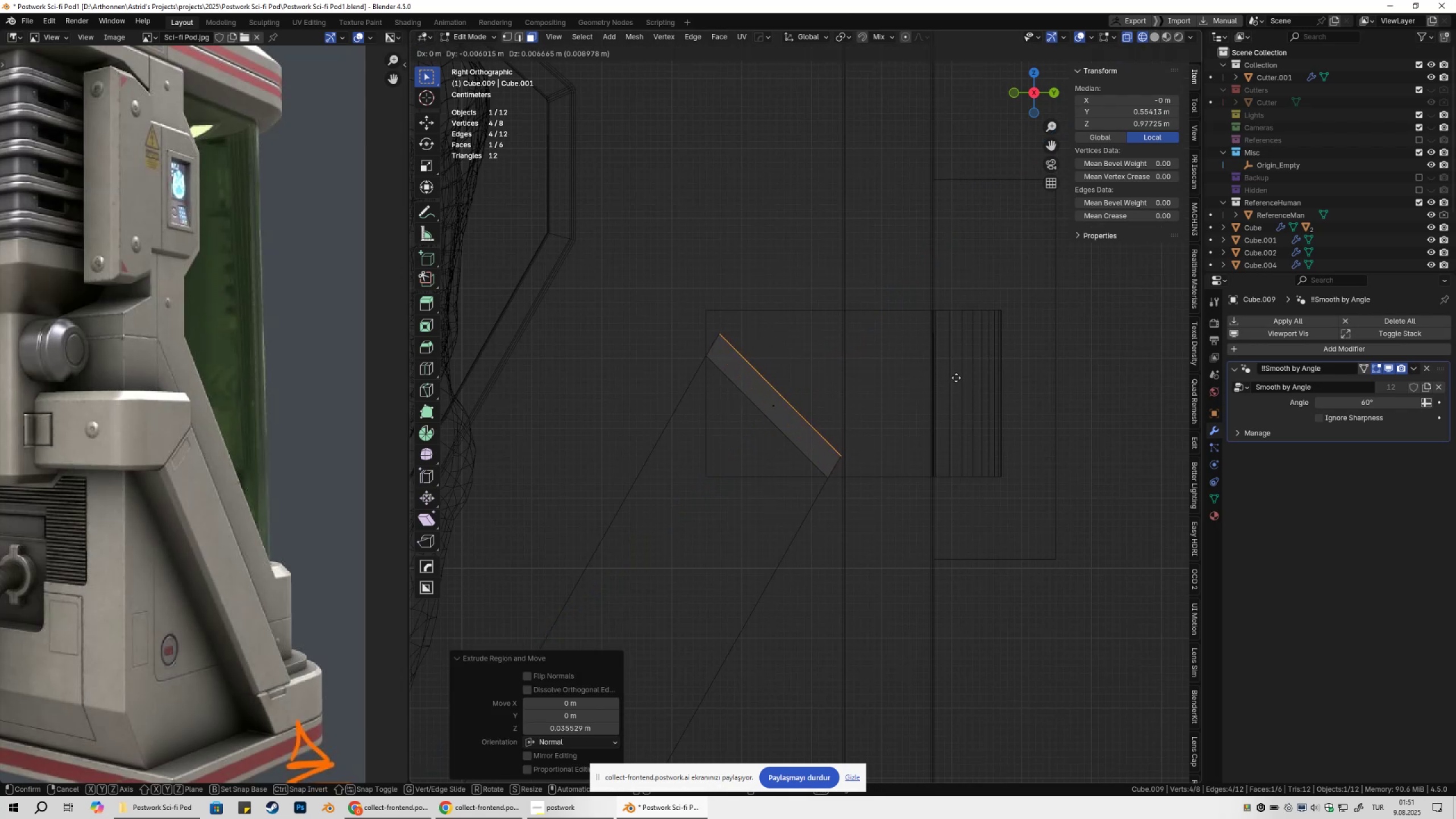 
hold_key(key=ShiftLeft, duration=1.52)
 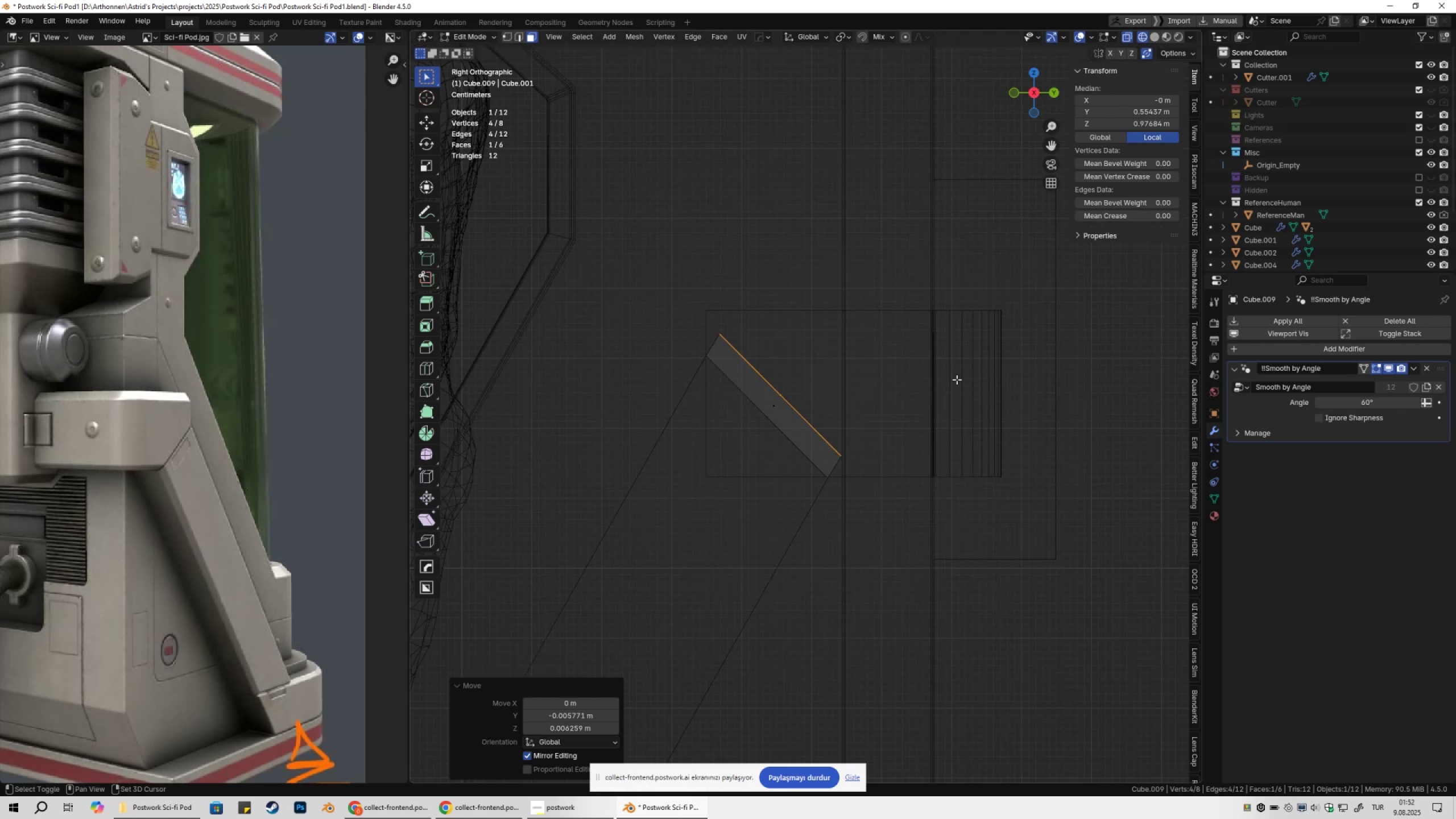 
left_click([957, 379])
 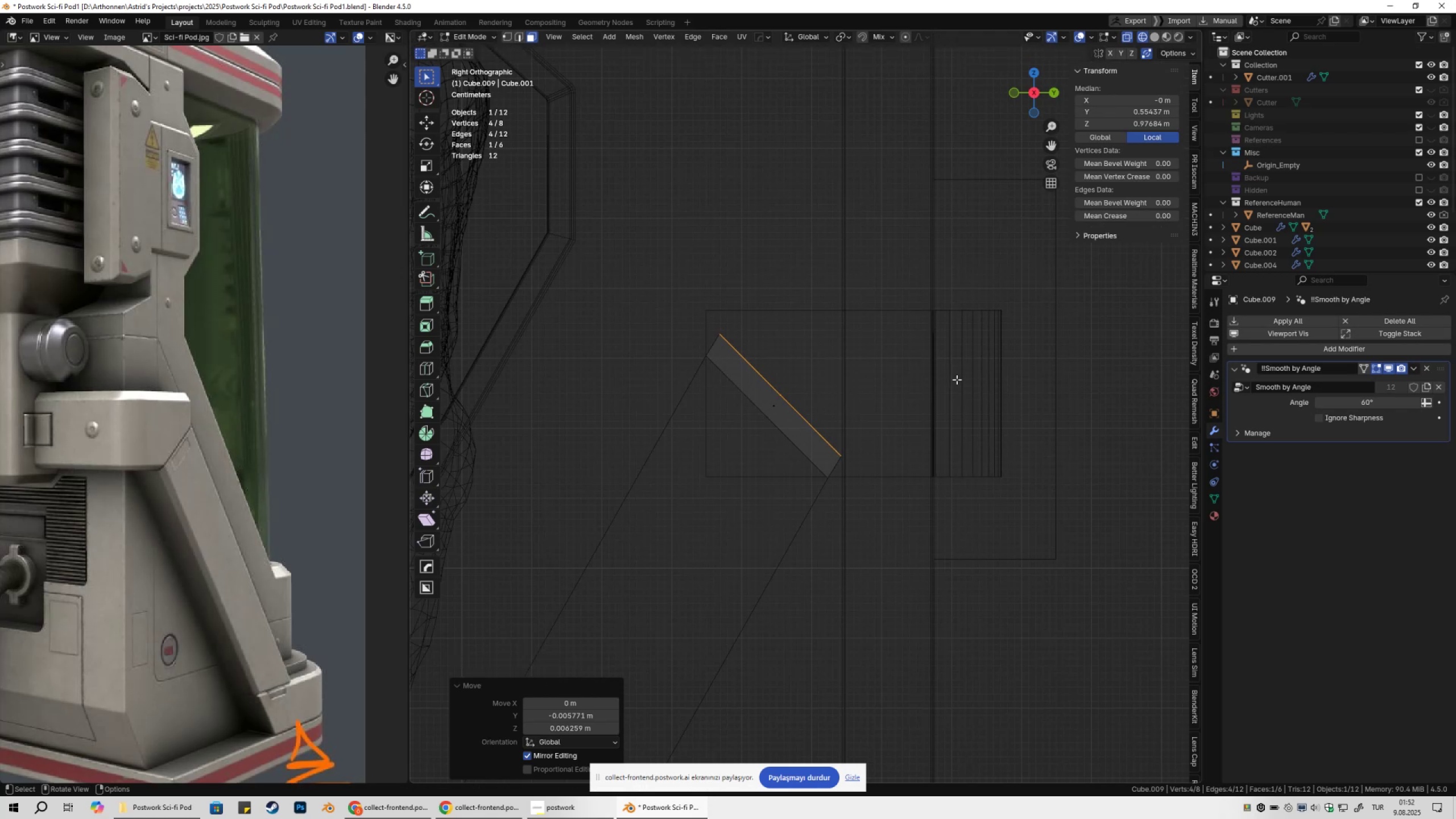 
type(gg)
 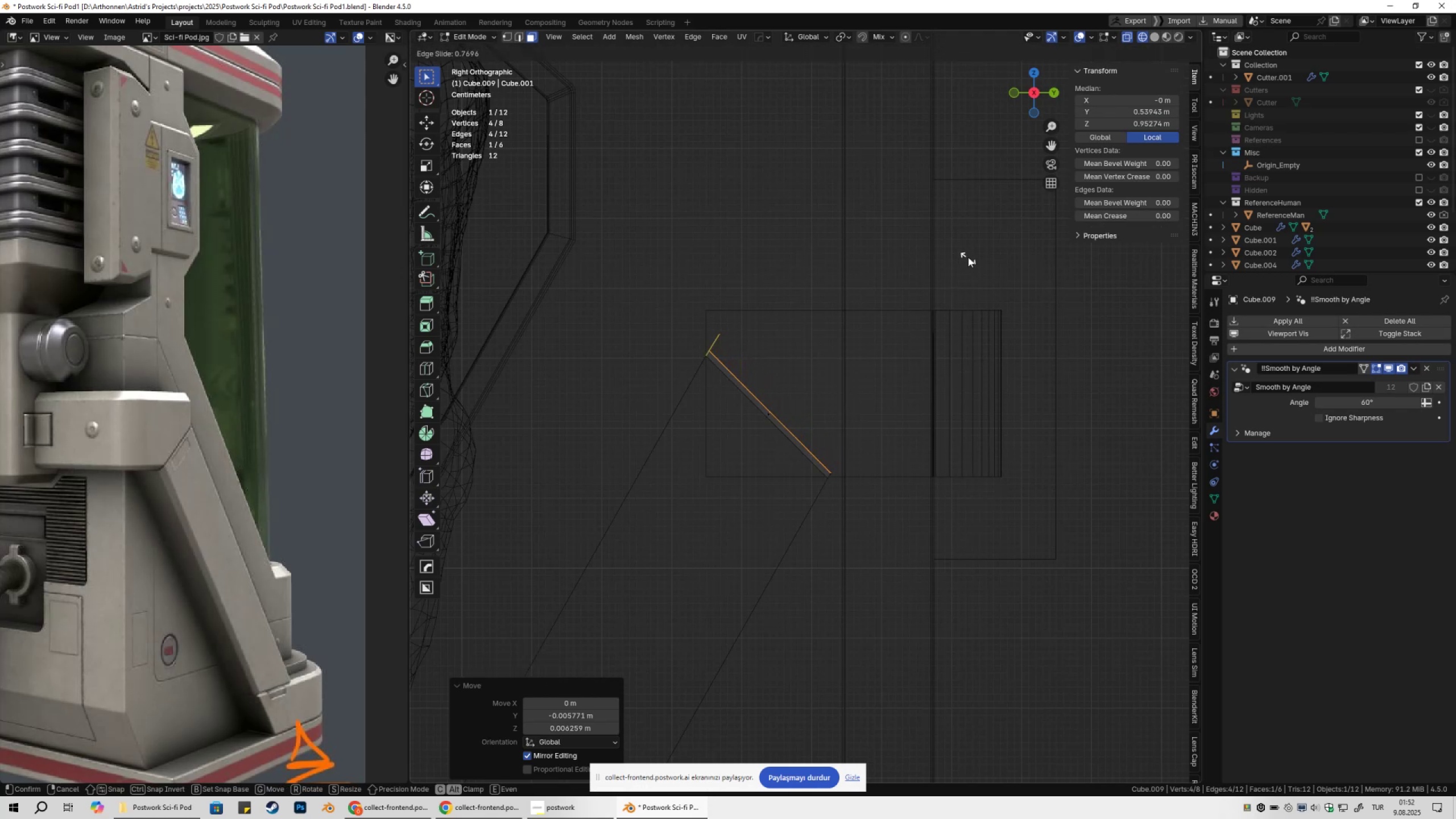 
wait(5.58)
 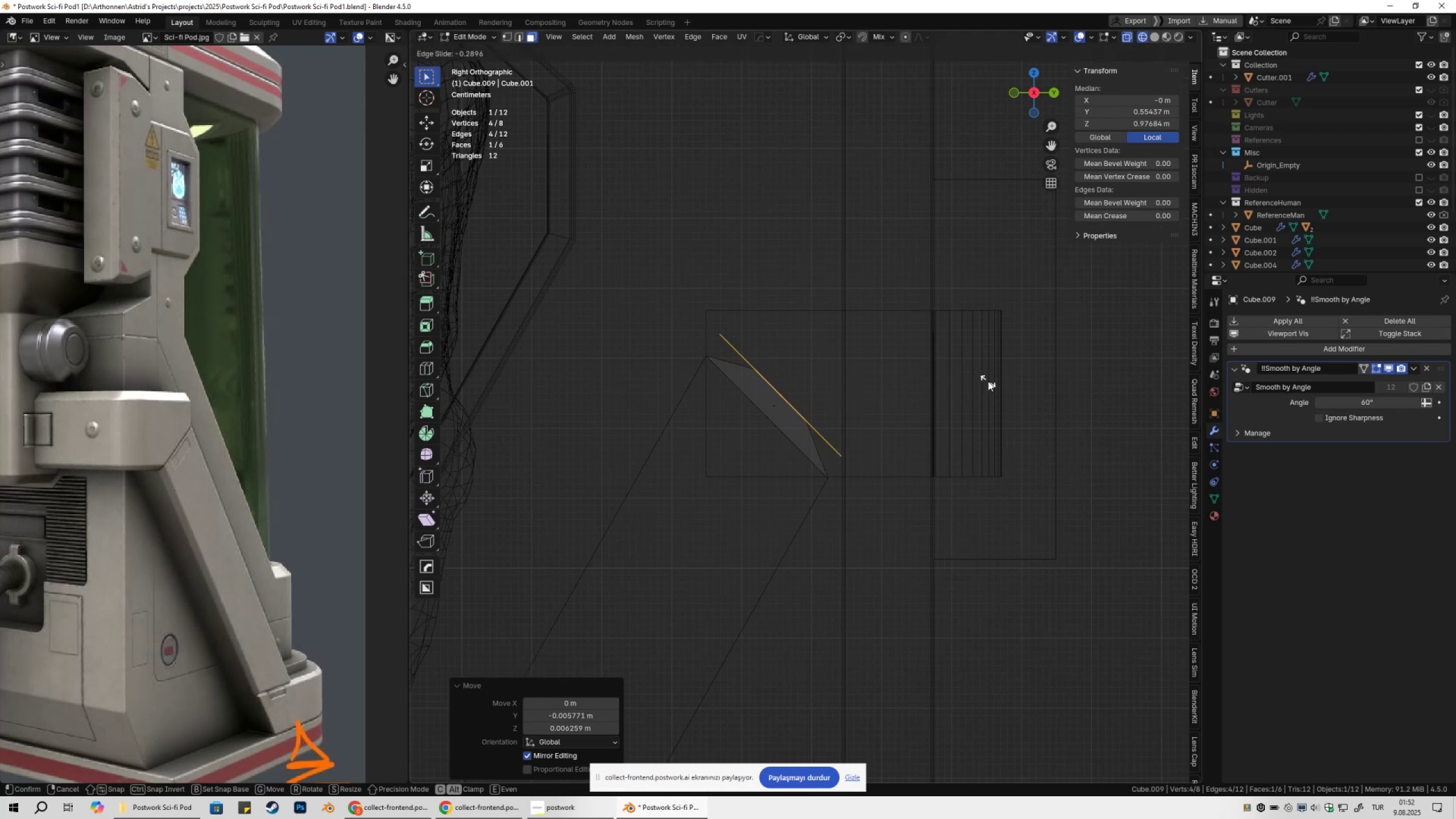 
left_click([971, 247])
 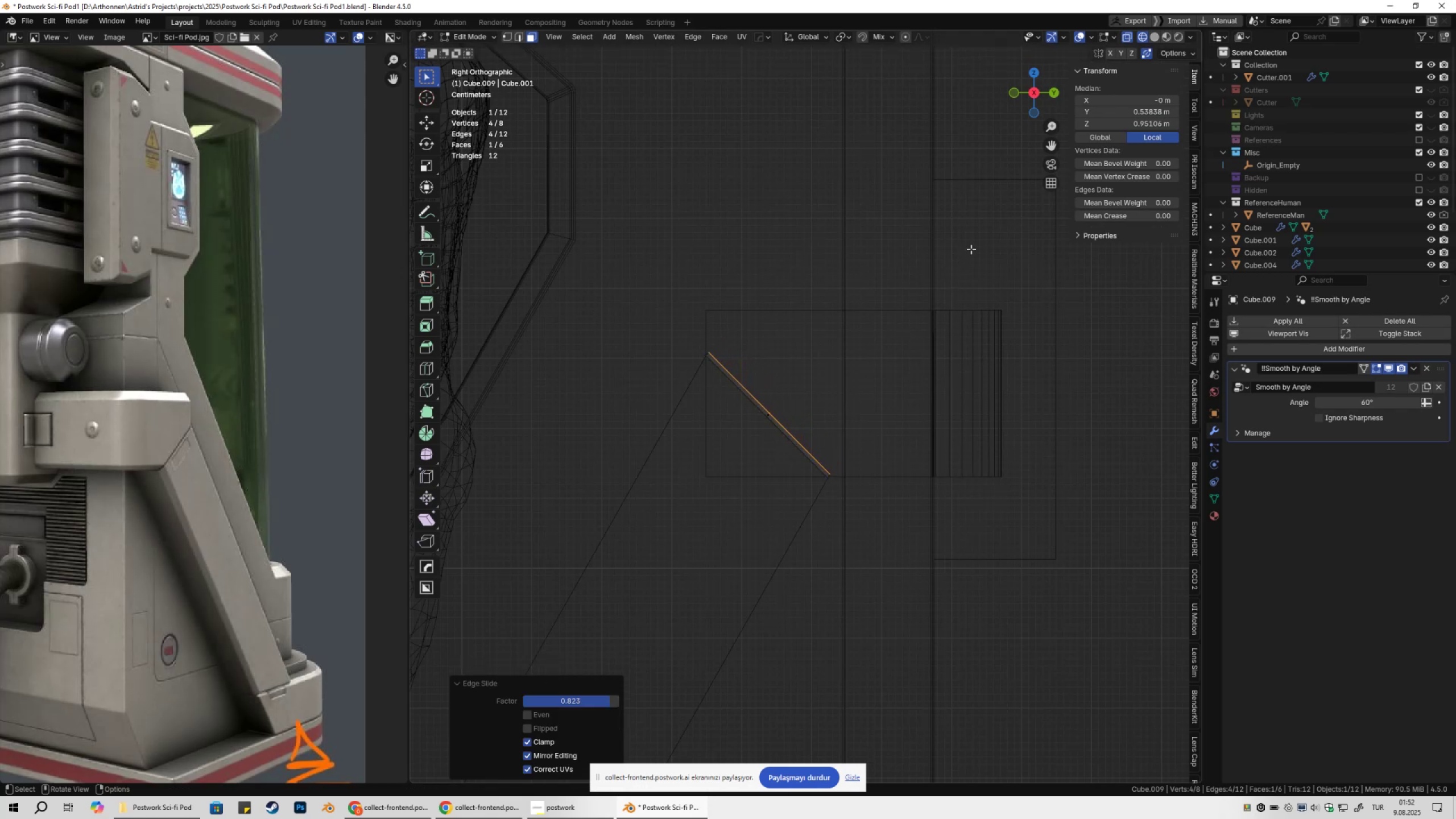 
key(Tab)
key(Tab)
type(asx)
 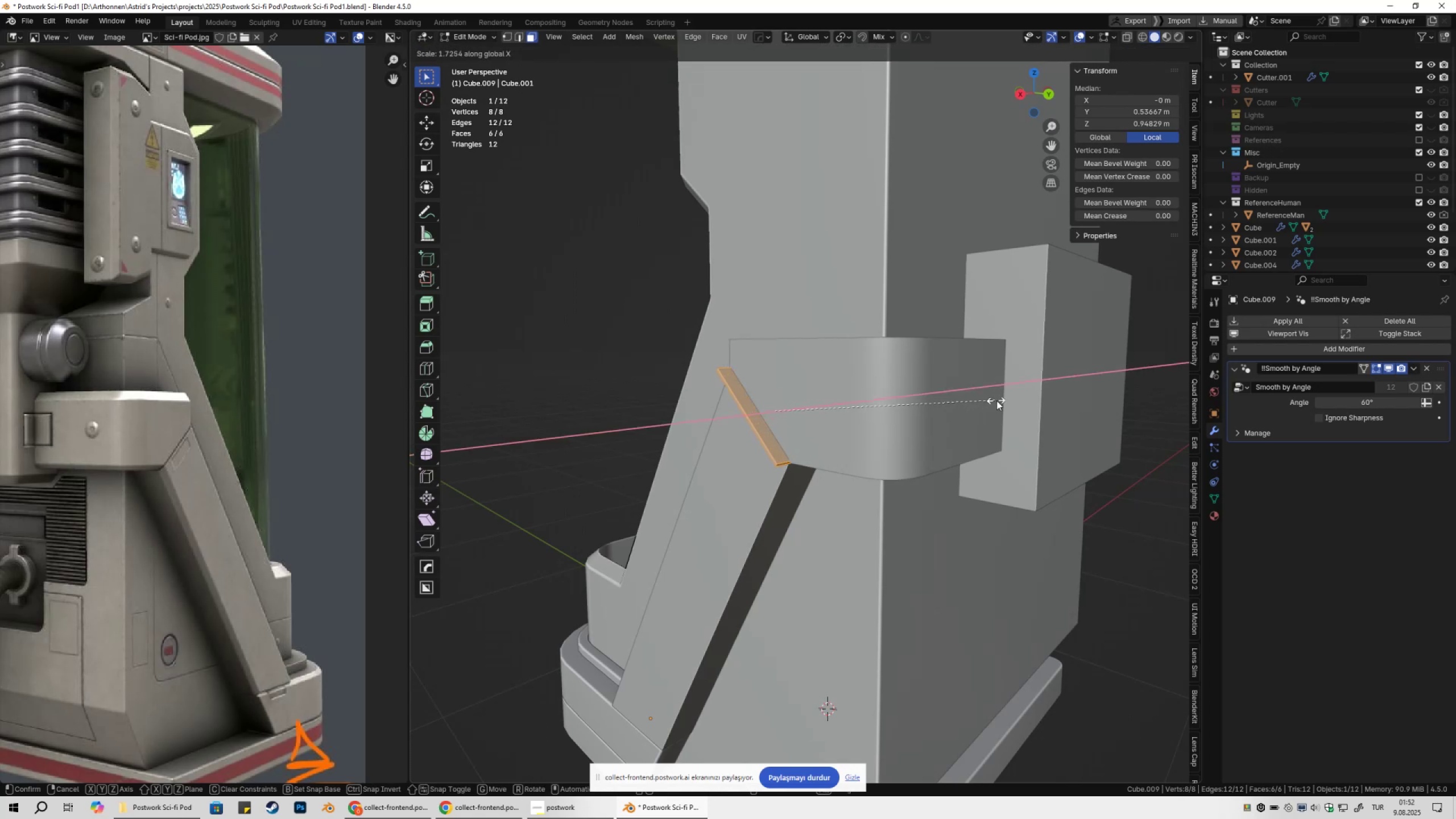 
scroll: coordinate [1021, 230], scroll_direction: down, amount: 2.0
 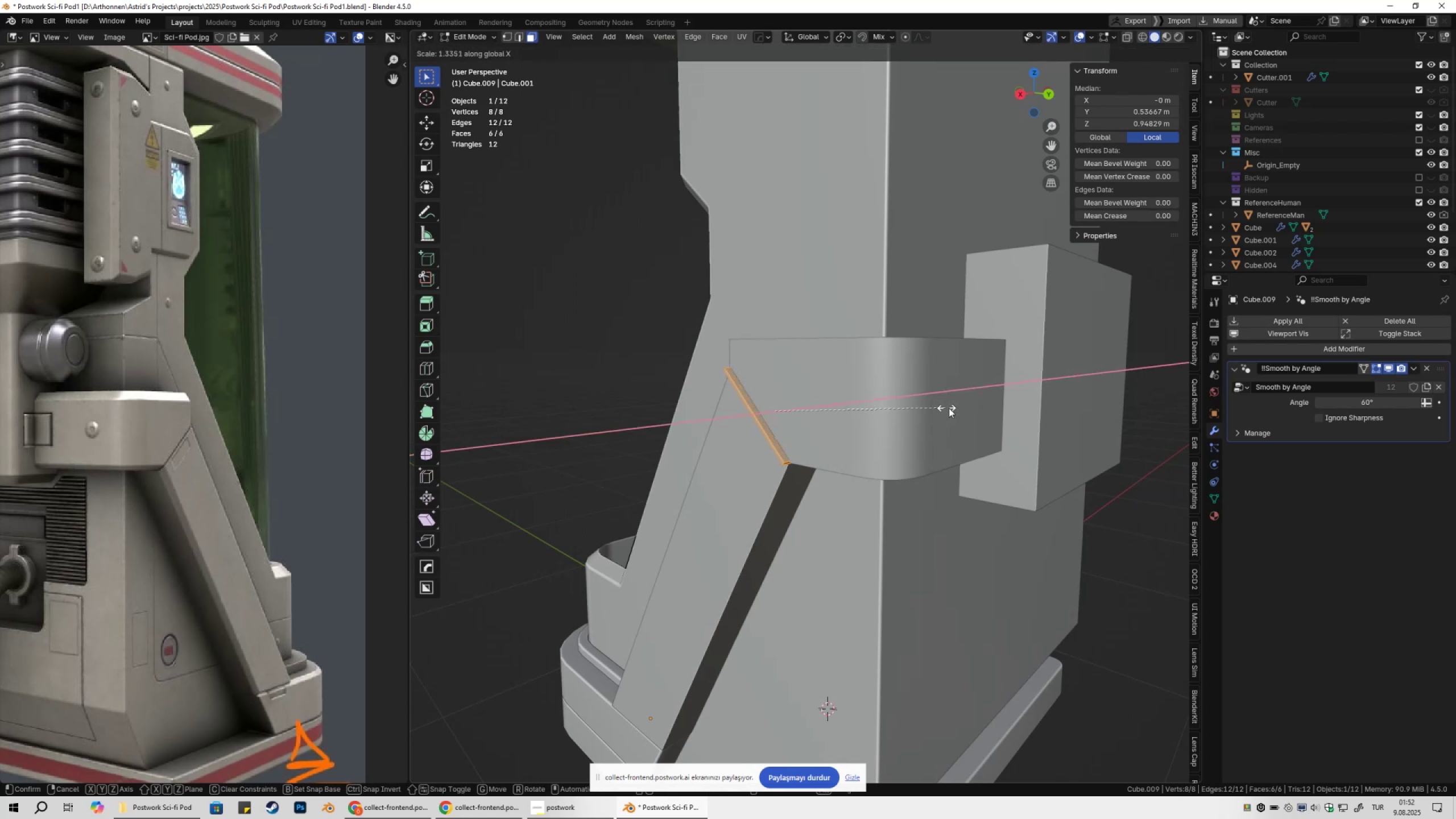 
left_click([974, 403])
 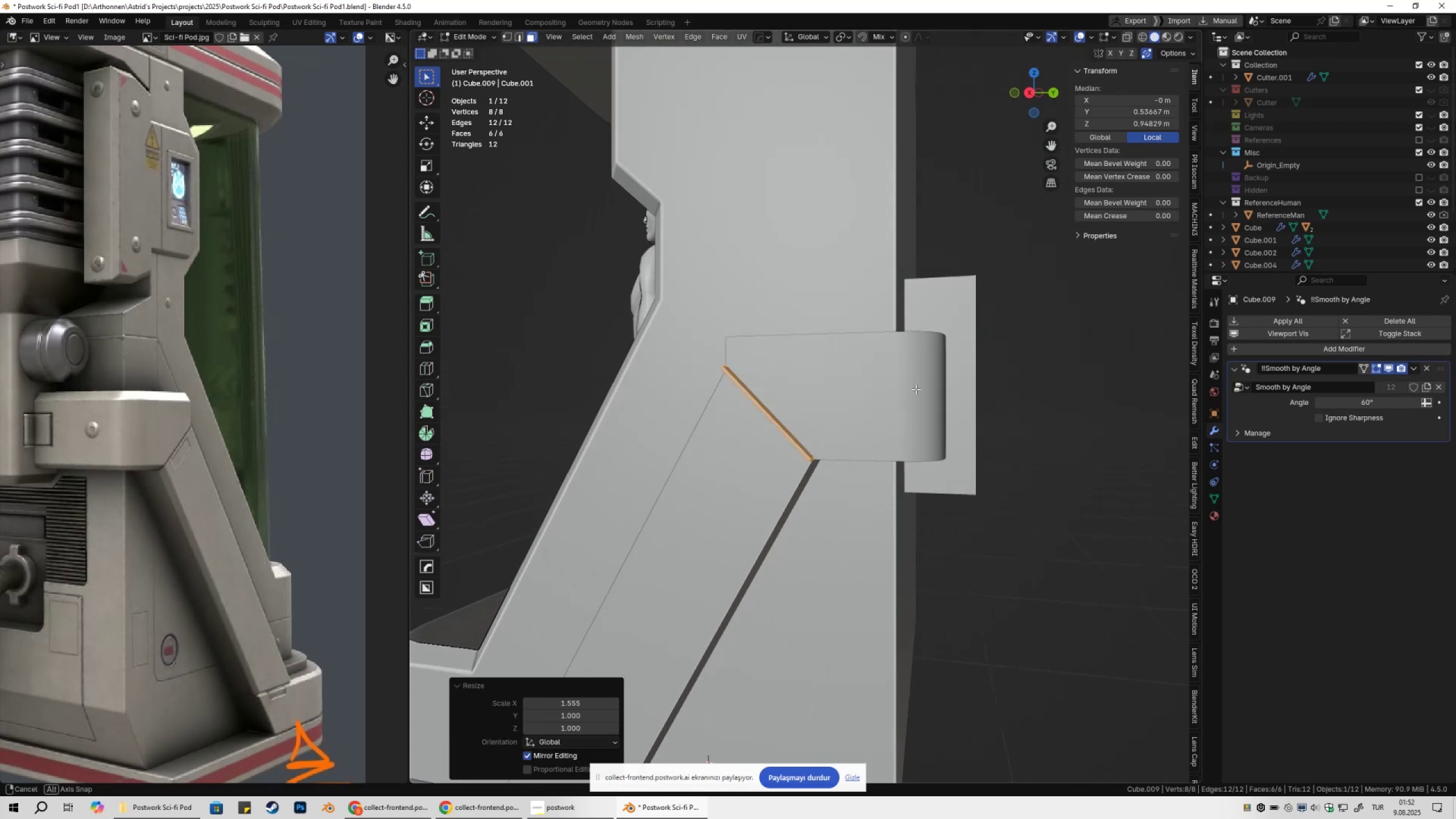 
type(sxxyy)
key(Escape)
type(szz)
key(Escape)
type(13)
key(Tab)
key(Tab)
type(1z)
 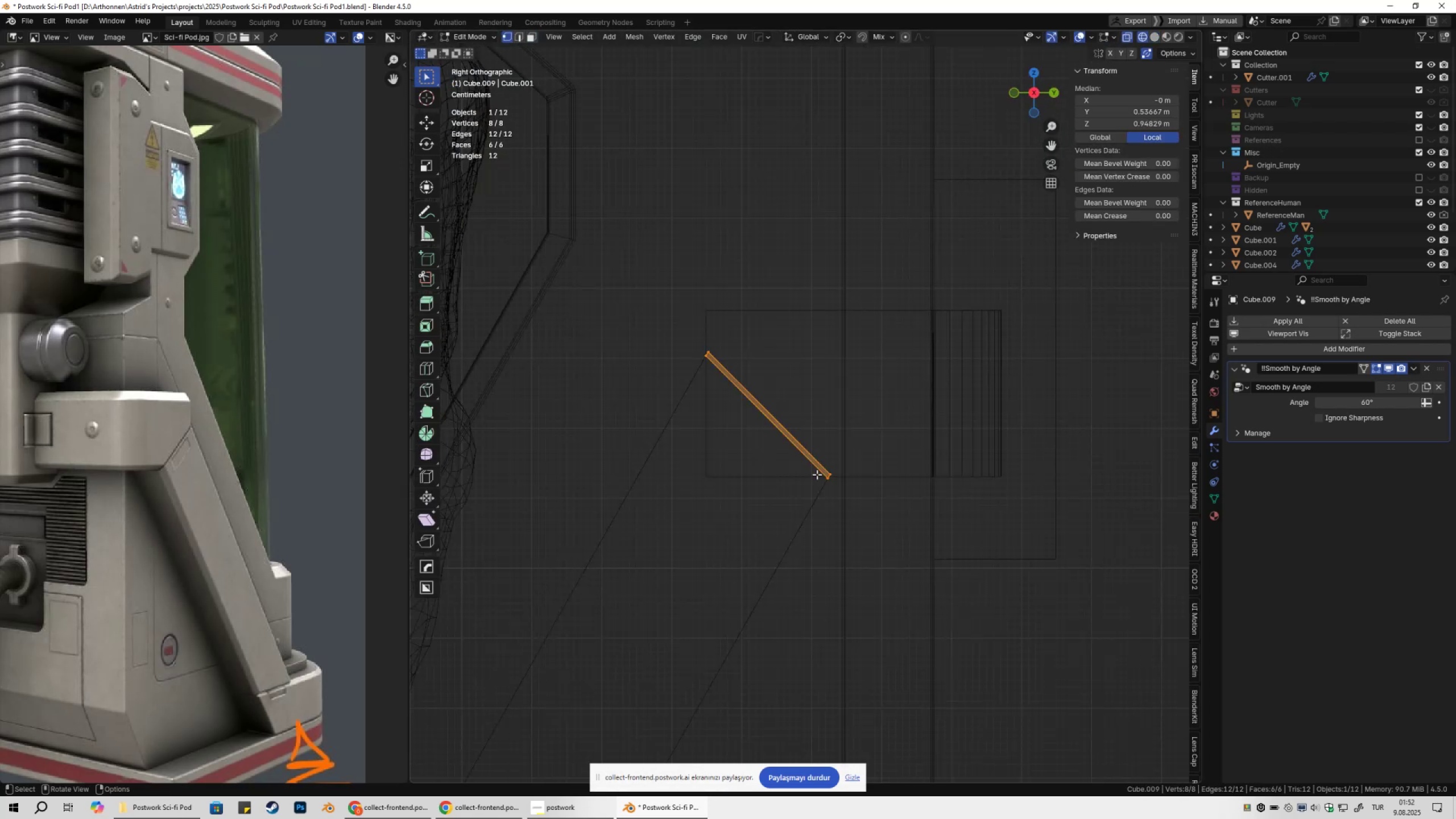 
scroll: coordinate [896, 412], scroll_direction: up, amount: 2.0
 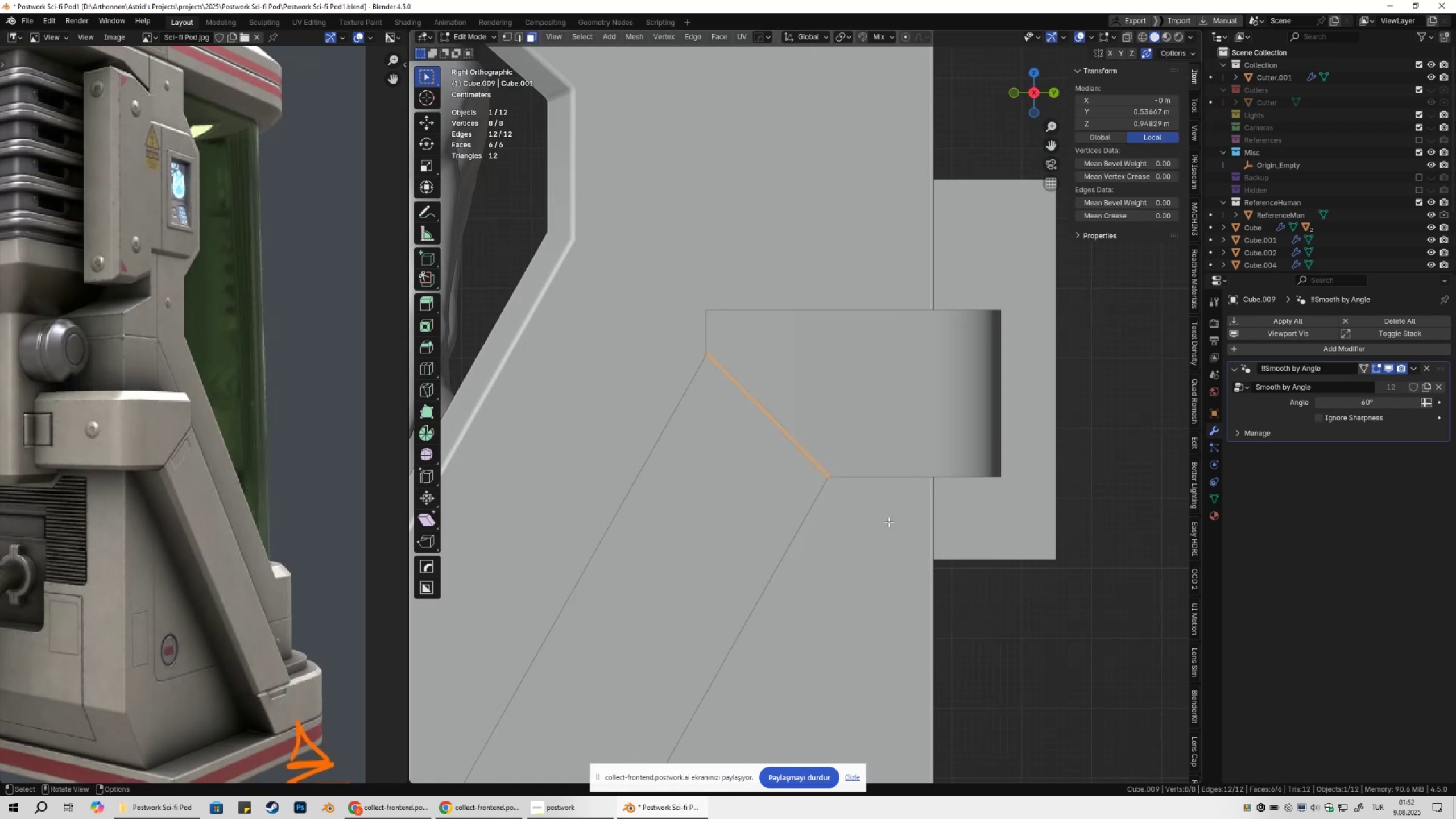 
left_click_drag(start_coordinate=[804, 453], to_coordinate=[917, 564])
 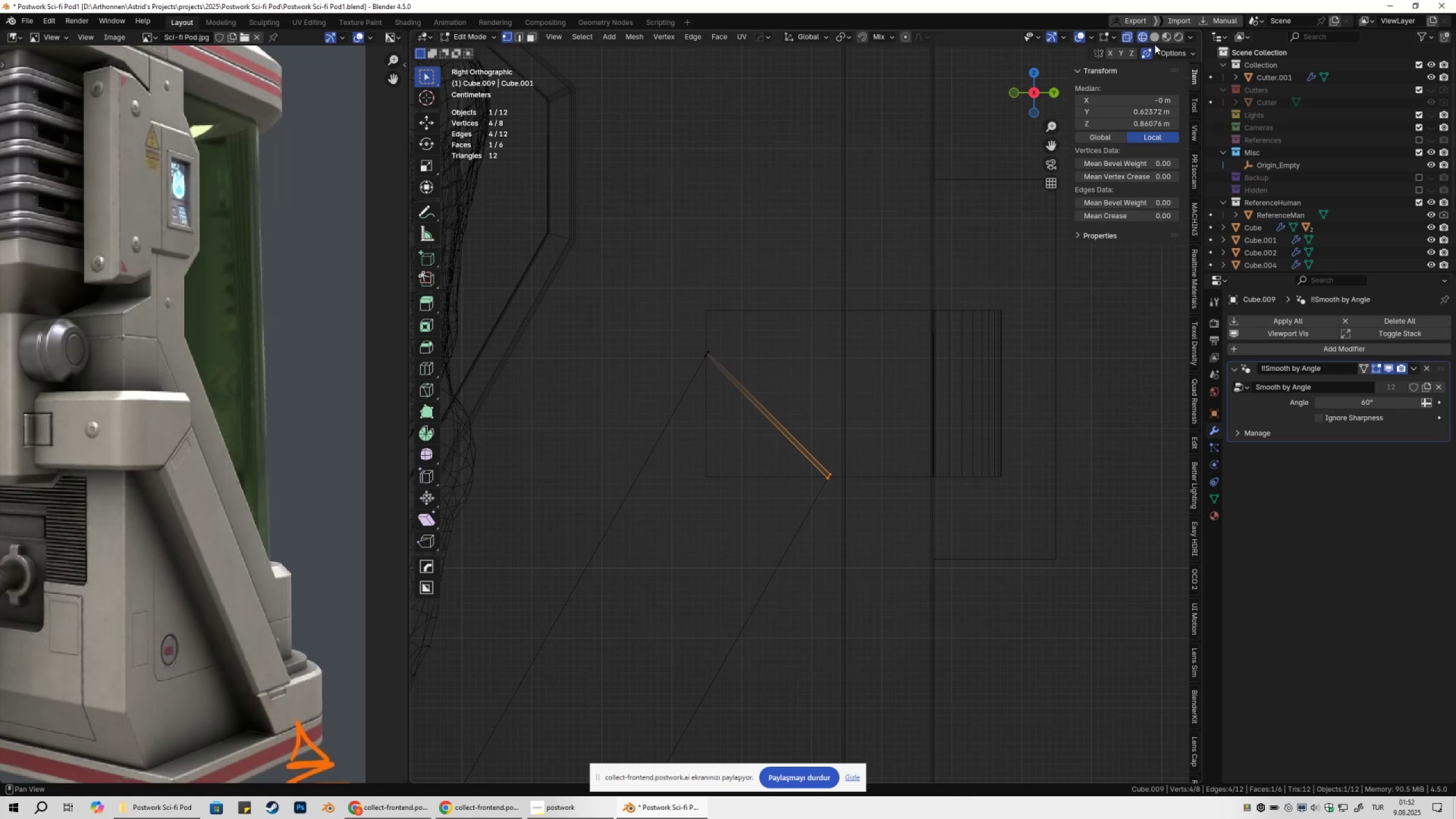 
left_click([1157, 38])
 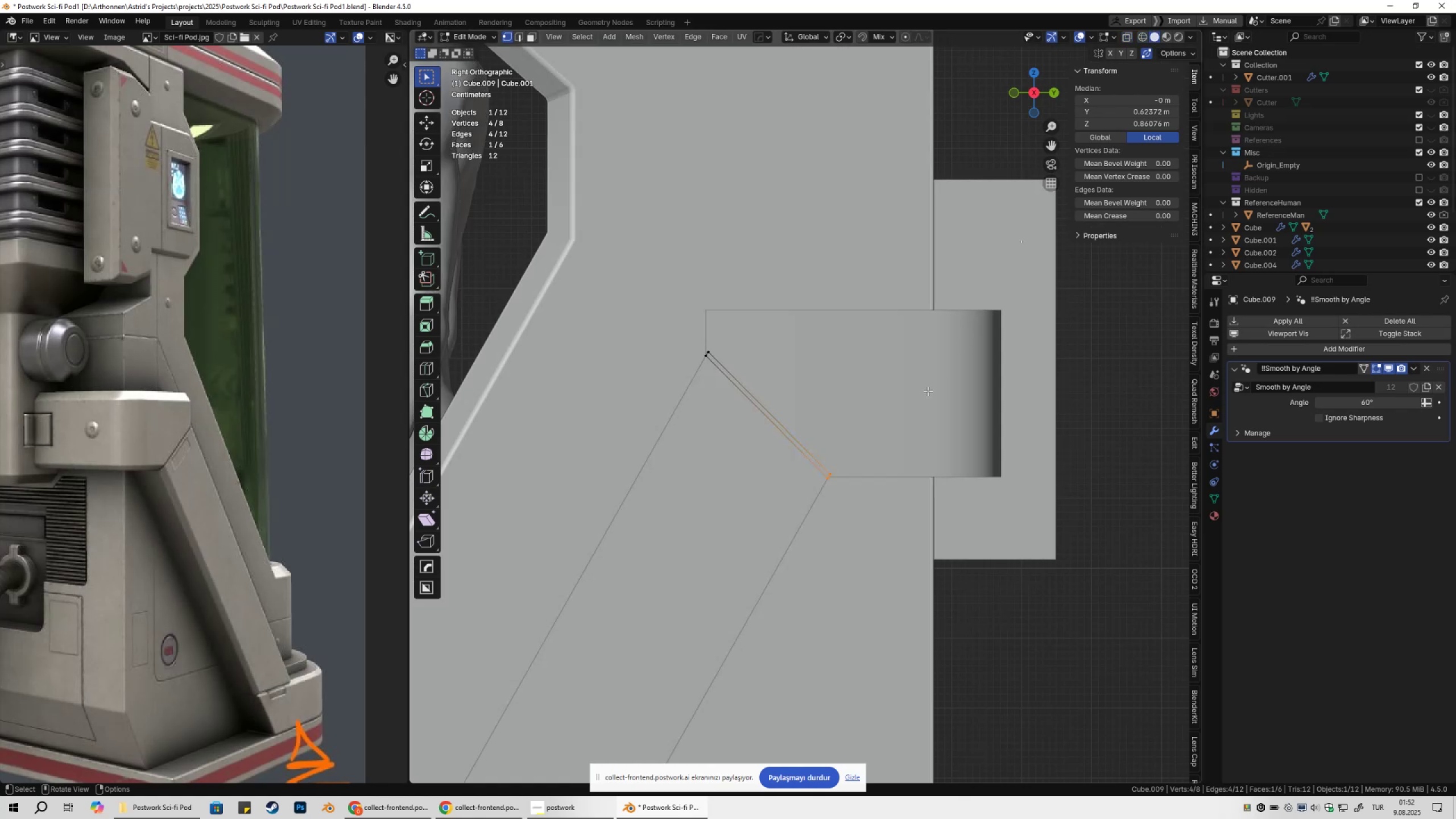 
type(ggc)
key(Escape)
type(ggczggc)
key(Tab)
 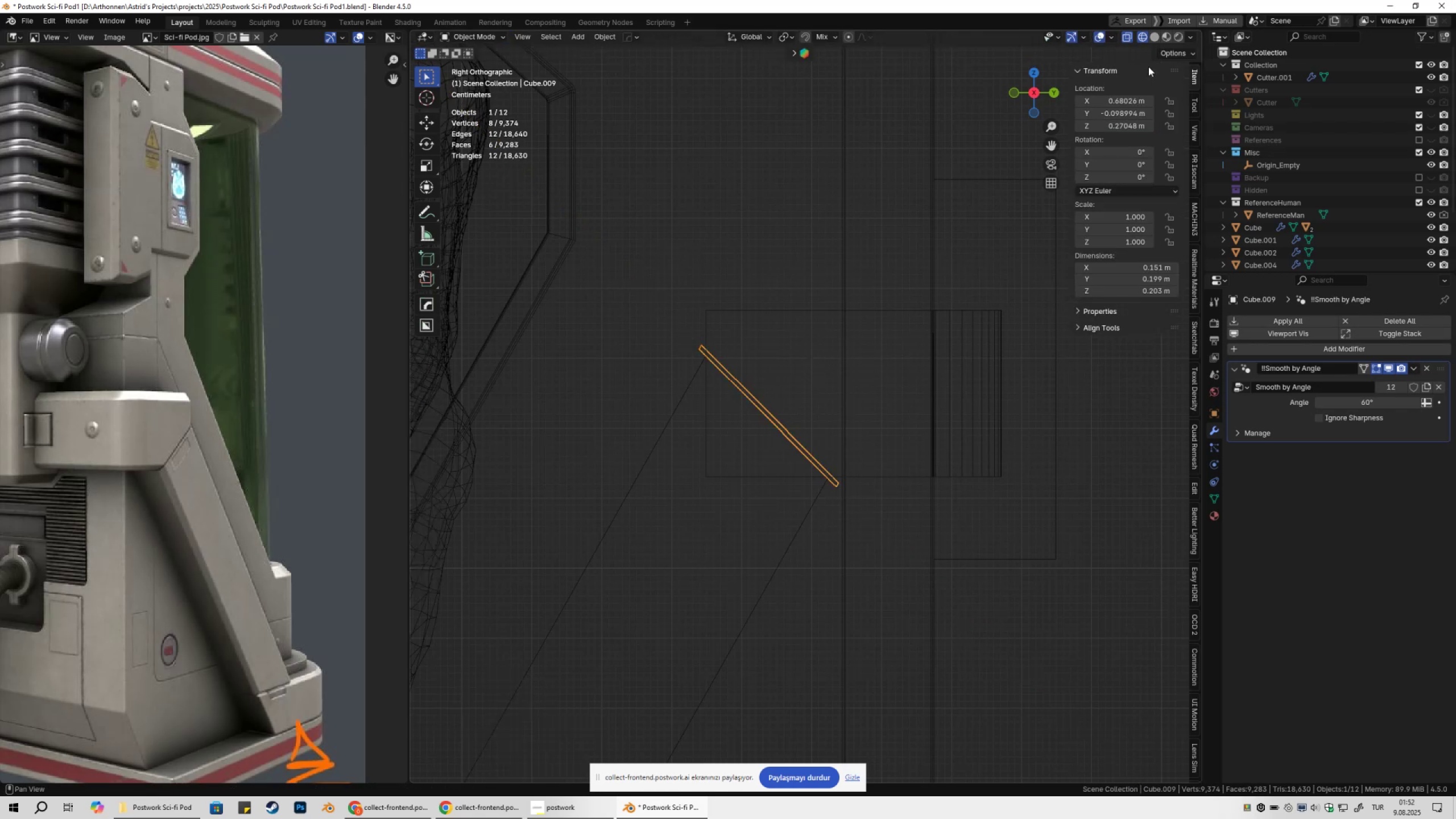 
left_click_drag(start_coordinate=[665, 311], to_coordinate=[777, 435])
 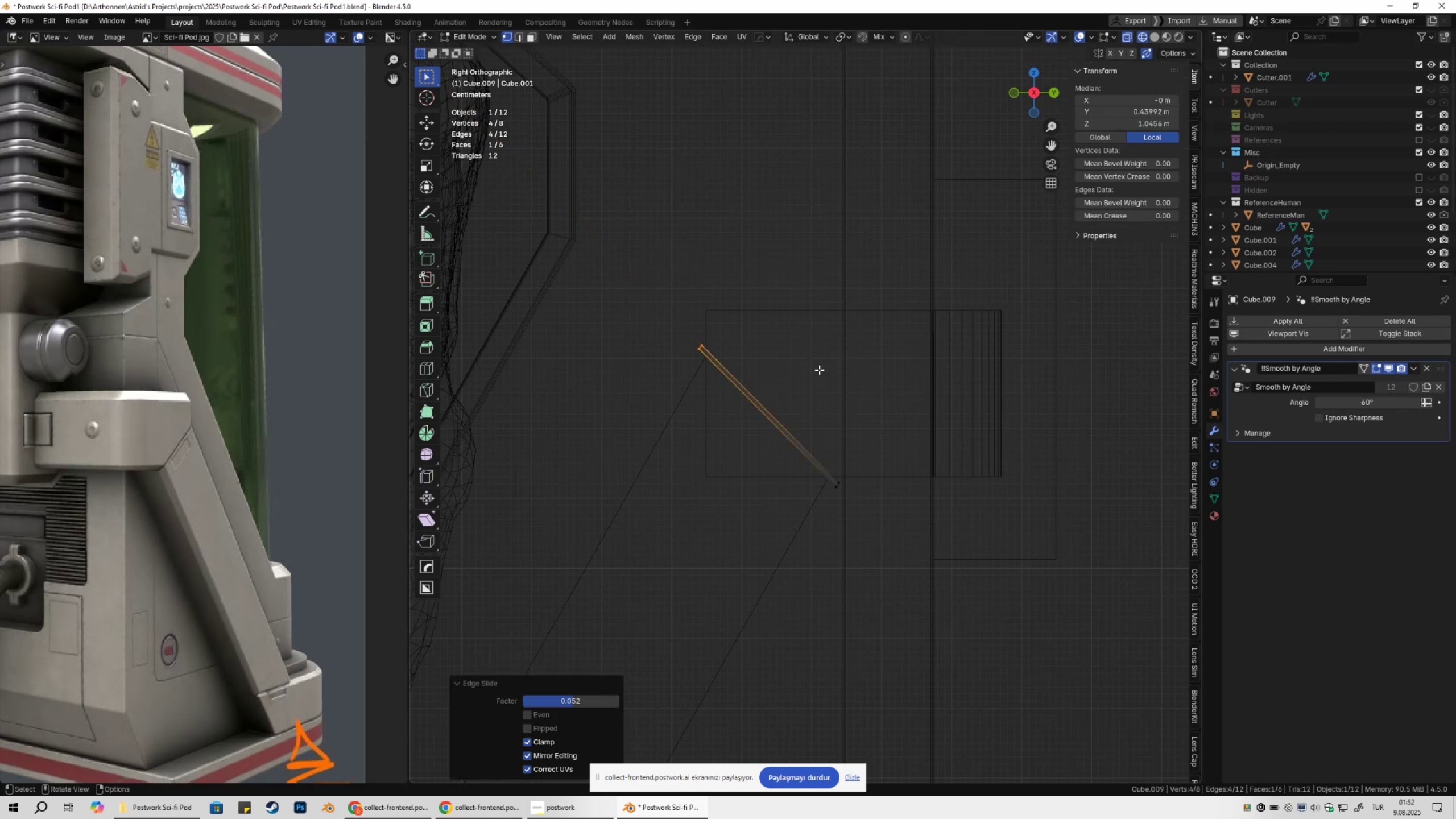 
left_click([1155, 38])
 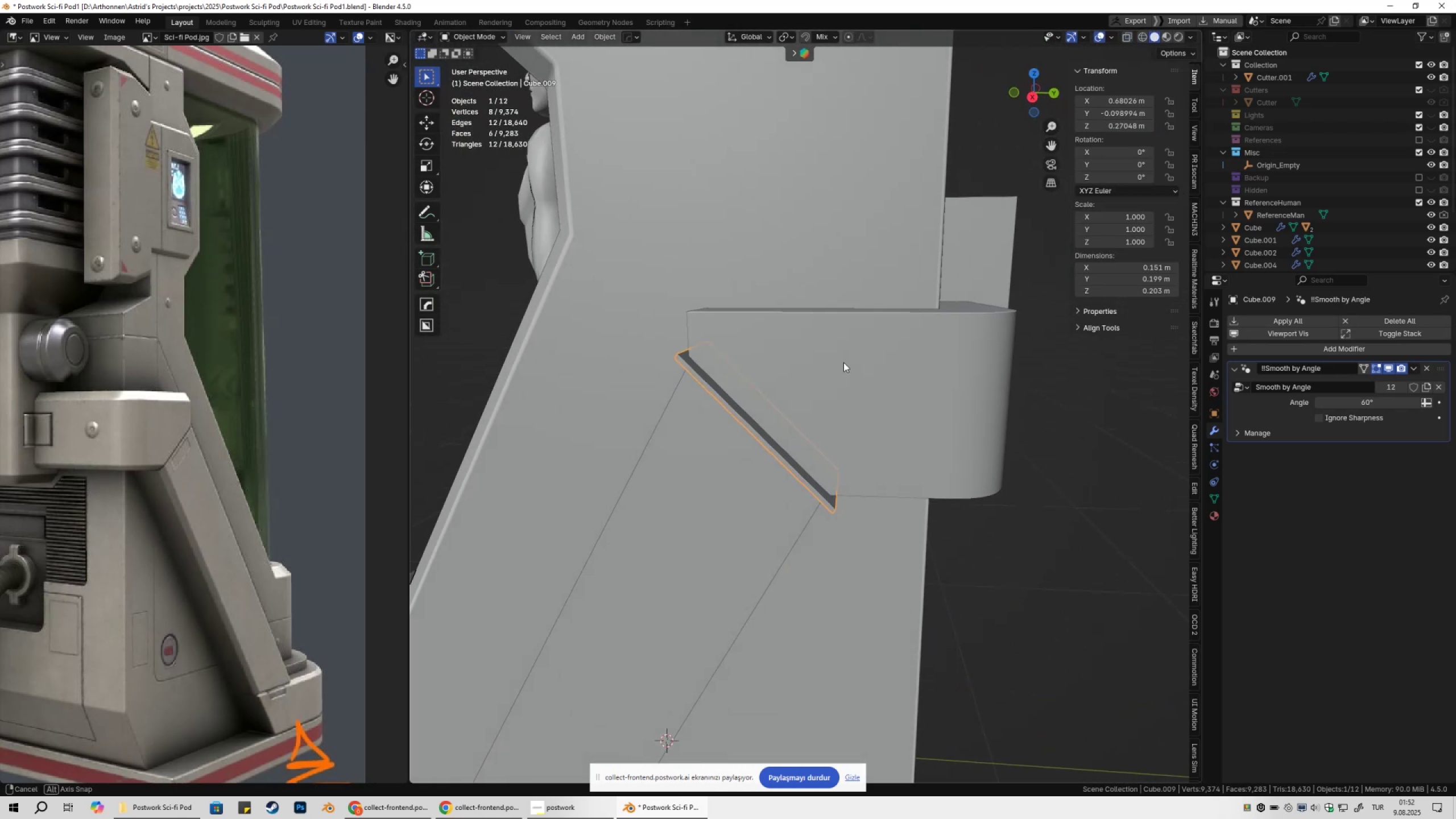 
key(Tab)
 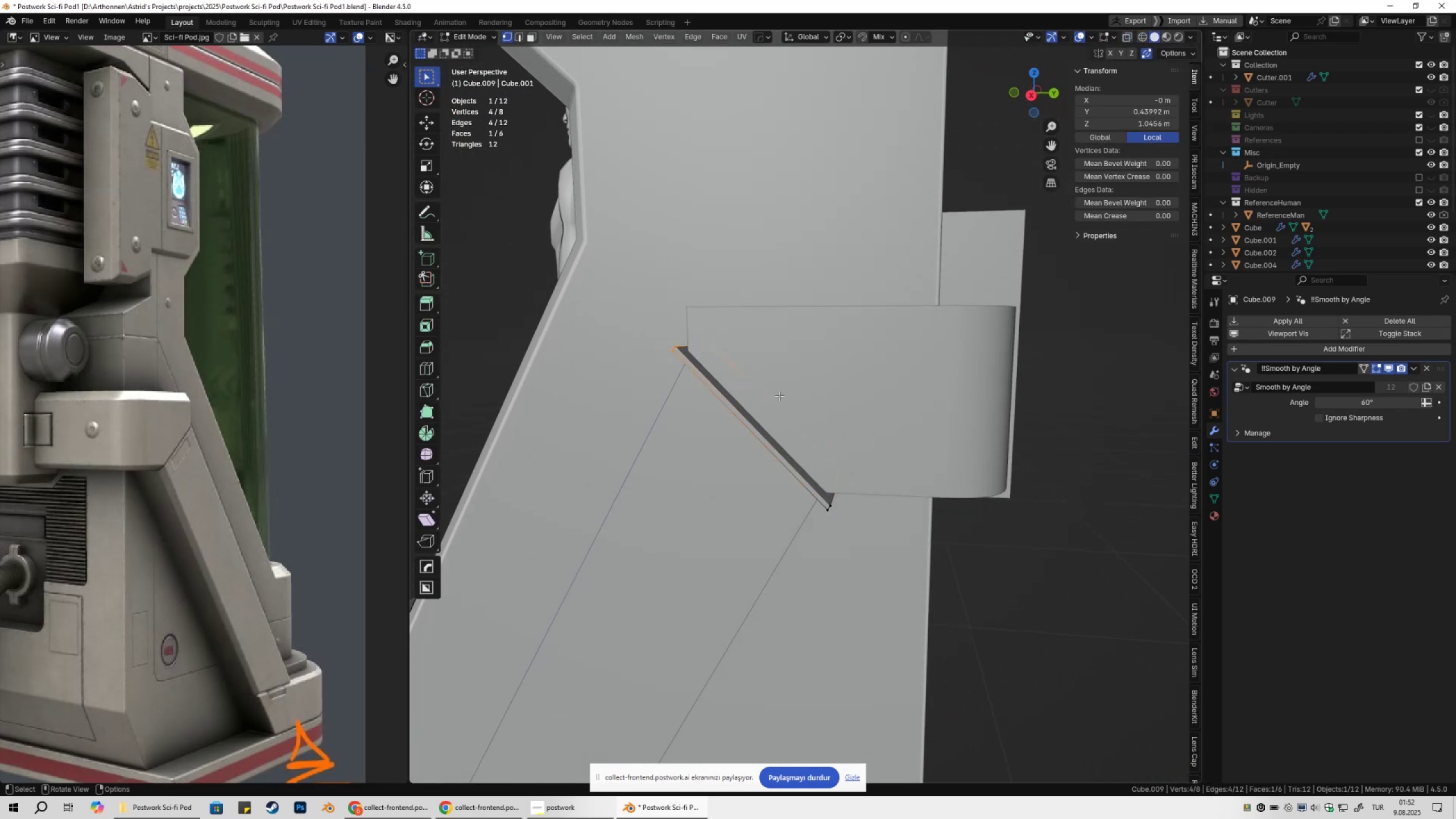 
key(3)
 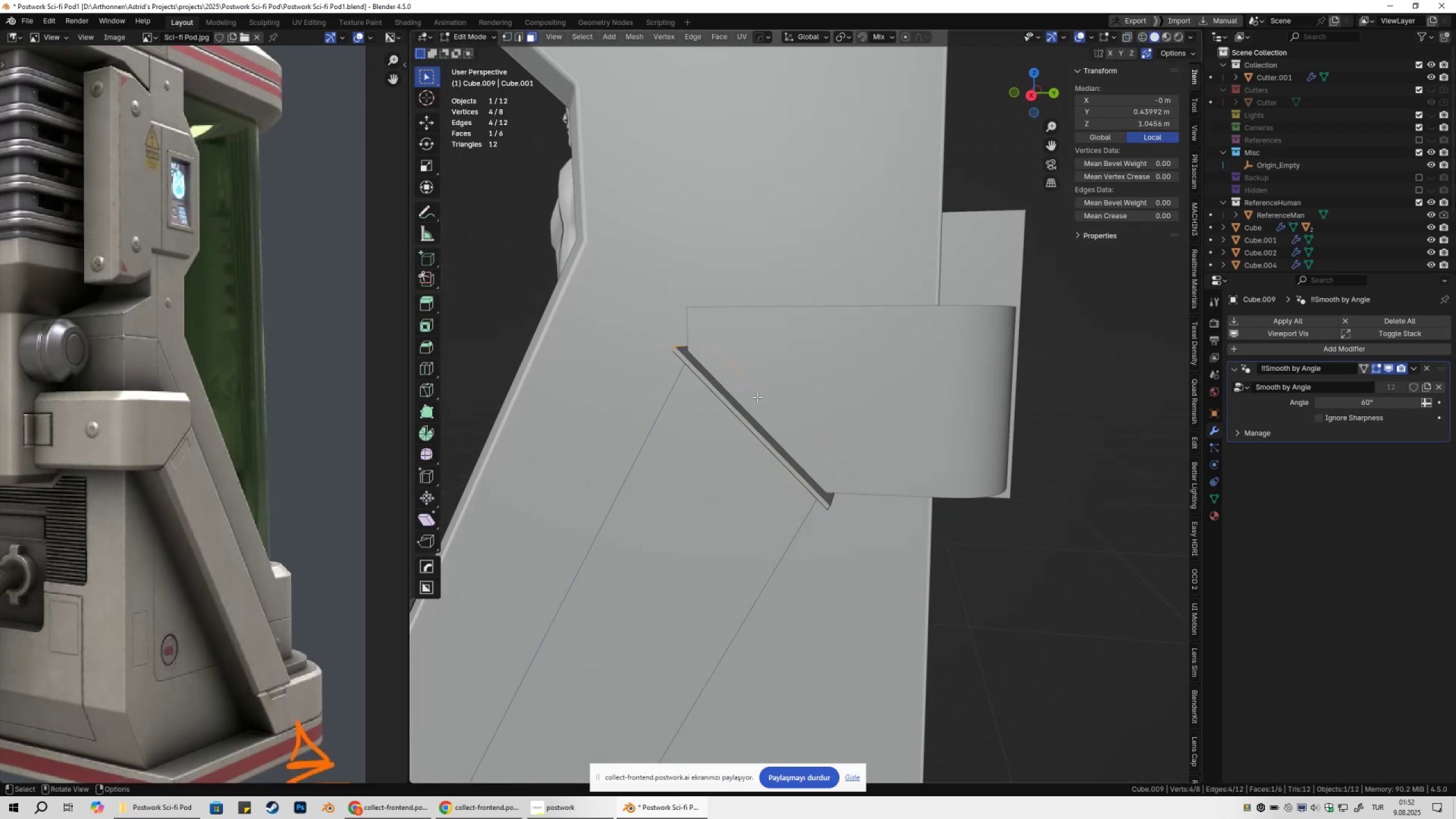 
left_click([757, 397])
 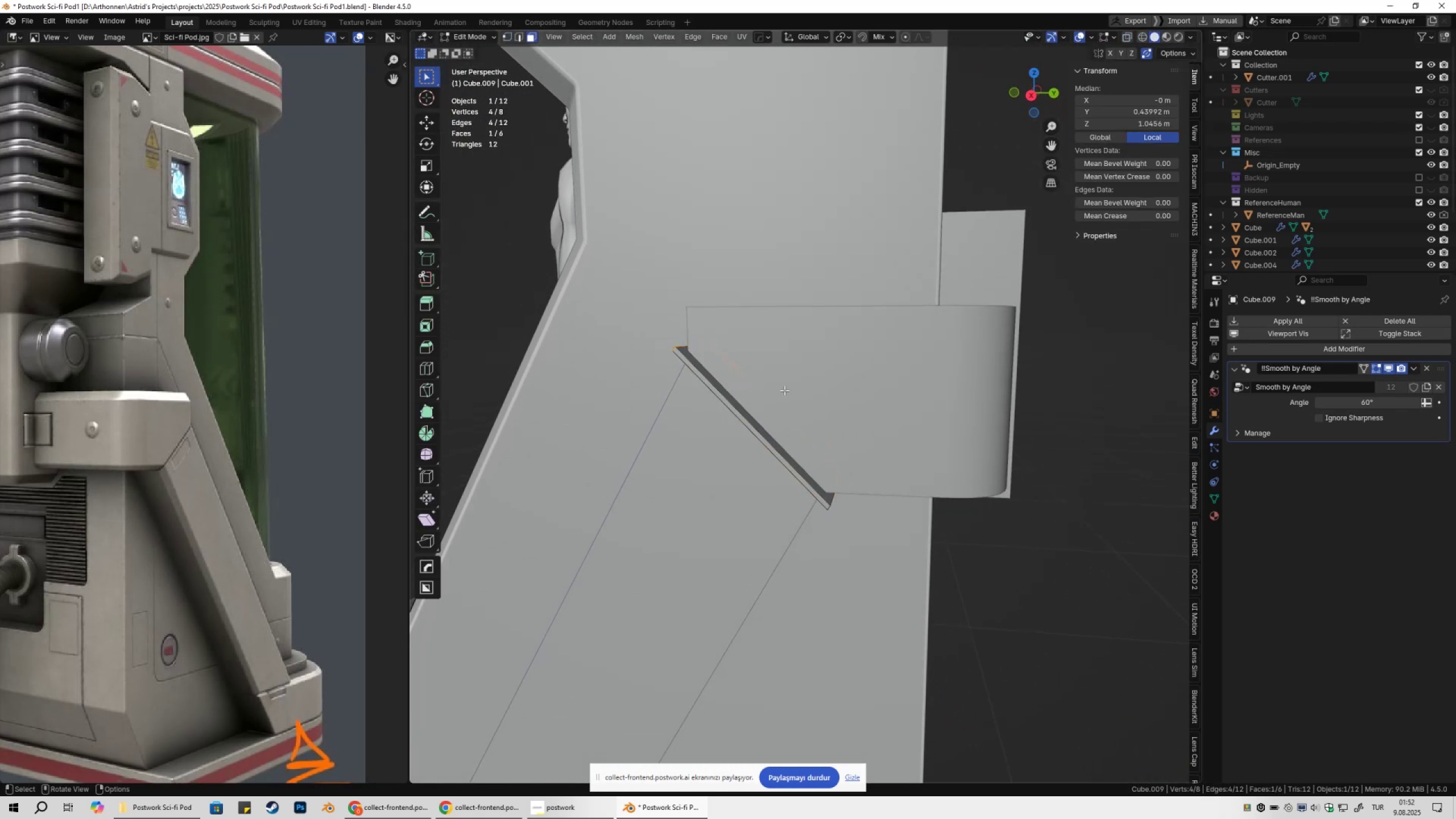 
scroll: coordinate [818, 386], scroll_direction: up, amount: 1.0
 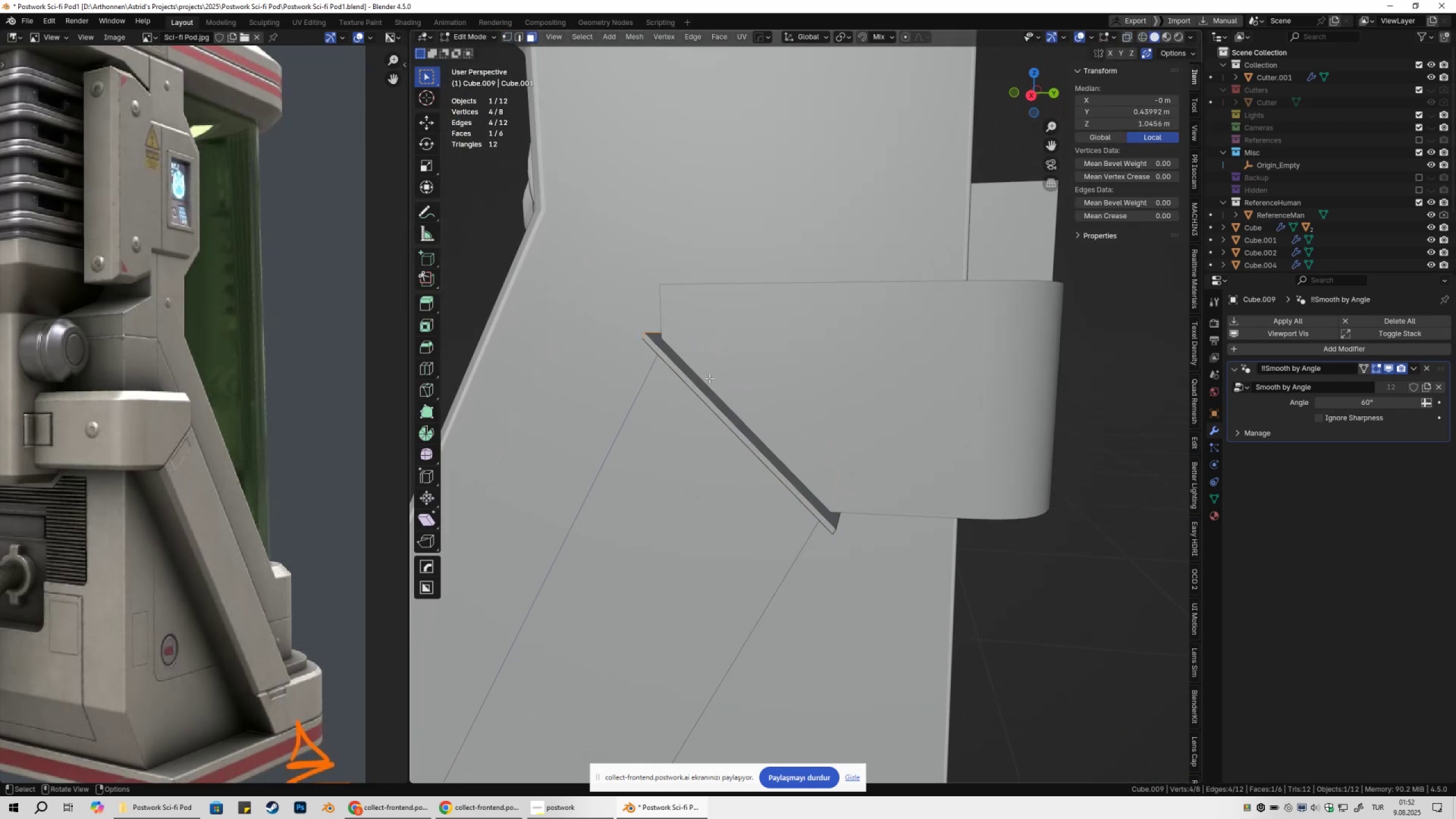 
left_click([709, 379])
 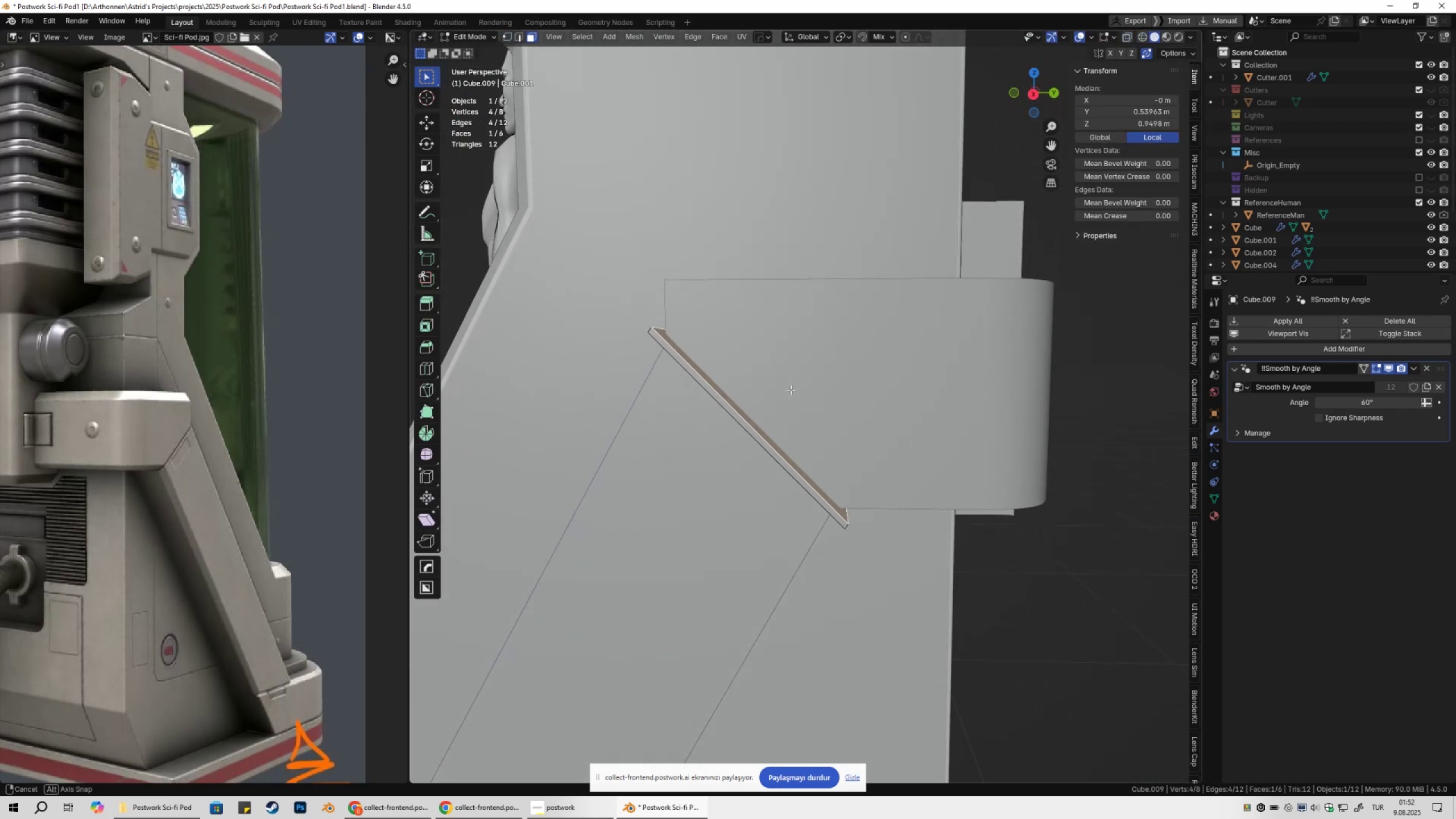 
type(gg)
key(Escape)
type(13zgg)
 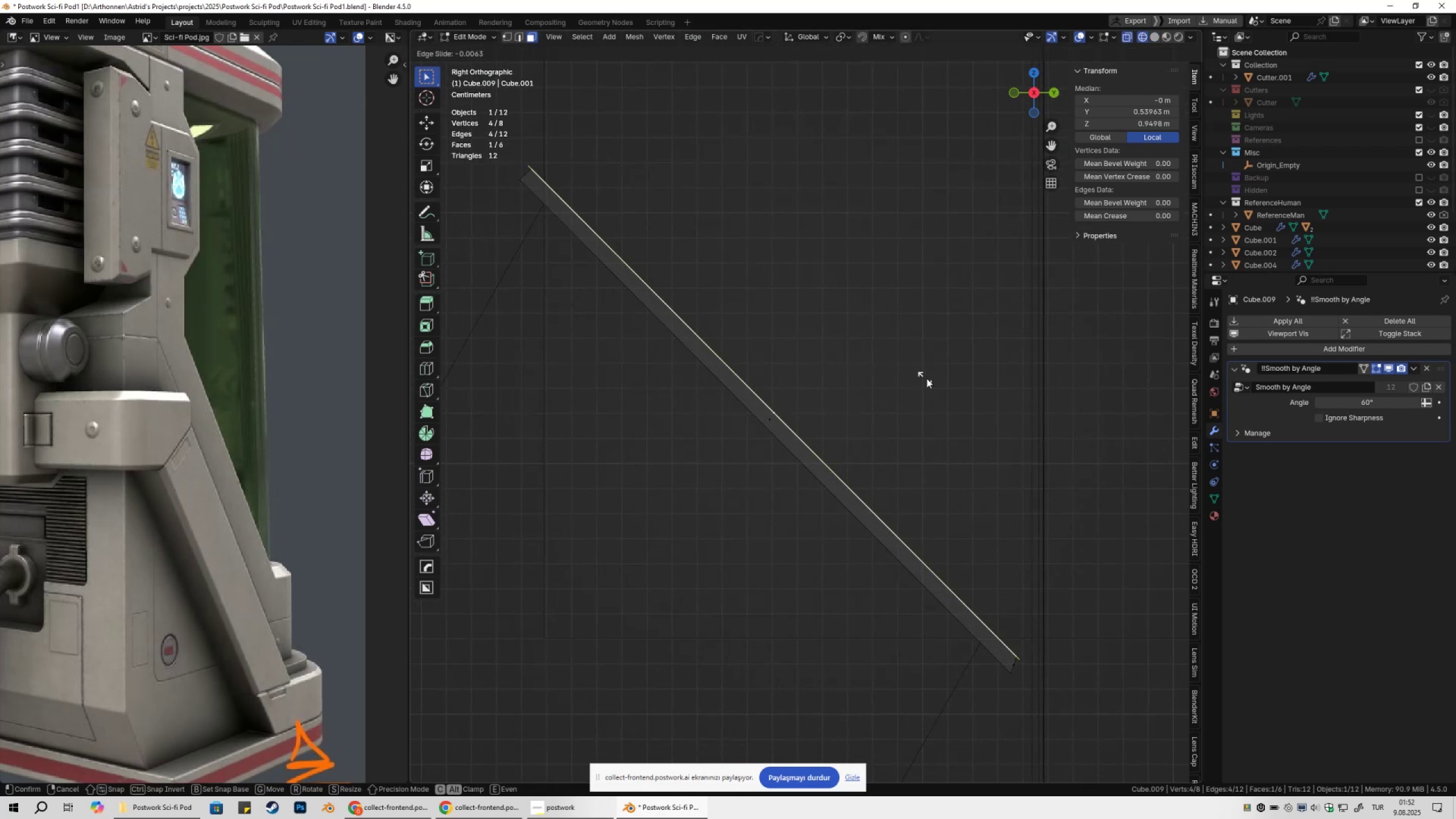 
scroll: coordinate [847, 384], scroll_direction: up, amount: 6.0
 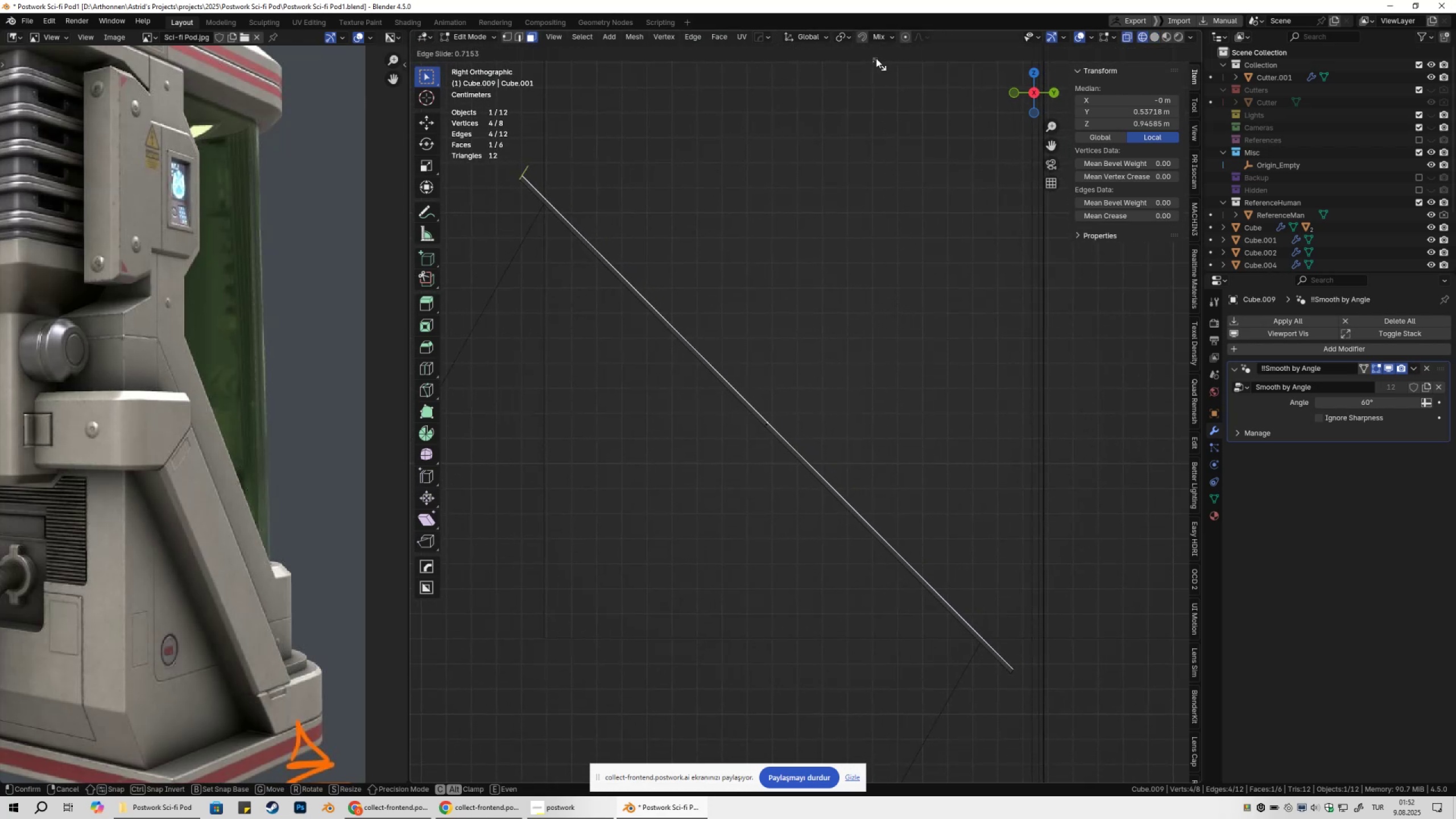 
wait(5.15)
 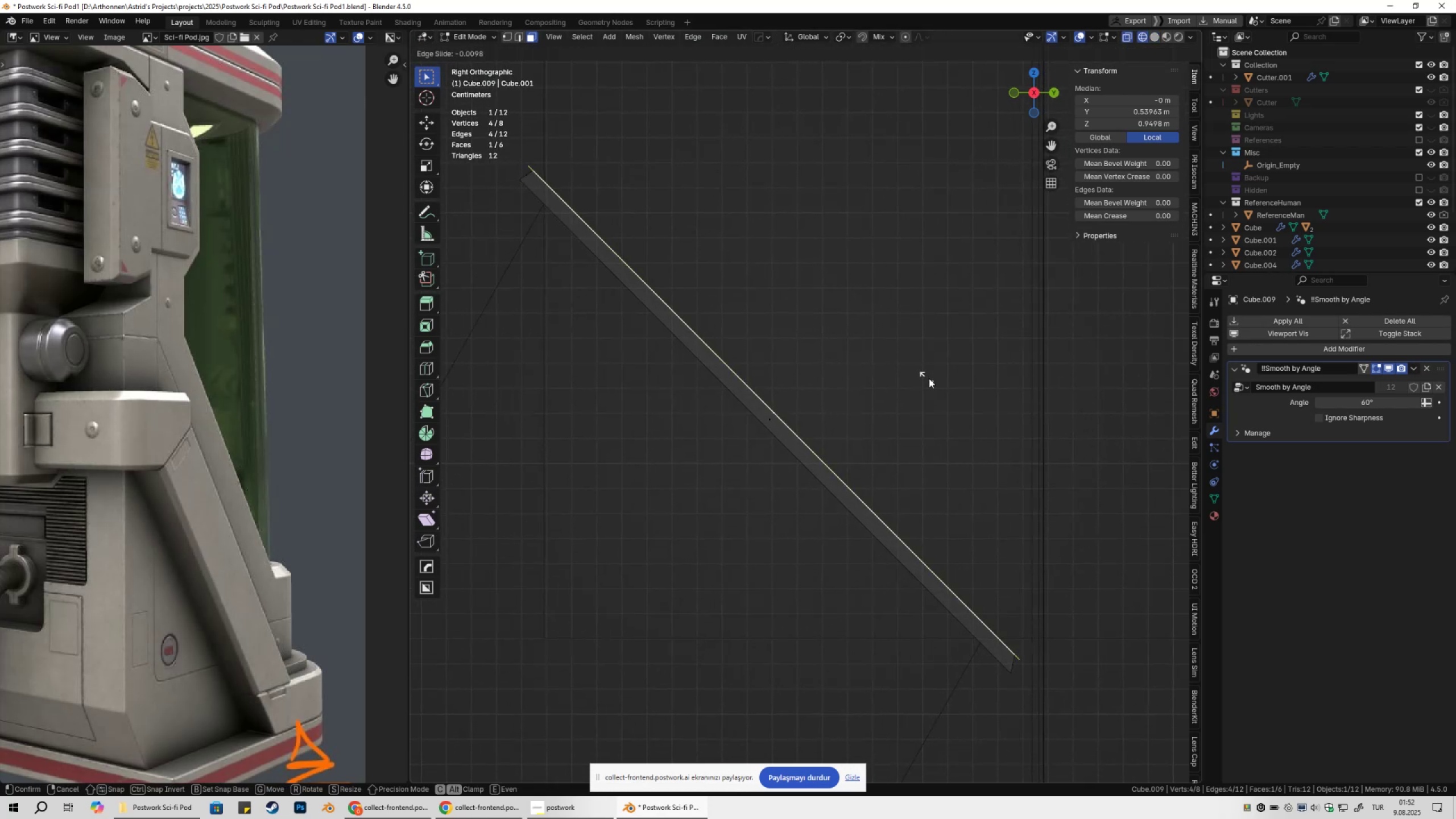 
left_click([859, 85])
 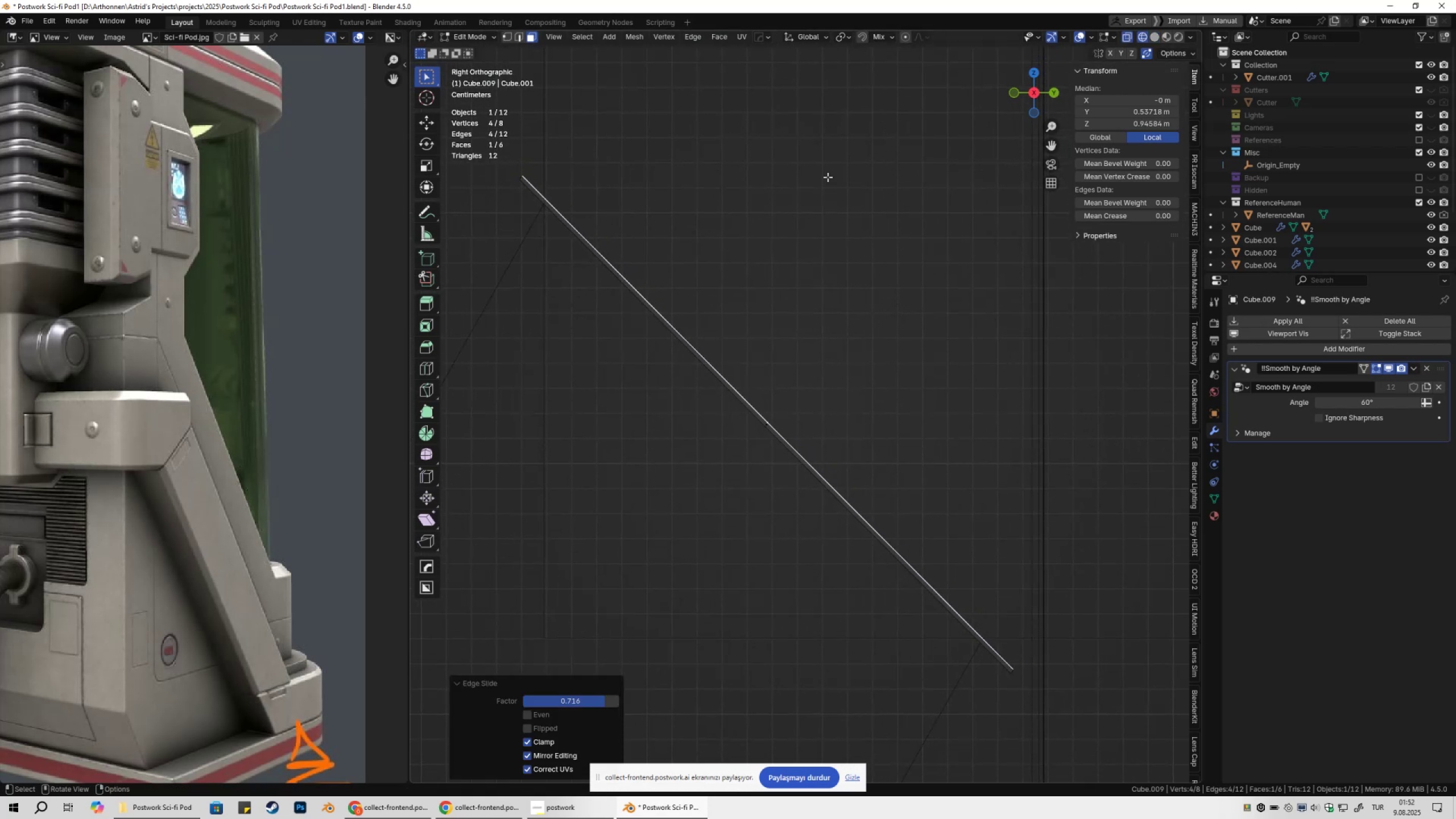 
scroll: coordinate [803, 359], scroll_direction: down, amount: 6.0
 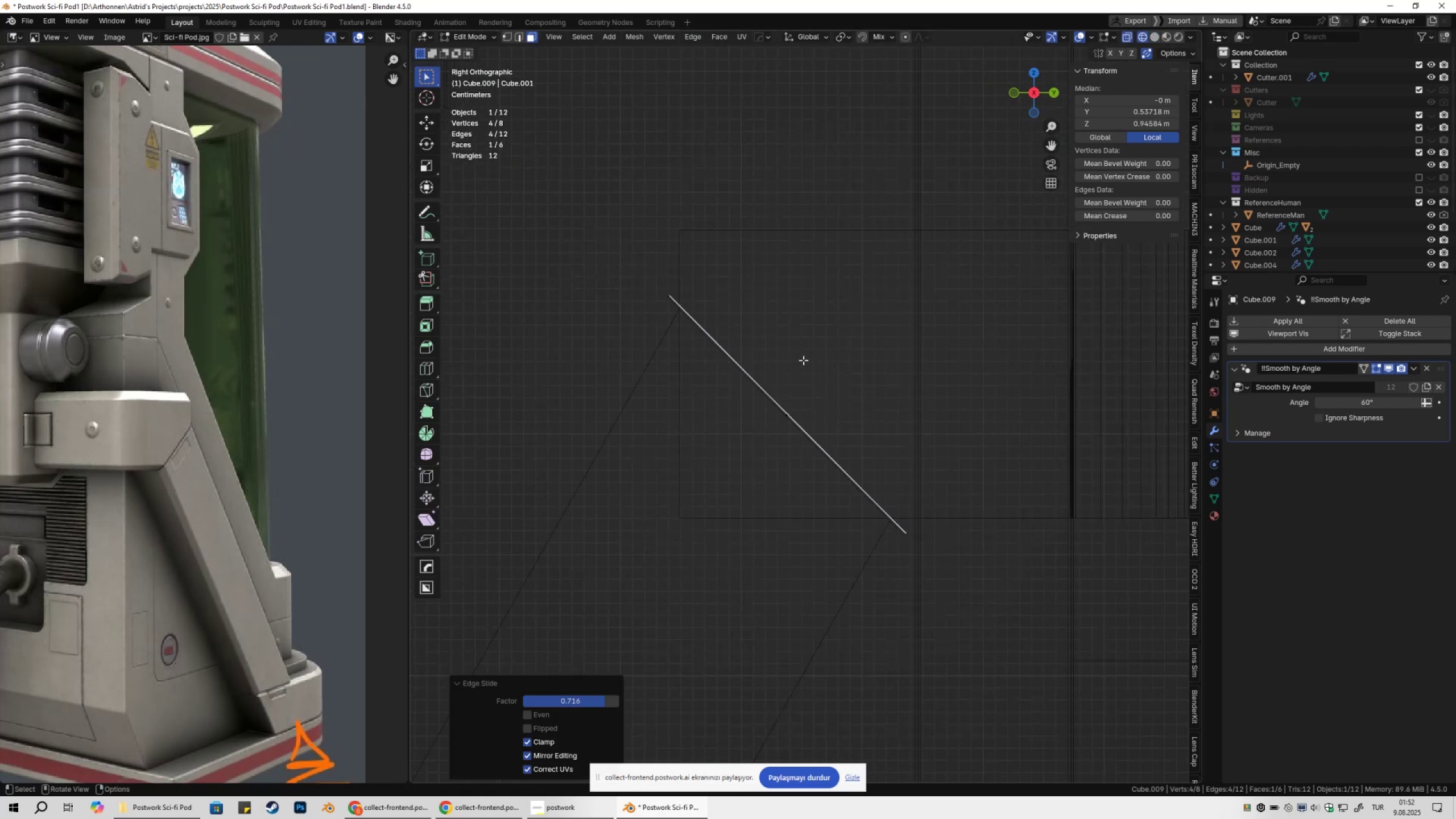 
key(Tab)
 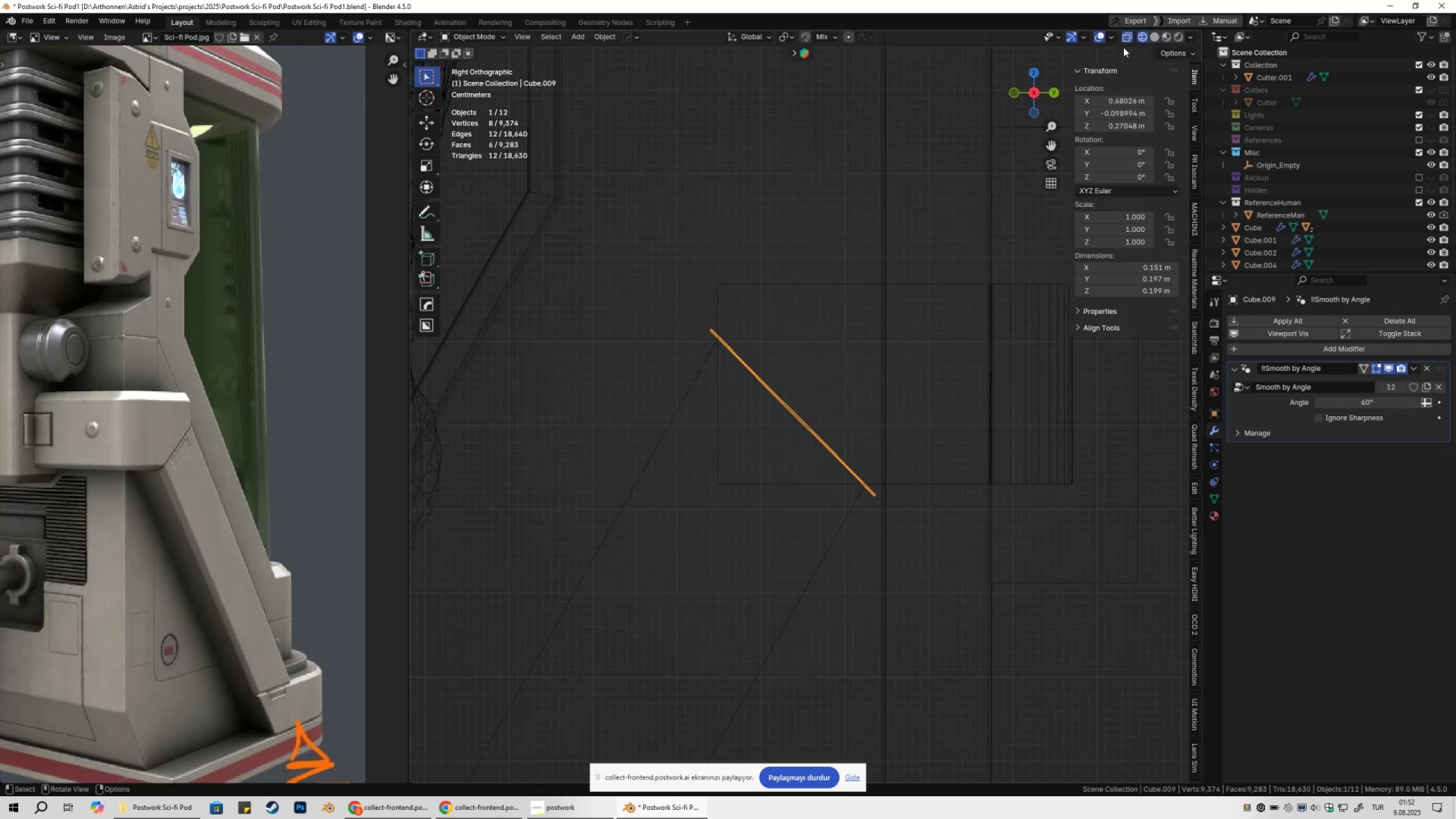 
left_click([1152, 38])
 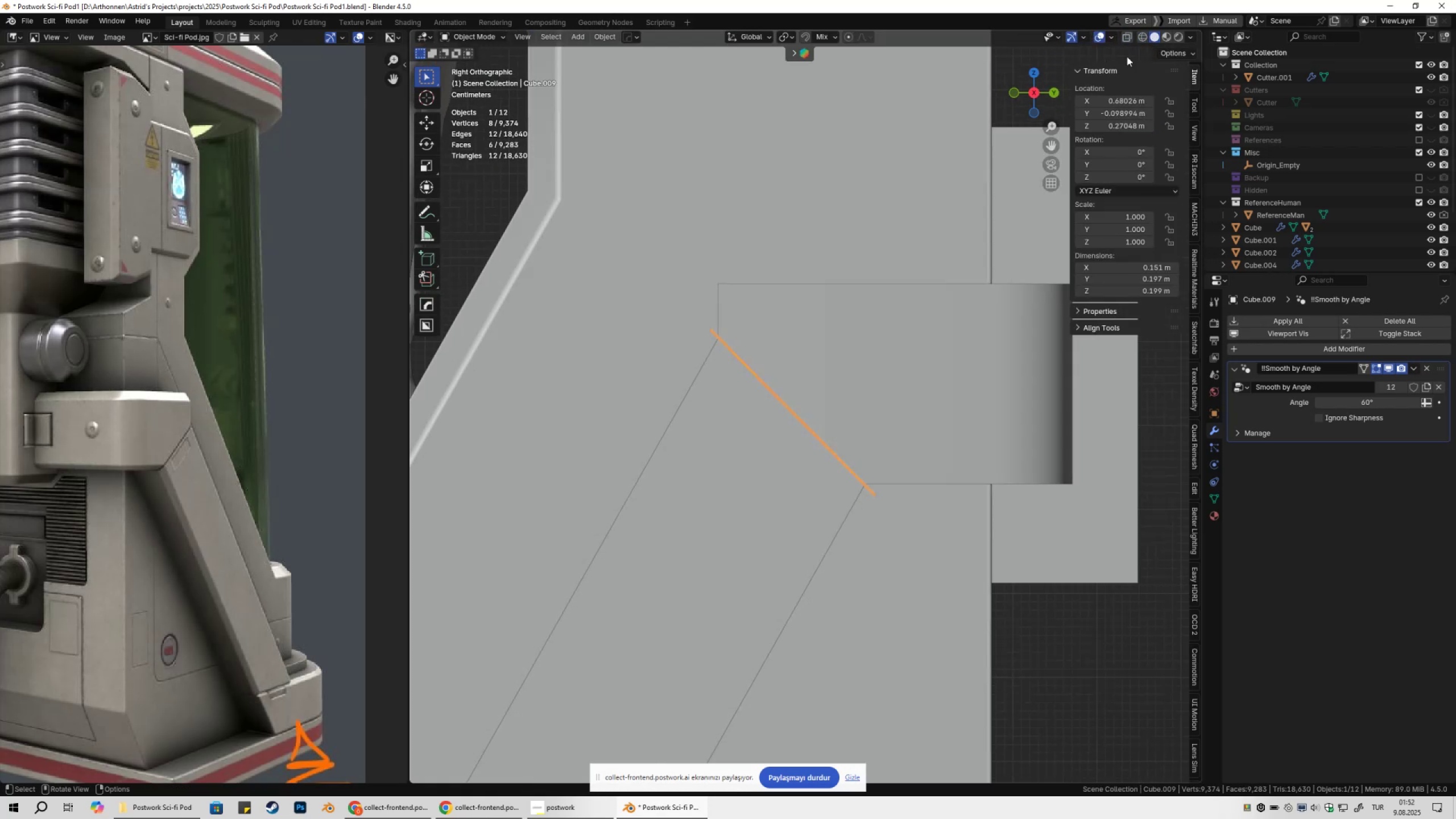 
scroll: coordinate [935, 216], scroll_direction: down, amount: 2.0
 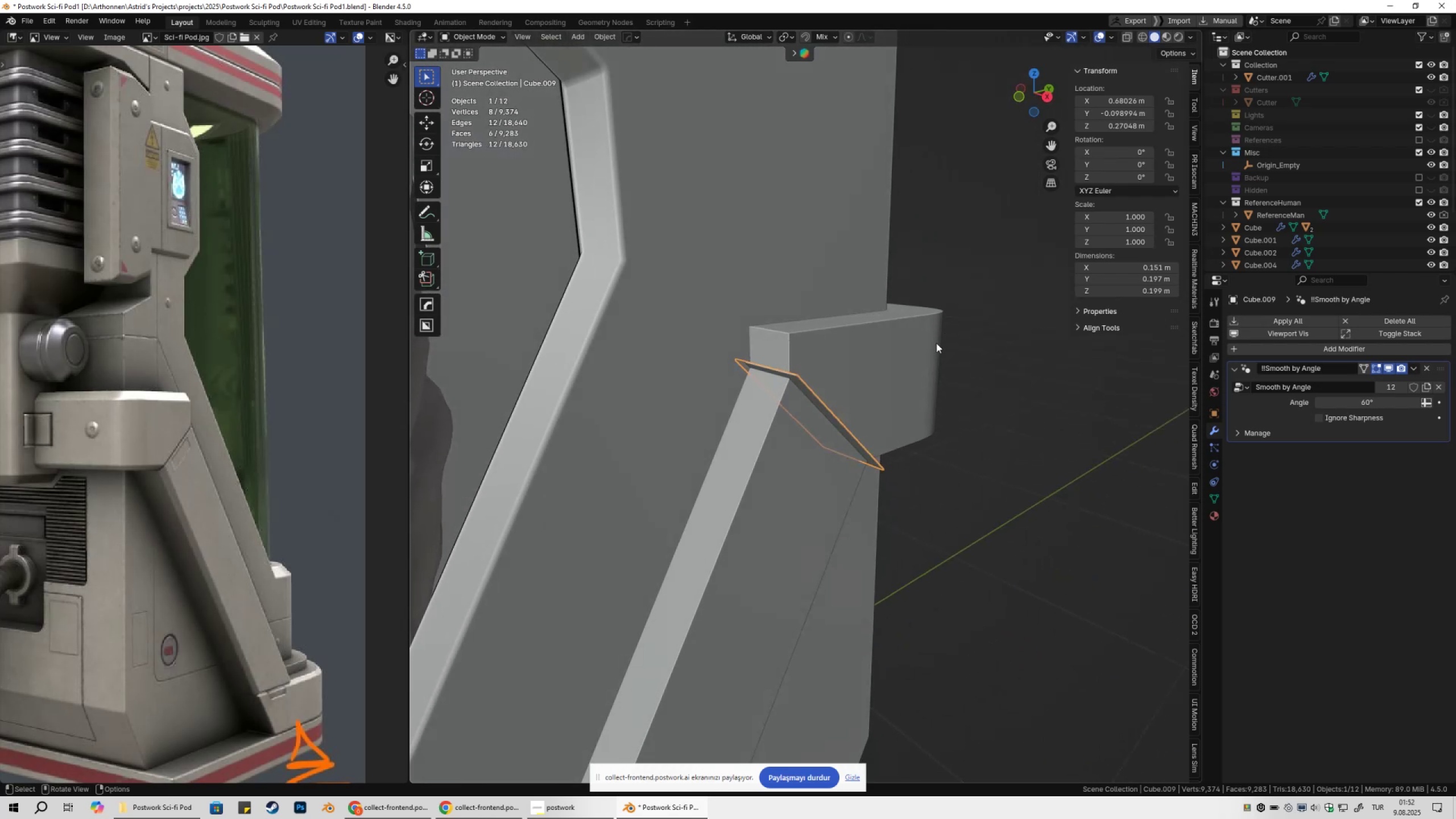 
hold_key(key=ShiftLeft, duration=0.33)
left_click([876, 344])
 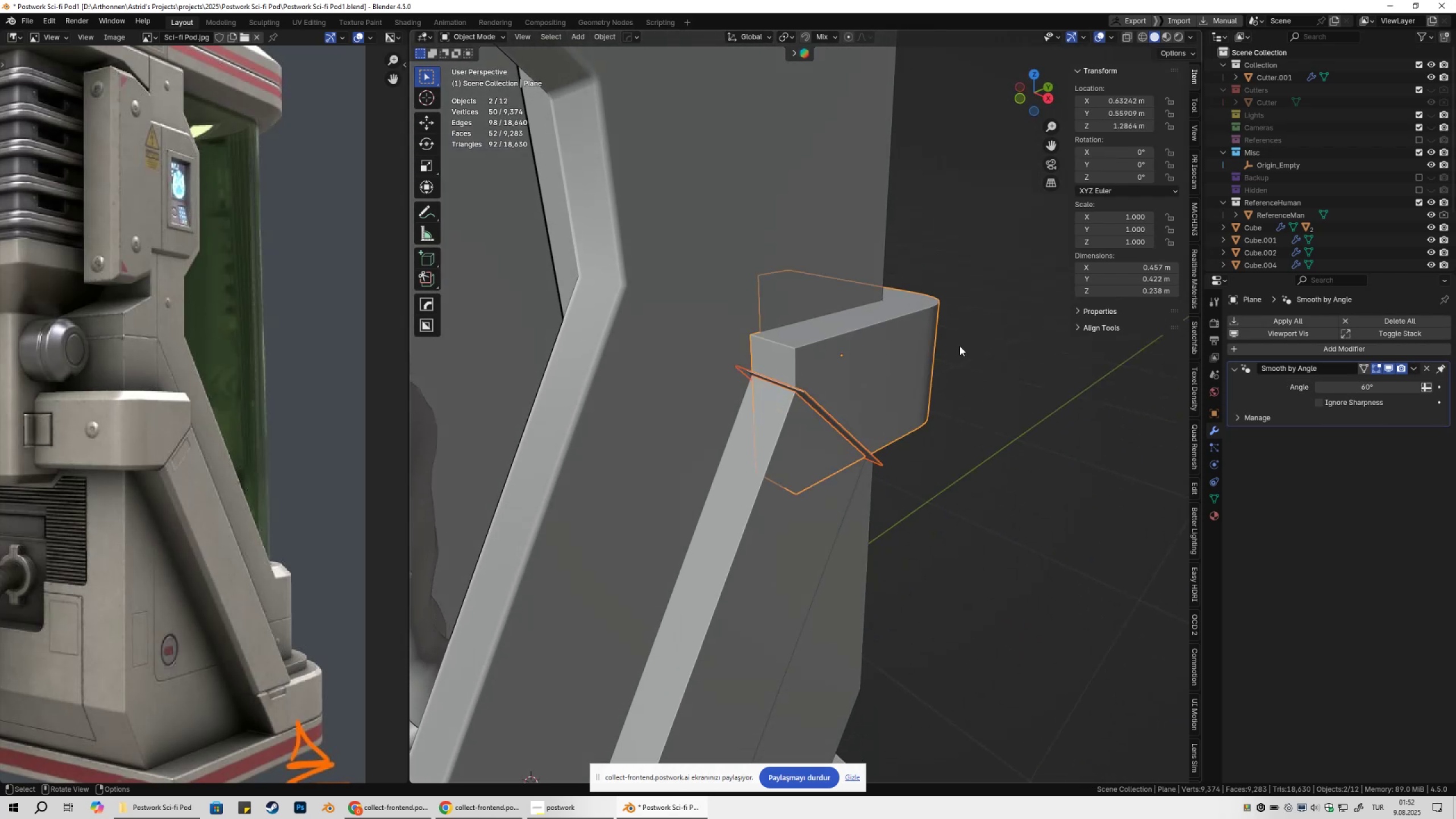 
key(Control+NumpadSubtract)
 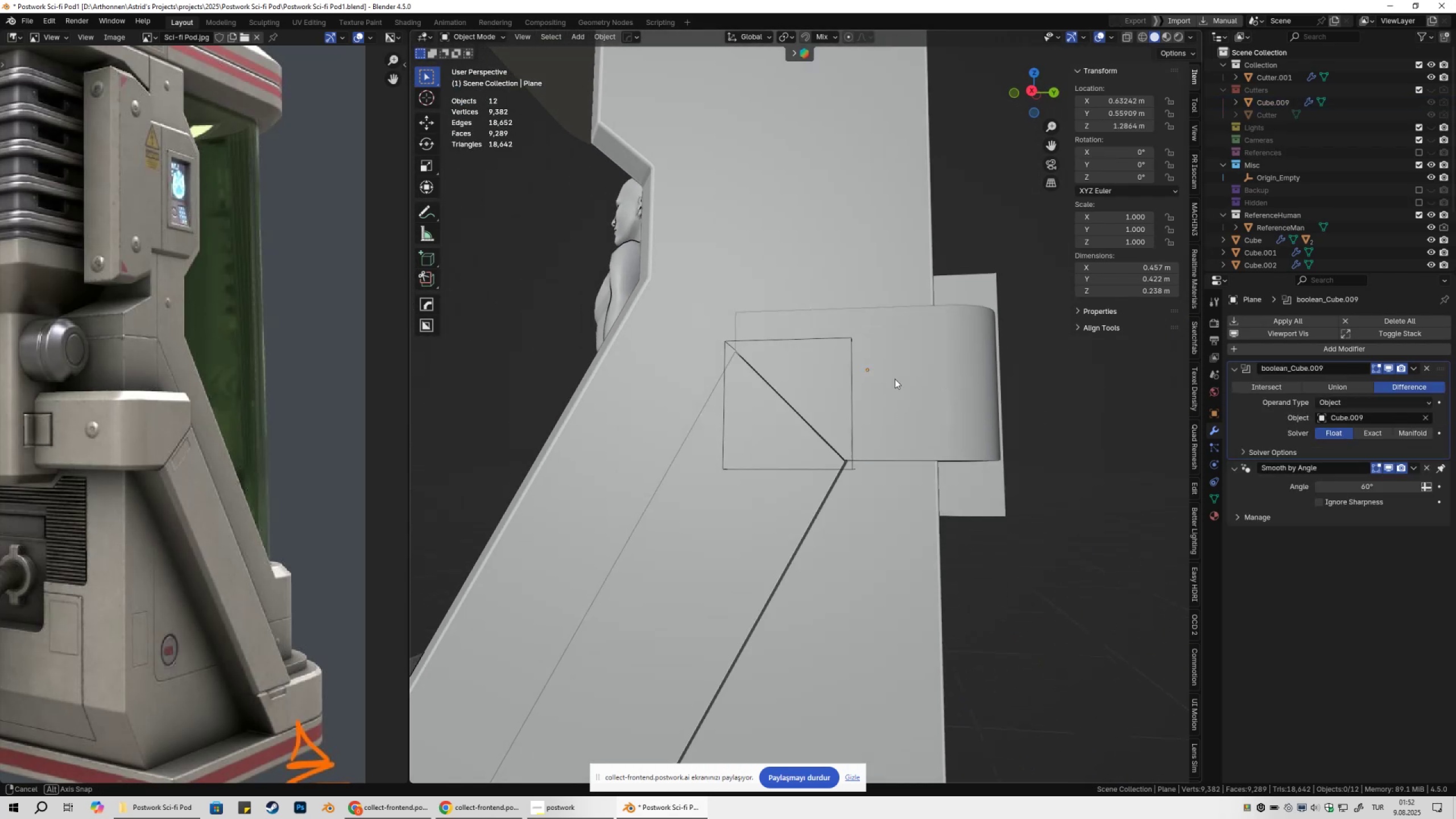 
scroll: coordinate [879, 383], scroll_direction: up, amount: 4.0
 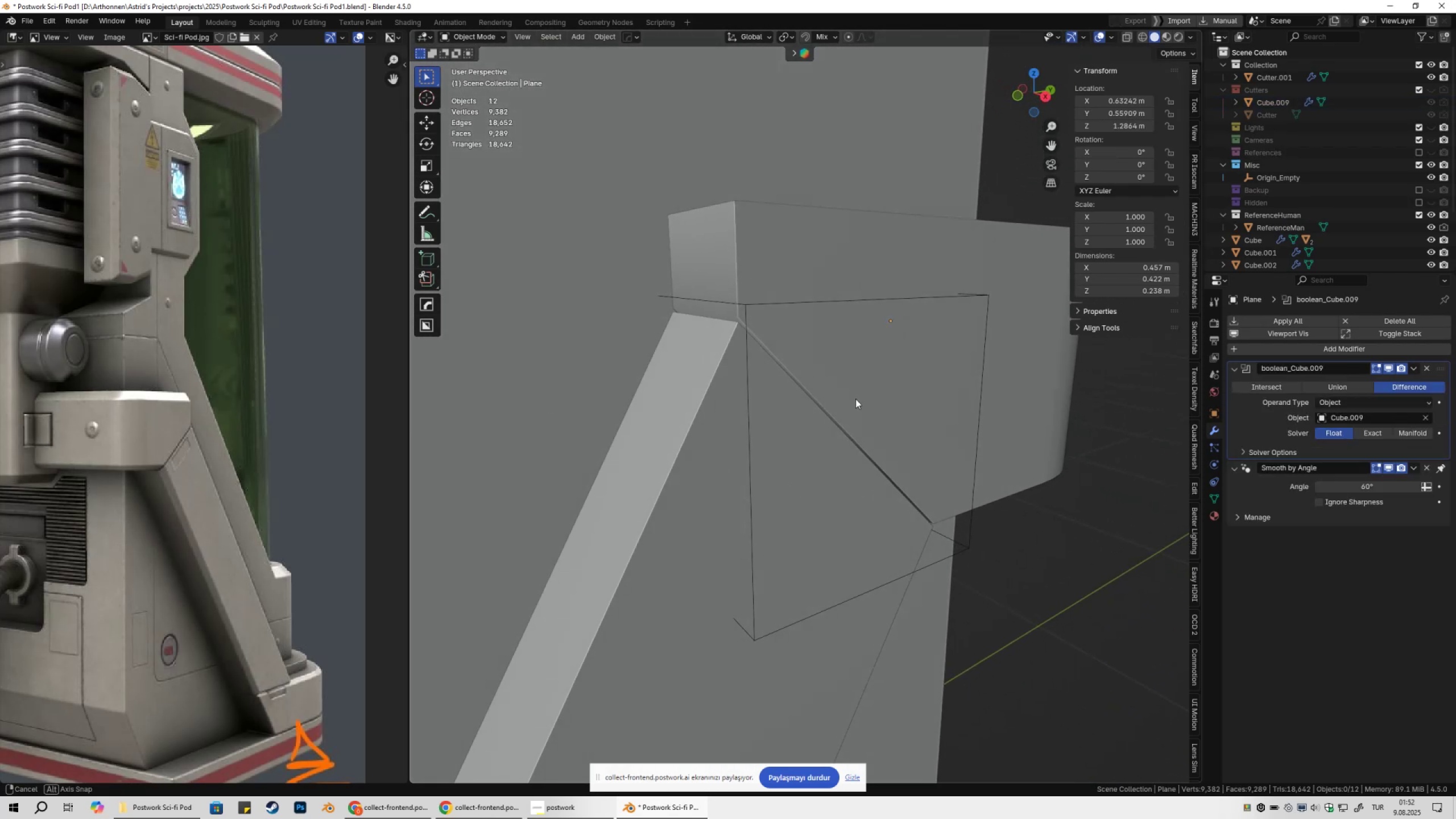 
left_click([821, 245])
 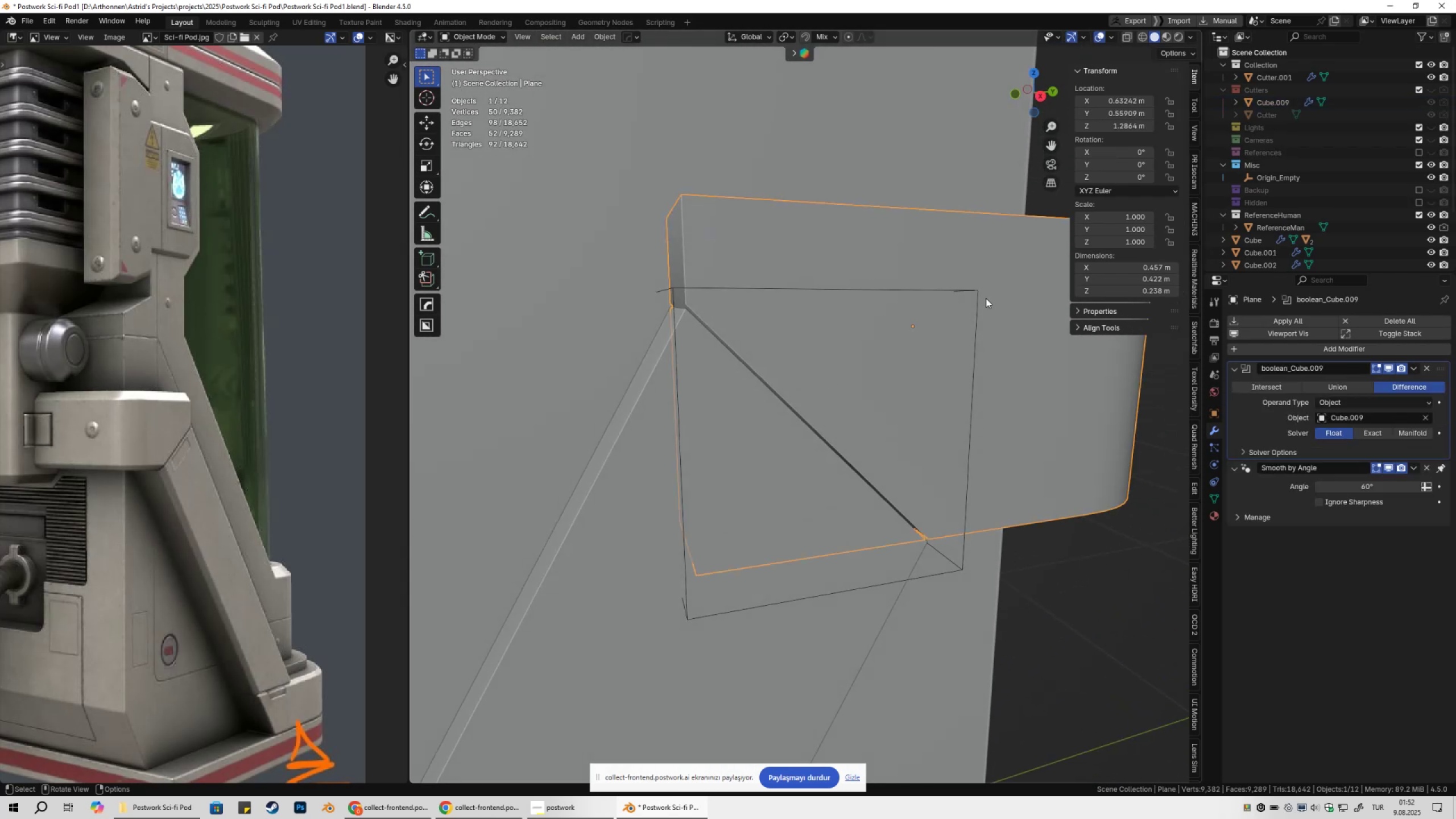 
right_click([986, 298])
 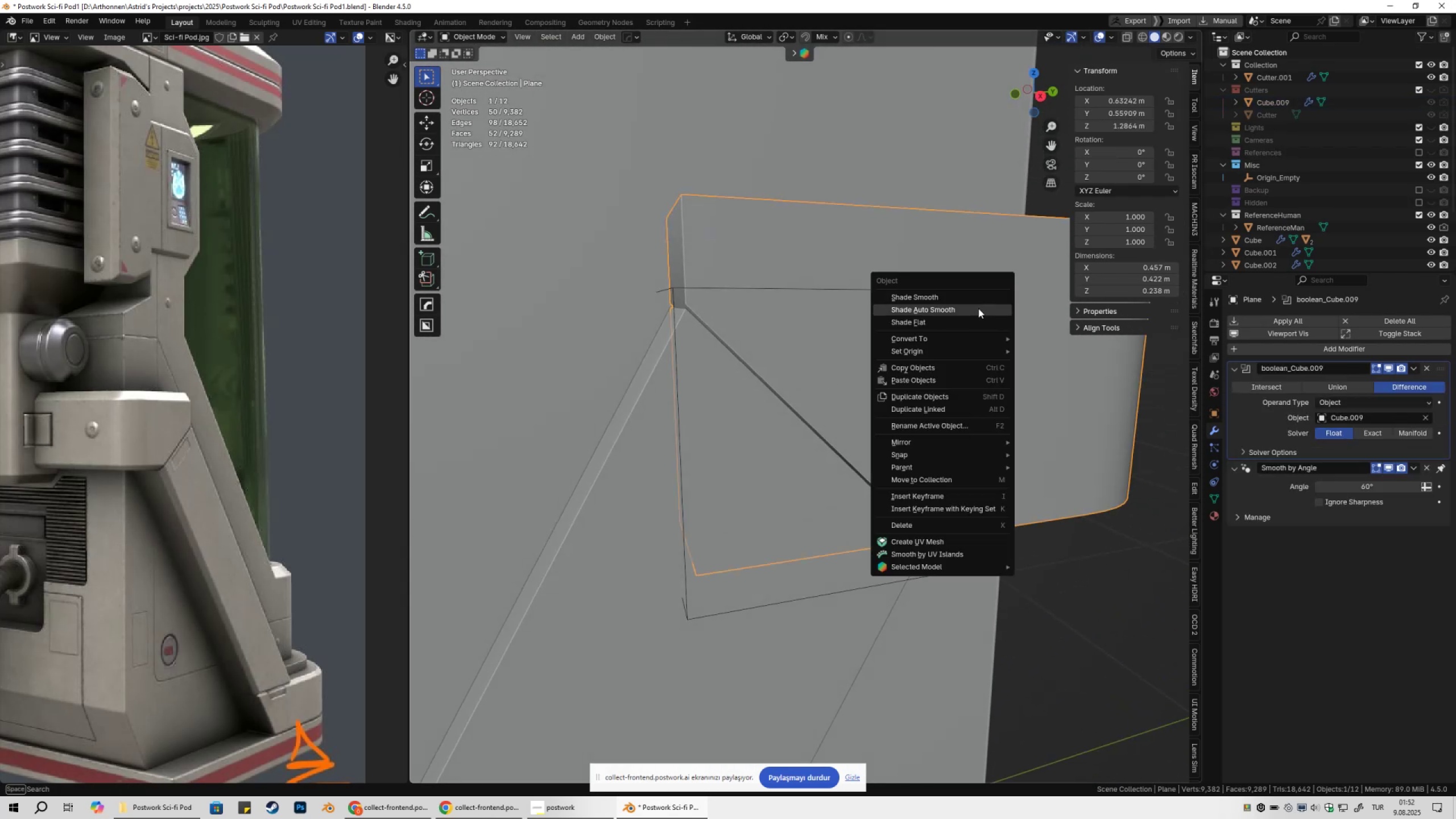 
left_click([978, 308])
 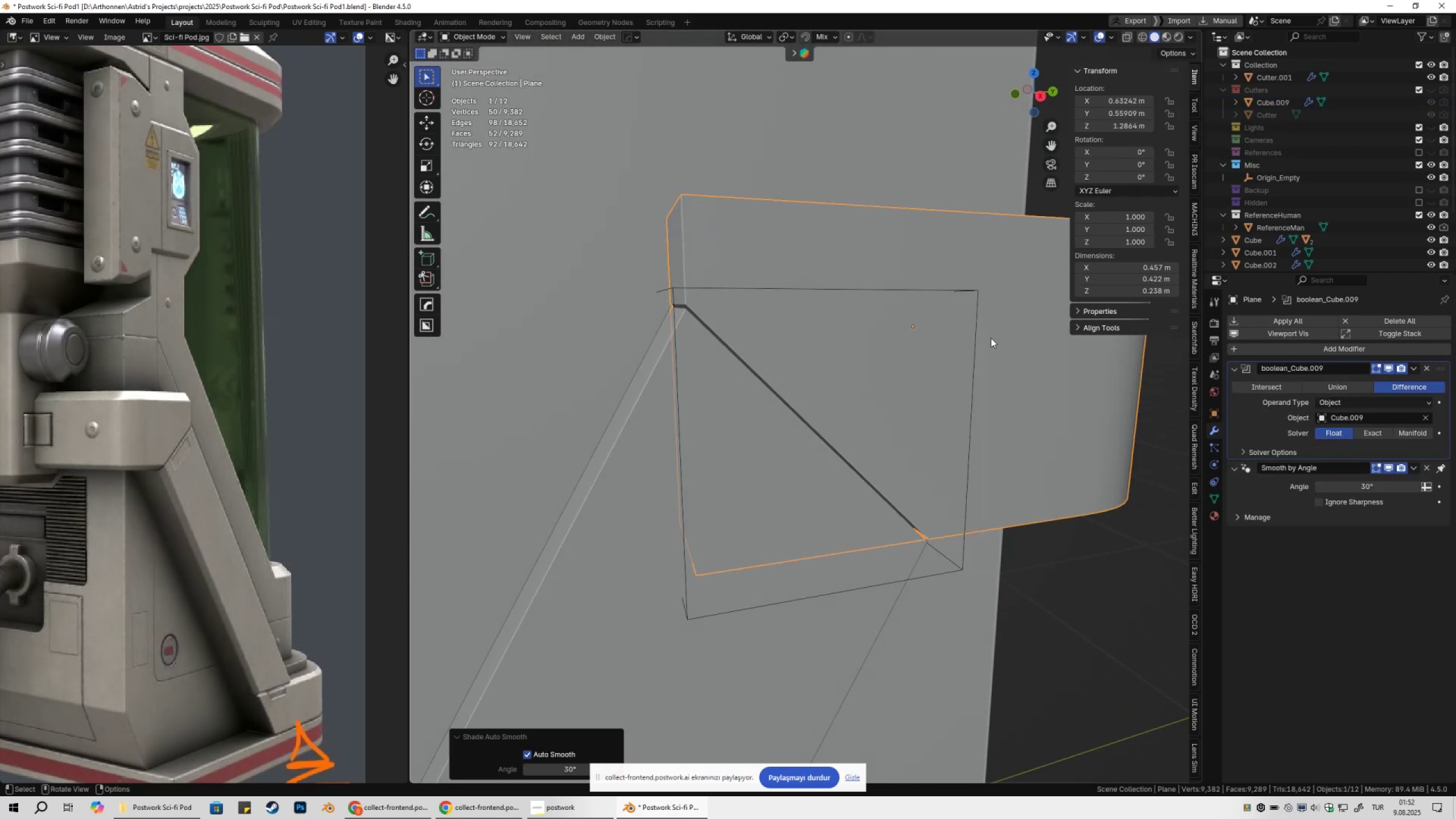 
scroll: coordinate [936, 467], scroll_direction: down, amount: 4.0
 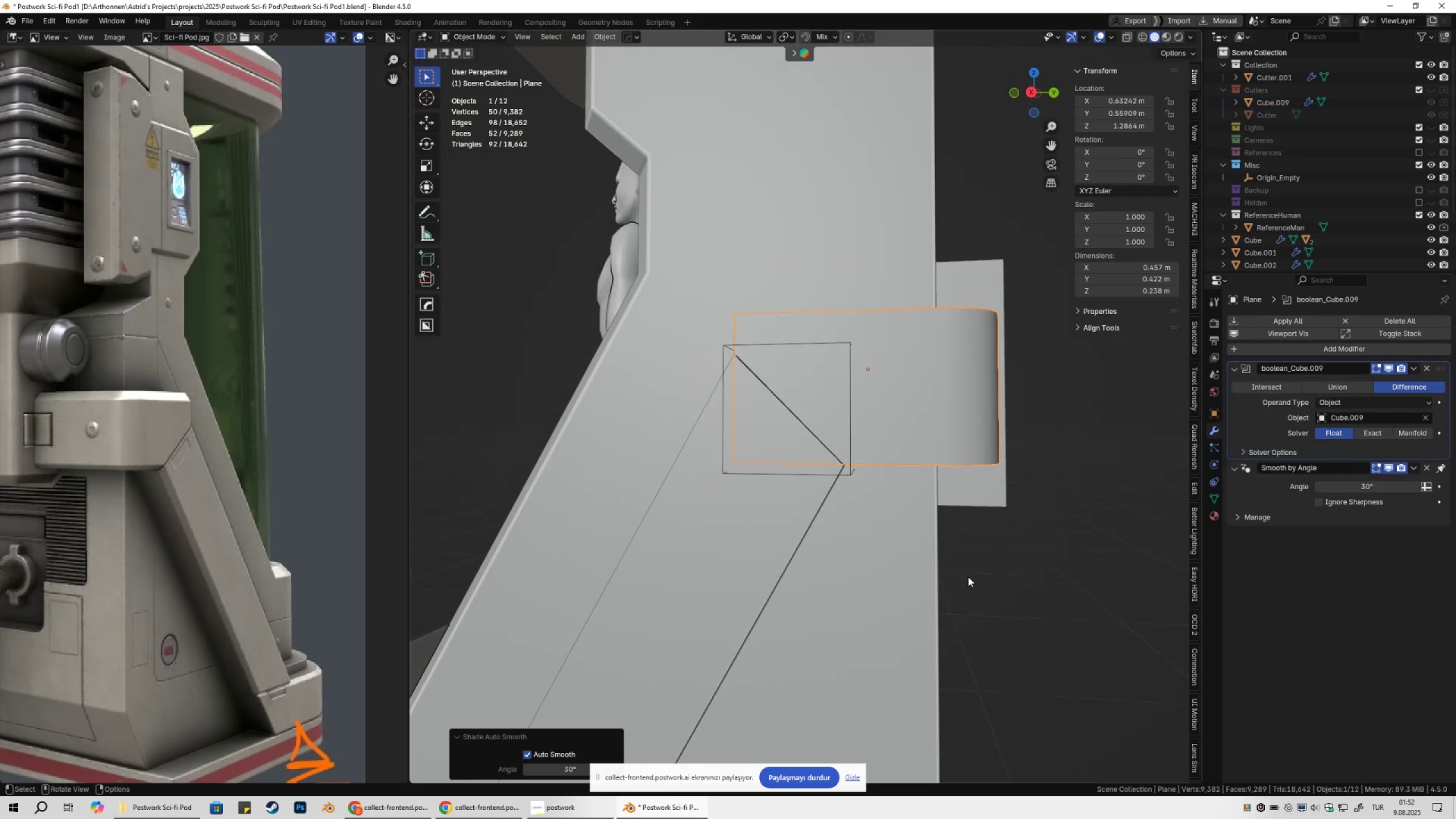 
left_click([968, 577])
 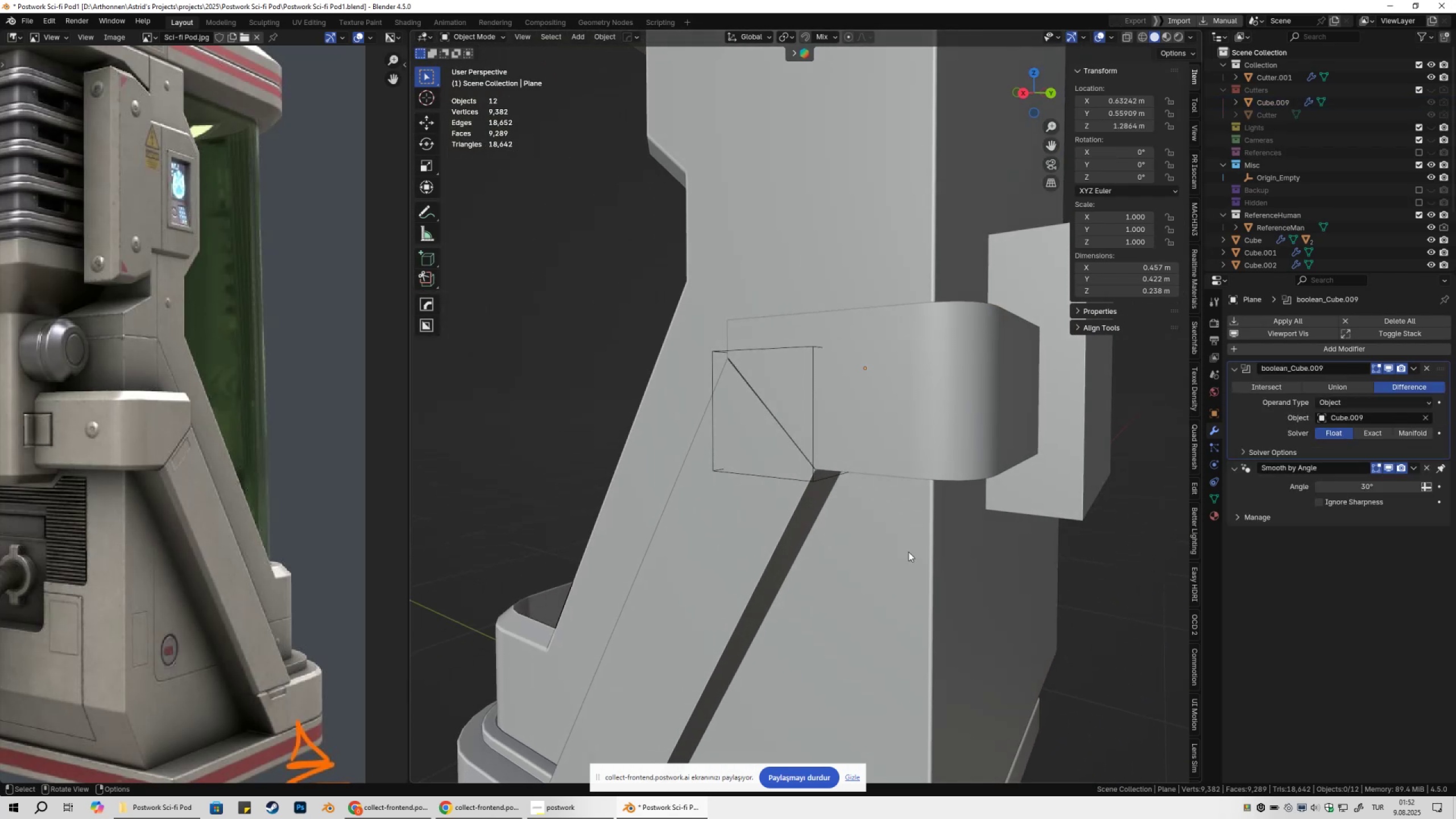 
left_click([753, 544])
 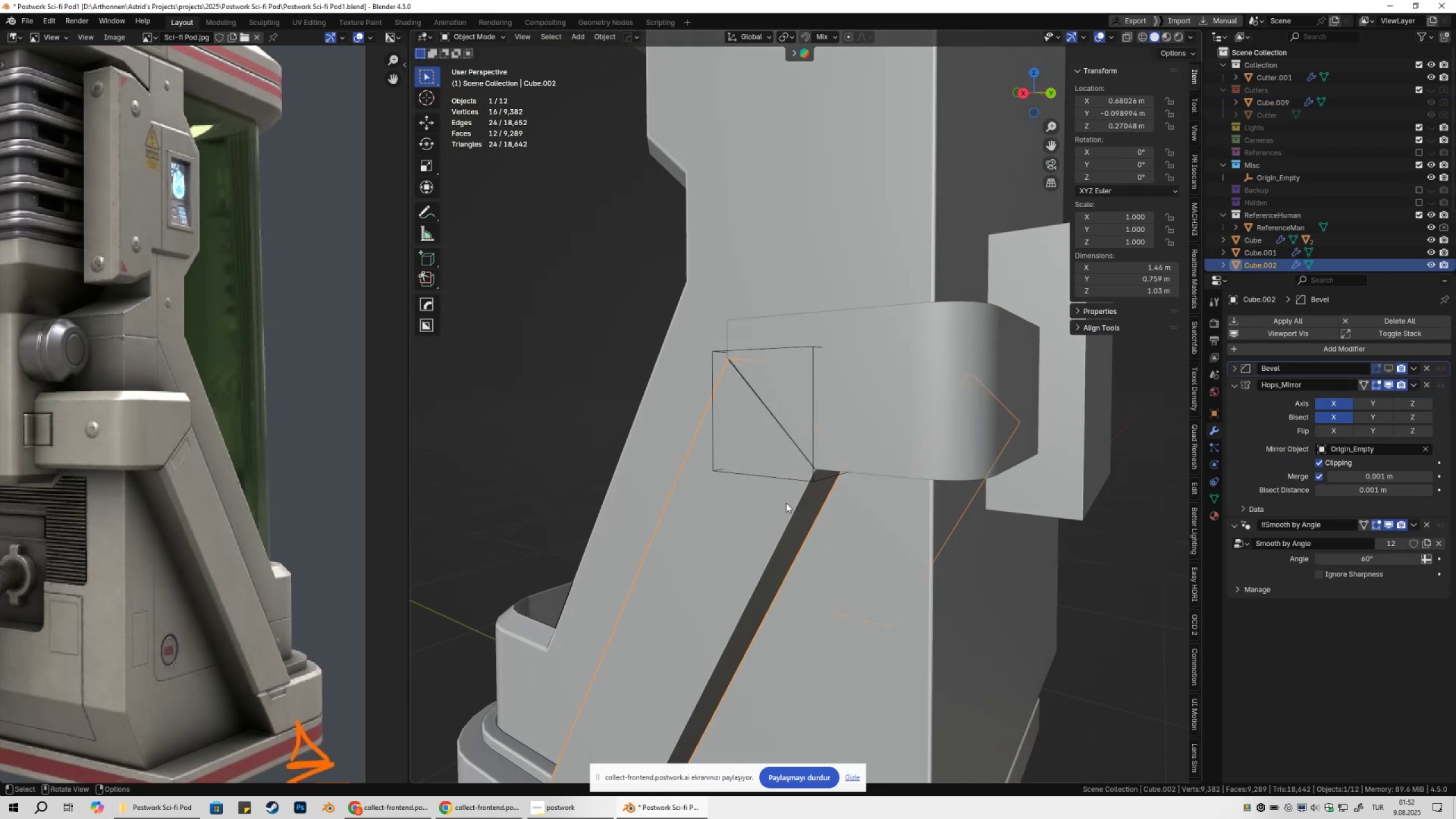 
hold_key(key=ShiftLeft, duration=0.34)
double_click([886, 396])
 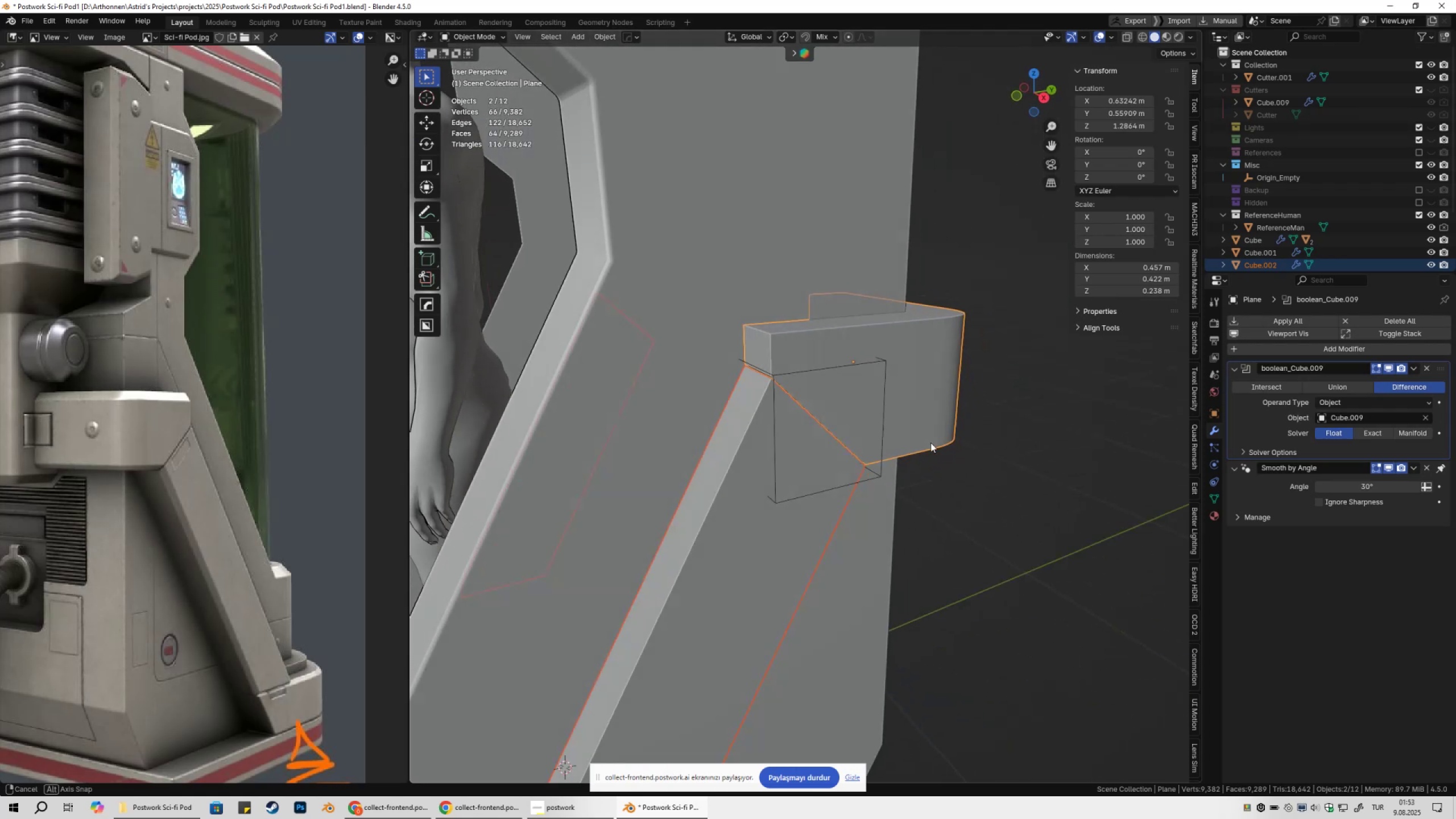 
scroll: coordinate [940, 450], scroll_direction: up, amount: 3.0
 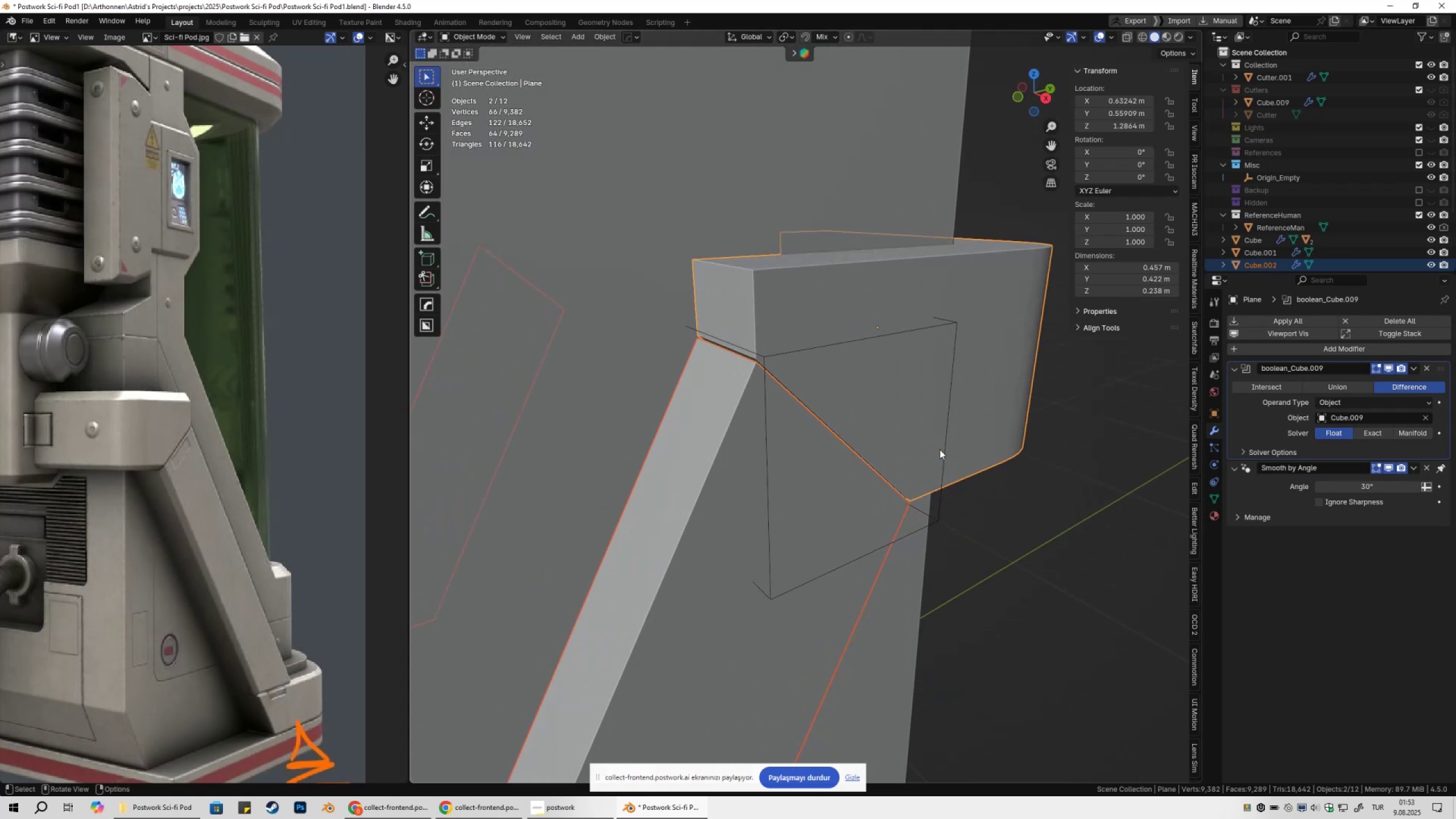 
hold_key(key=ShiftLeft, duration=0.31)
 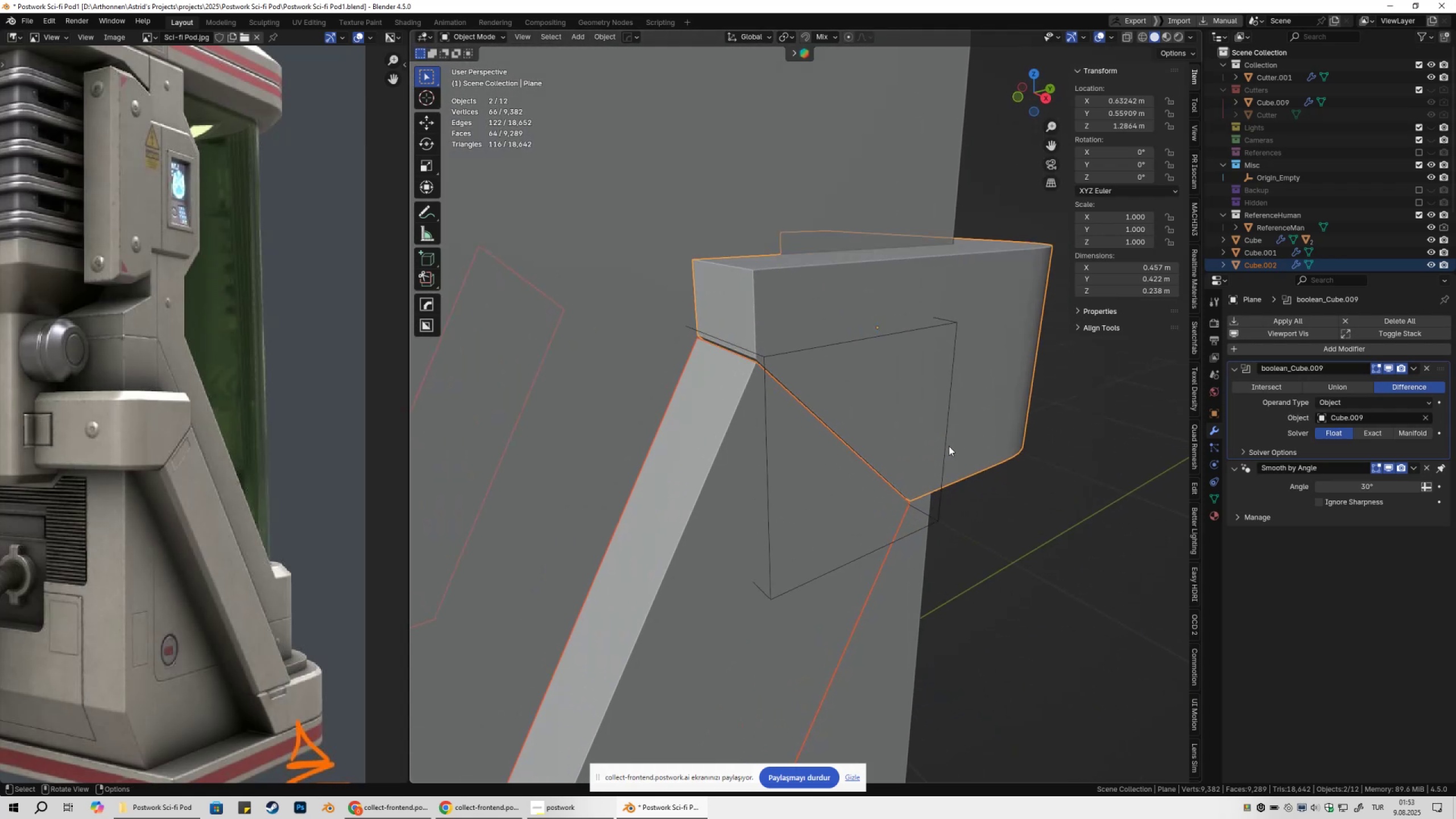 
key(Q)
 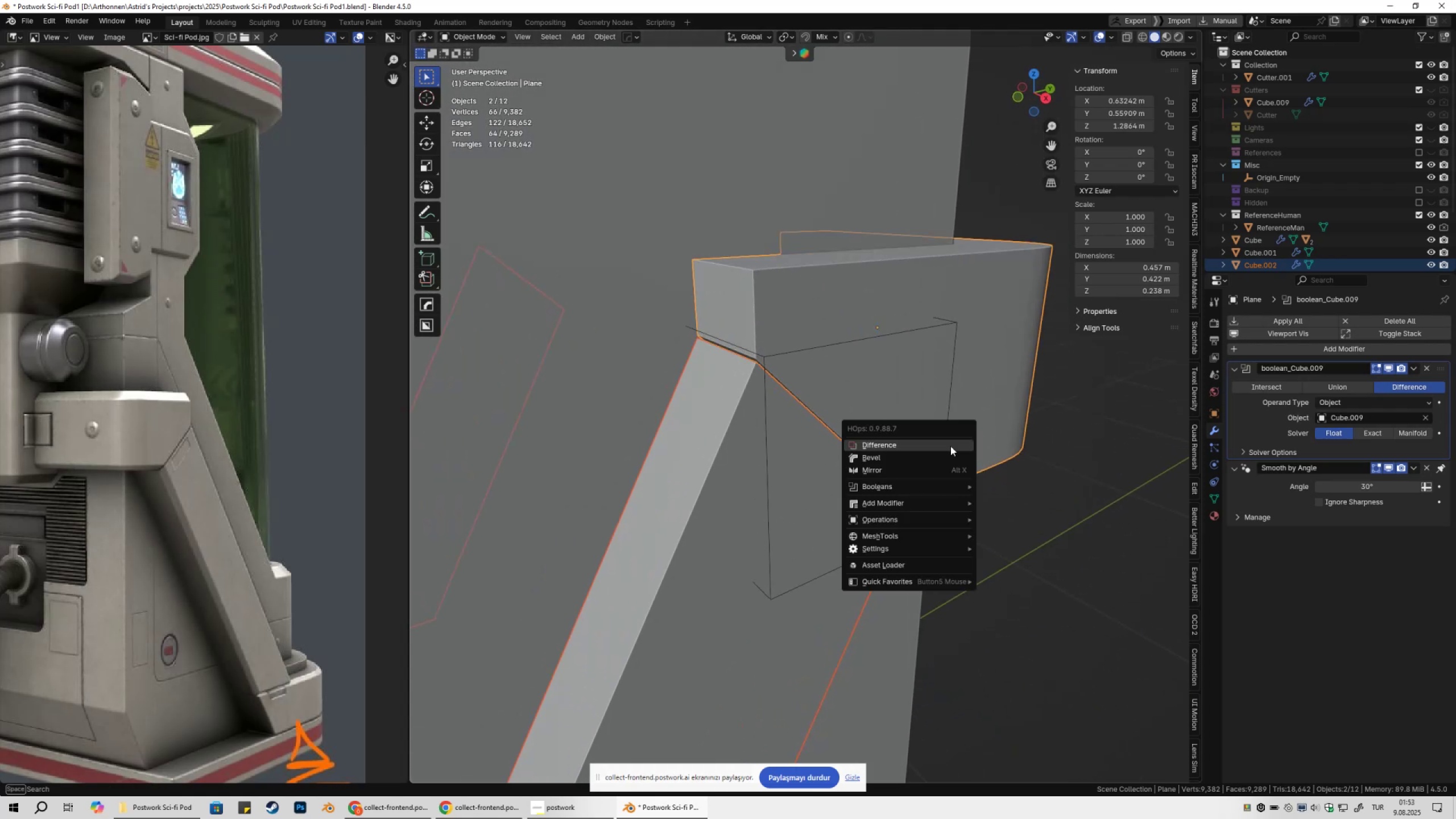 
hold_key(key=ControlLeft, duration=0.49)
left_click([944, 457])
 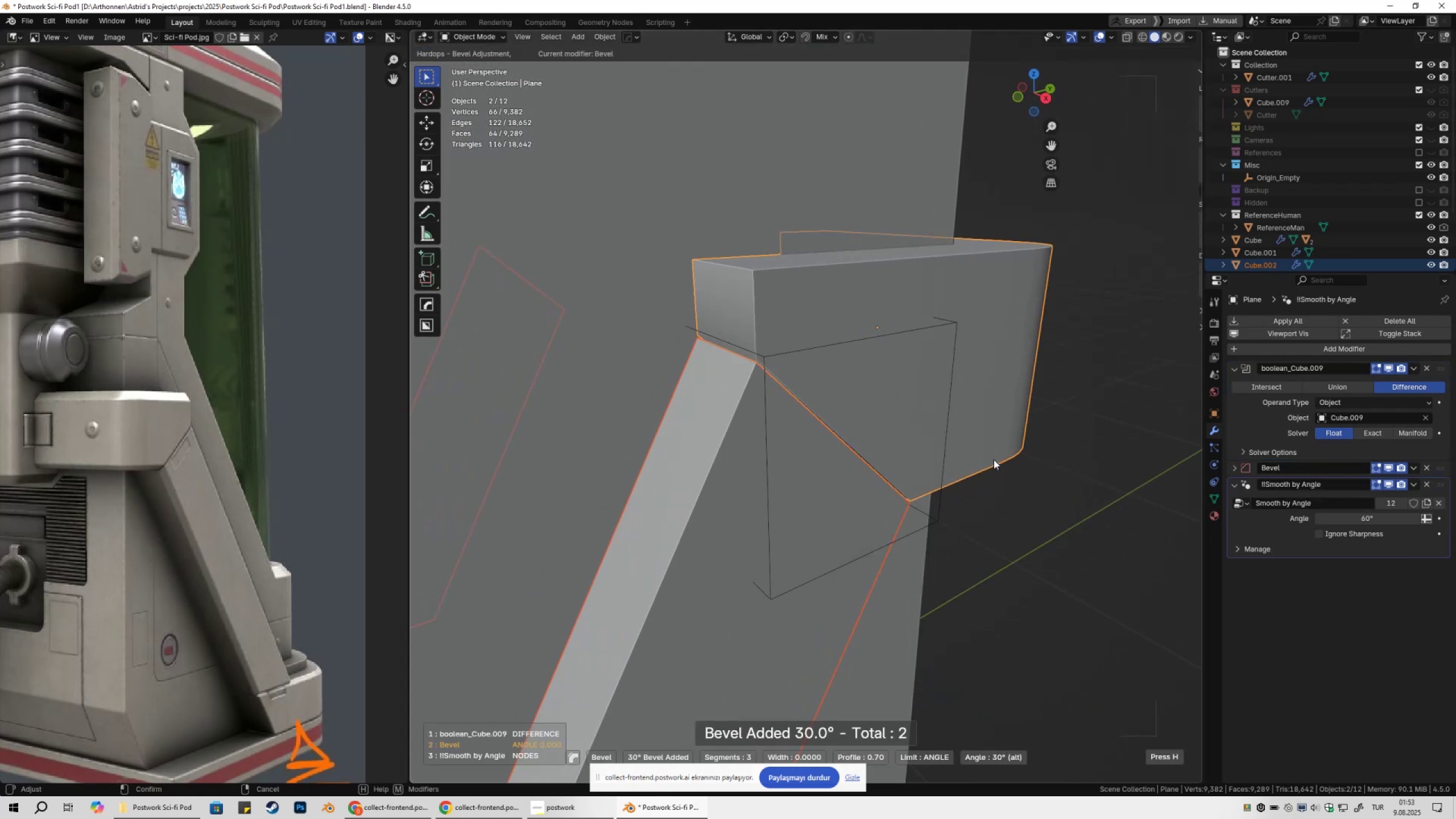 
hold_key(key=ShiftLeft, duration=1.5)
 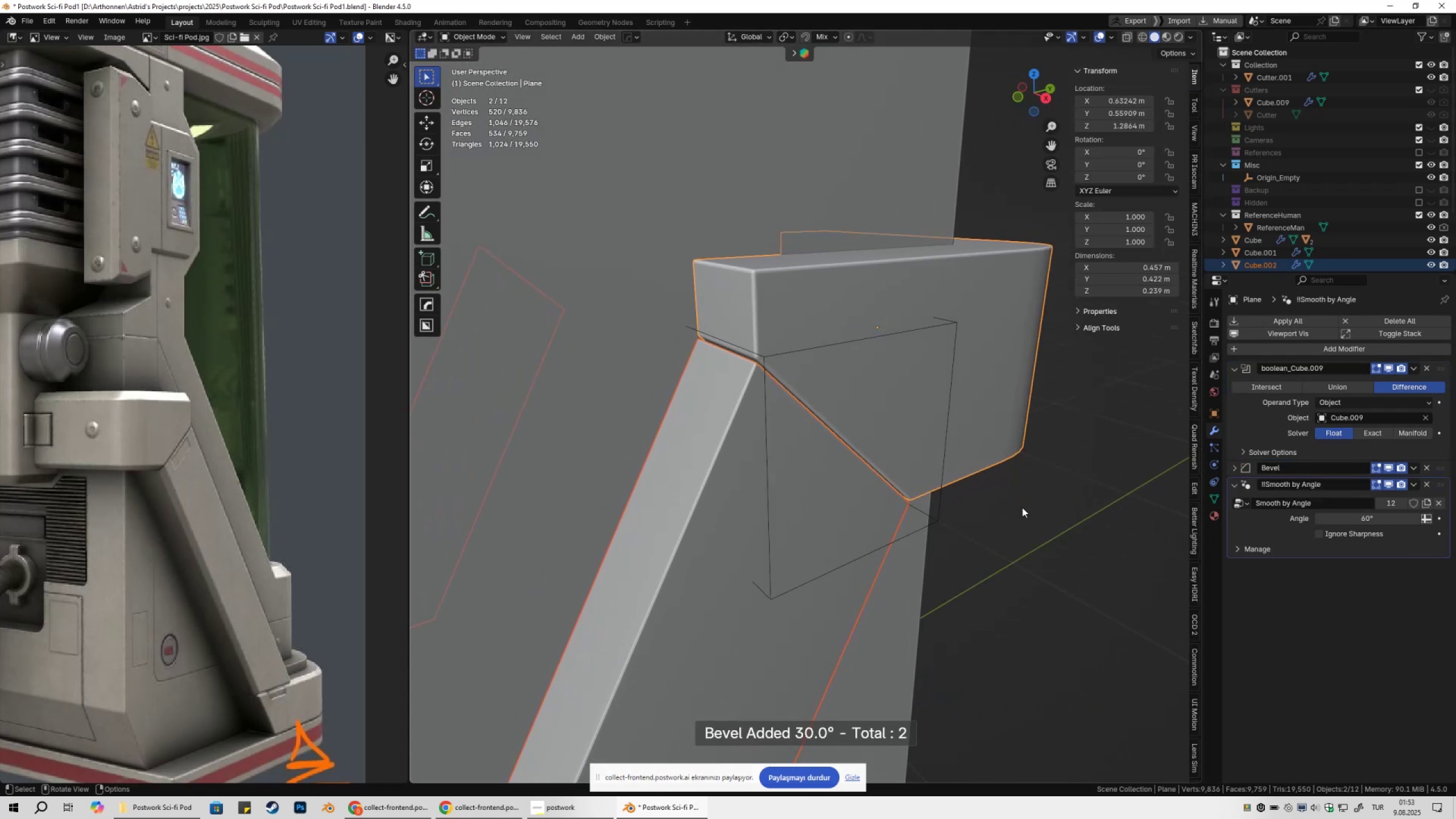 
hold_key(key=ShiftLeft, duration=0.37)
left_click([1010, 464])
 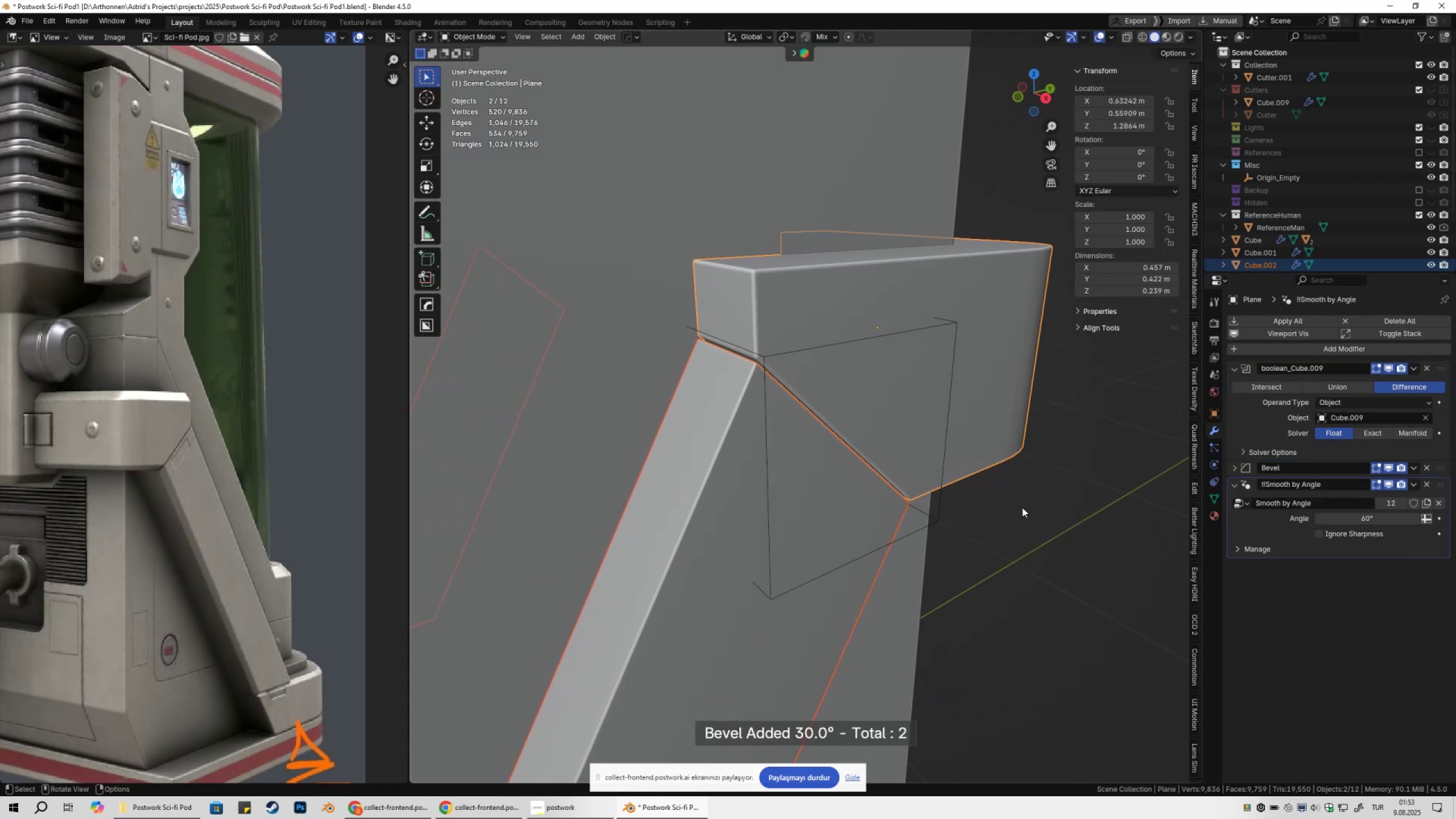 
double_click([1022, 507])
 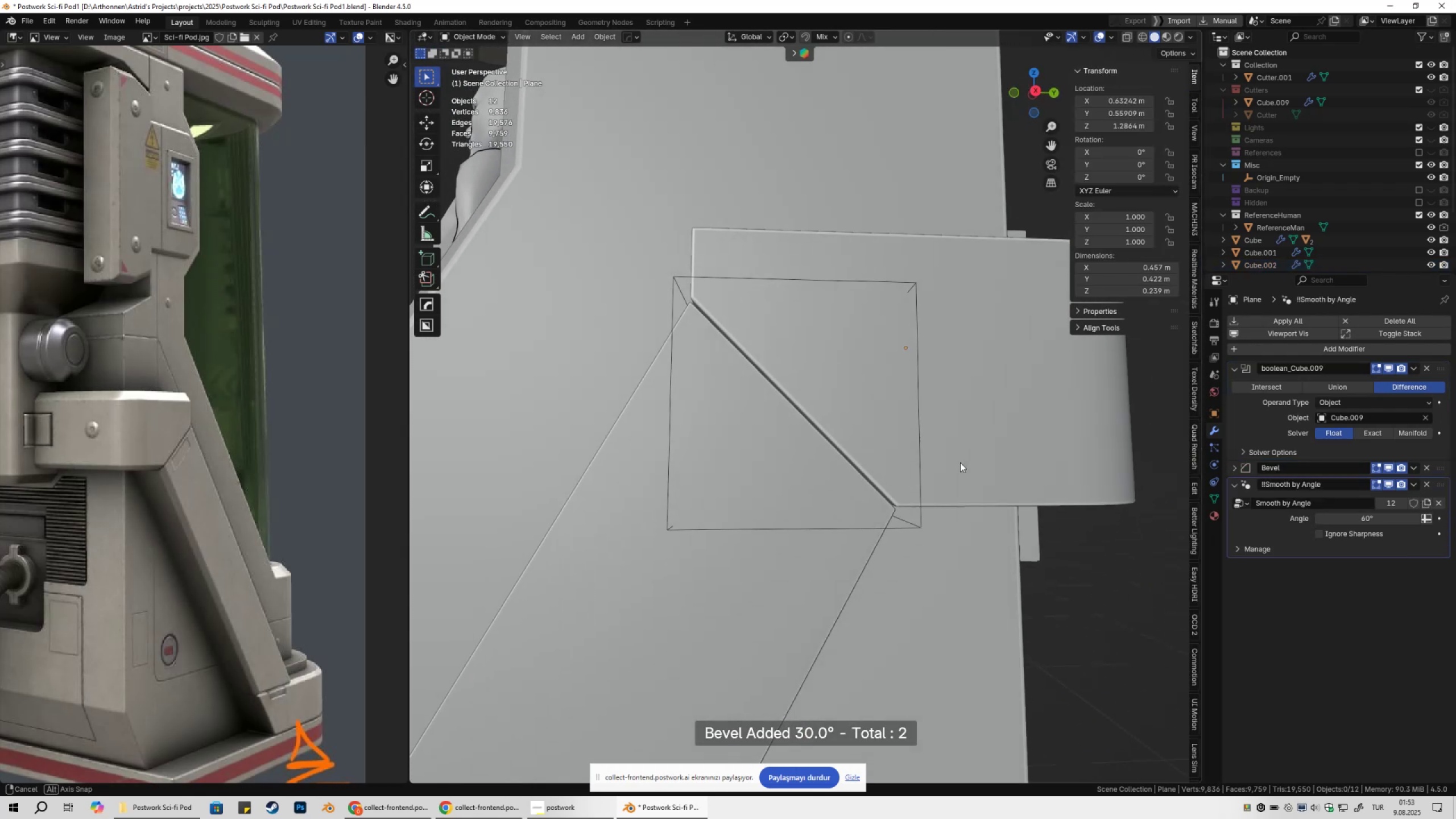 
scroll: coordinate [961, 467], scroll_direction: down, amount: 4.0
 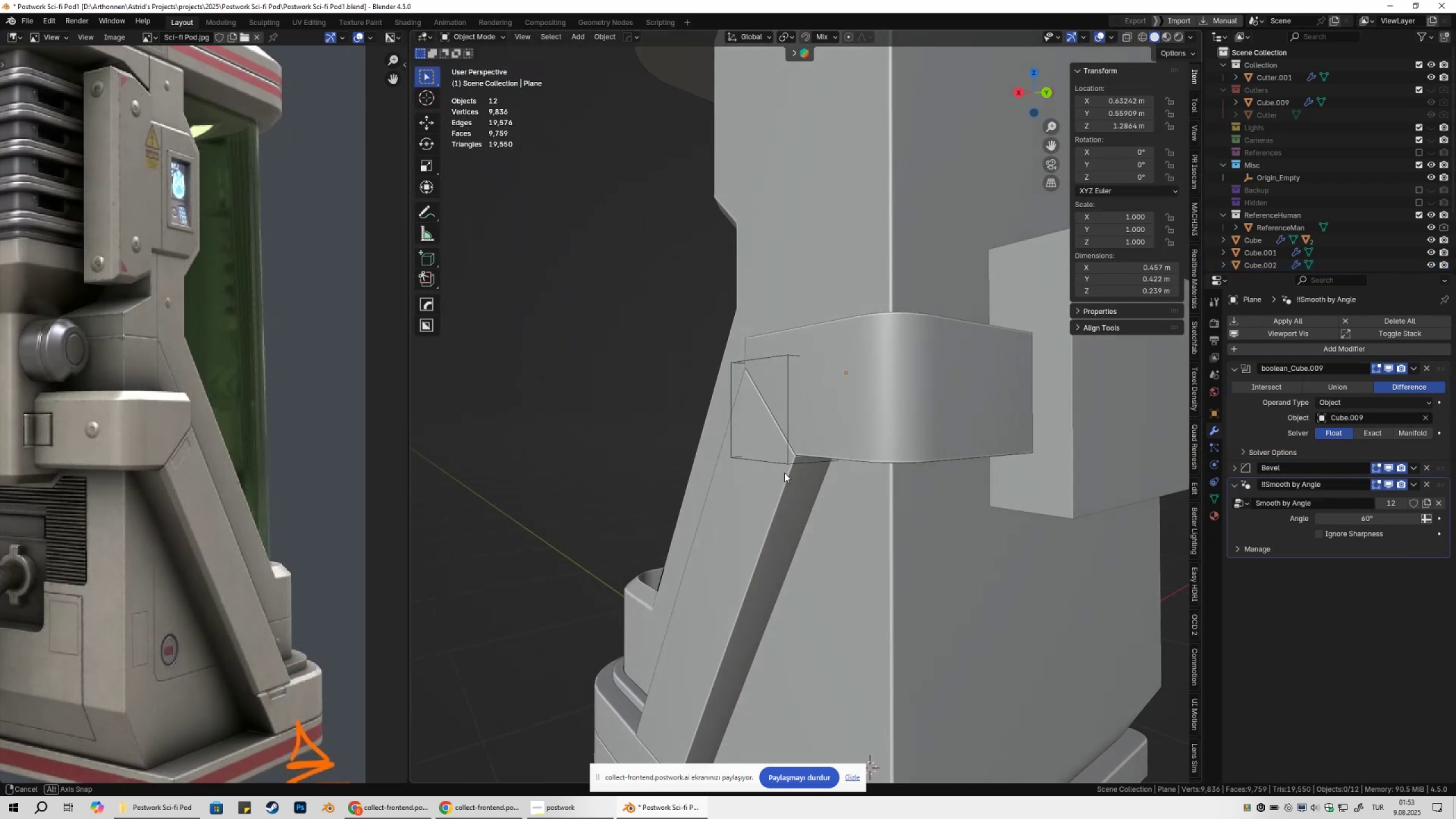 
type(@@@@)
 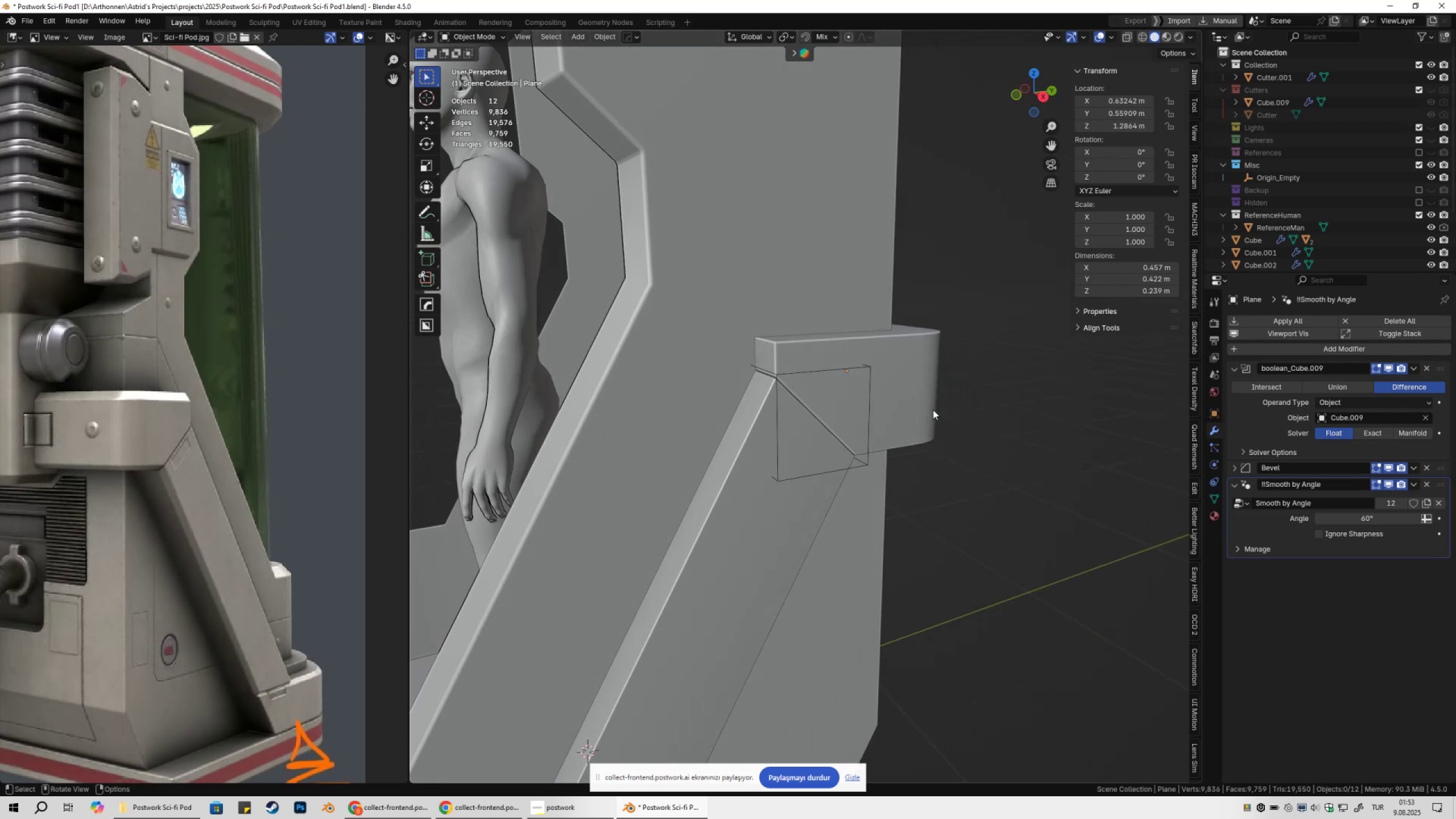 
left_click([785, 374])
 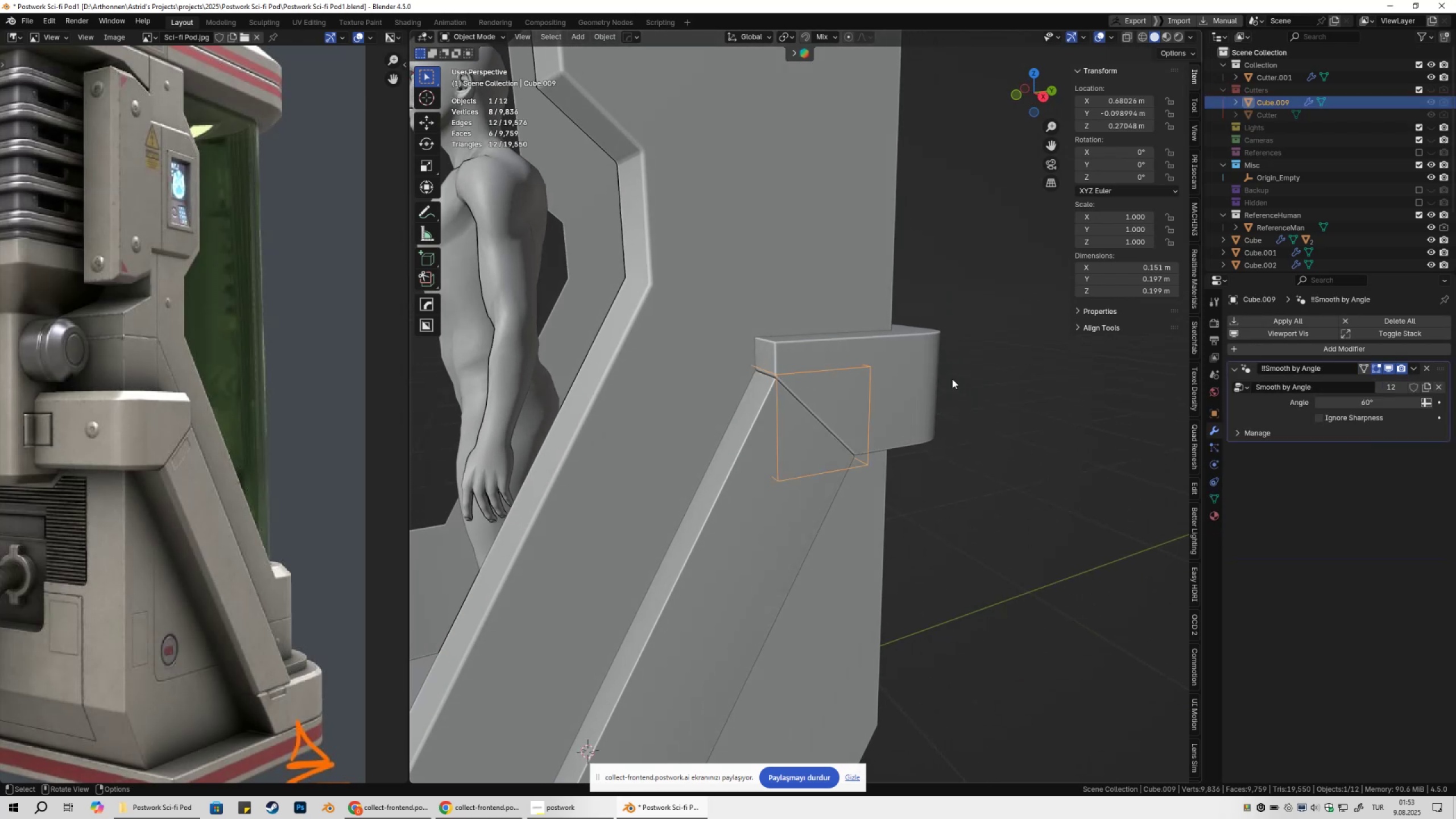 
left_click([989, 376])
 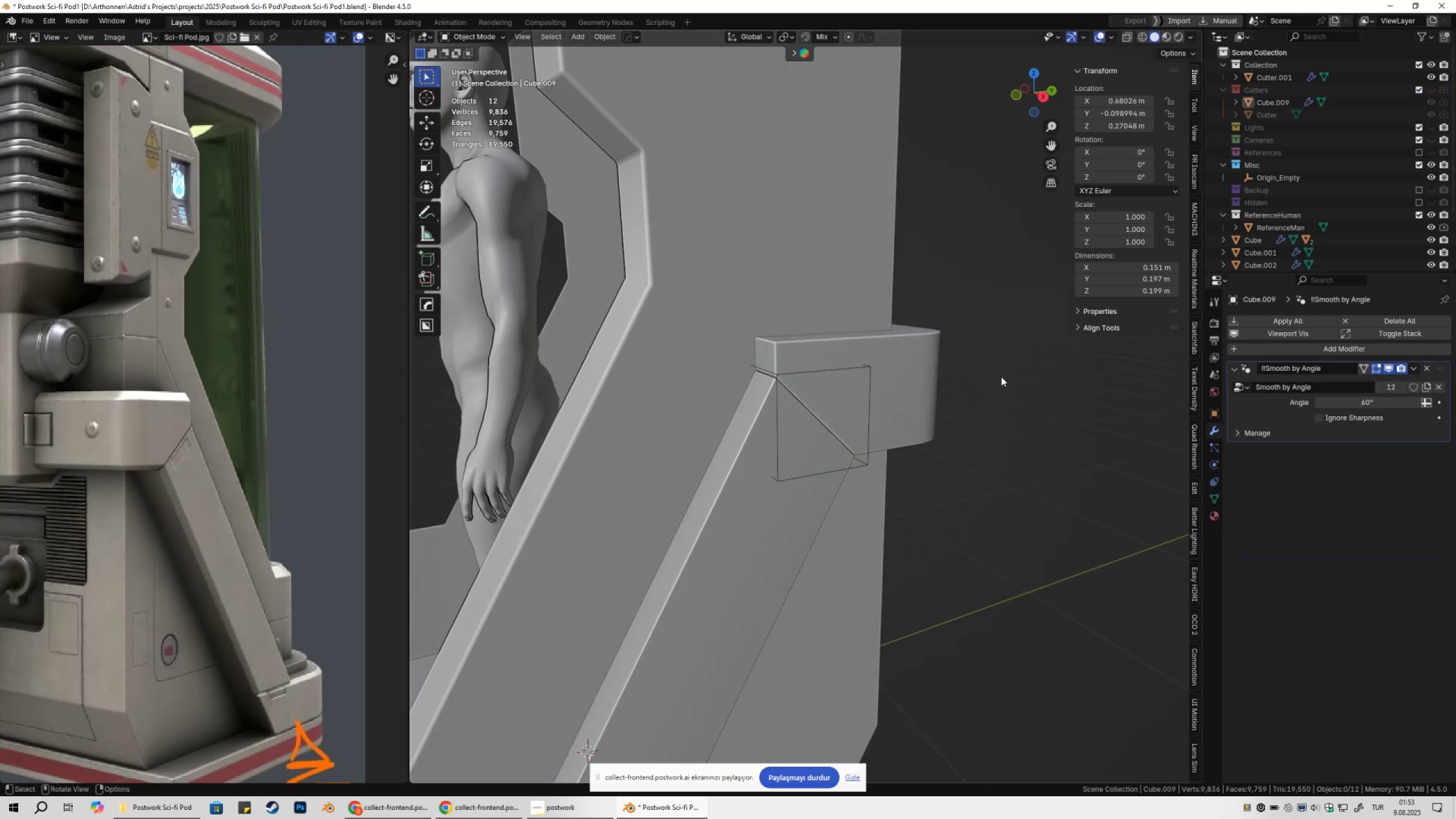 
scroll: coordinate [944, 341], scroll_direction: down, amount: 3.0
 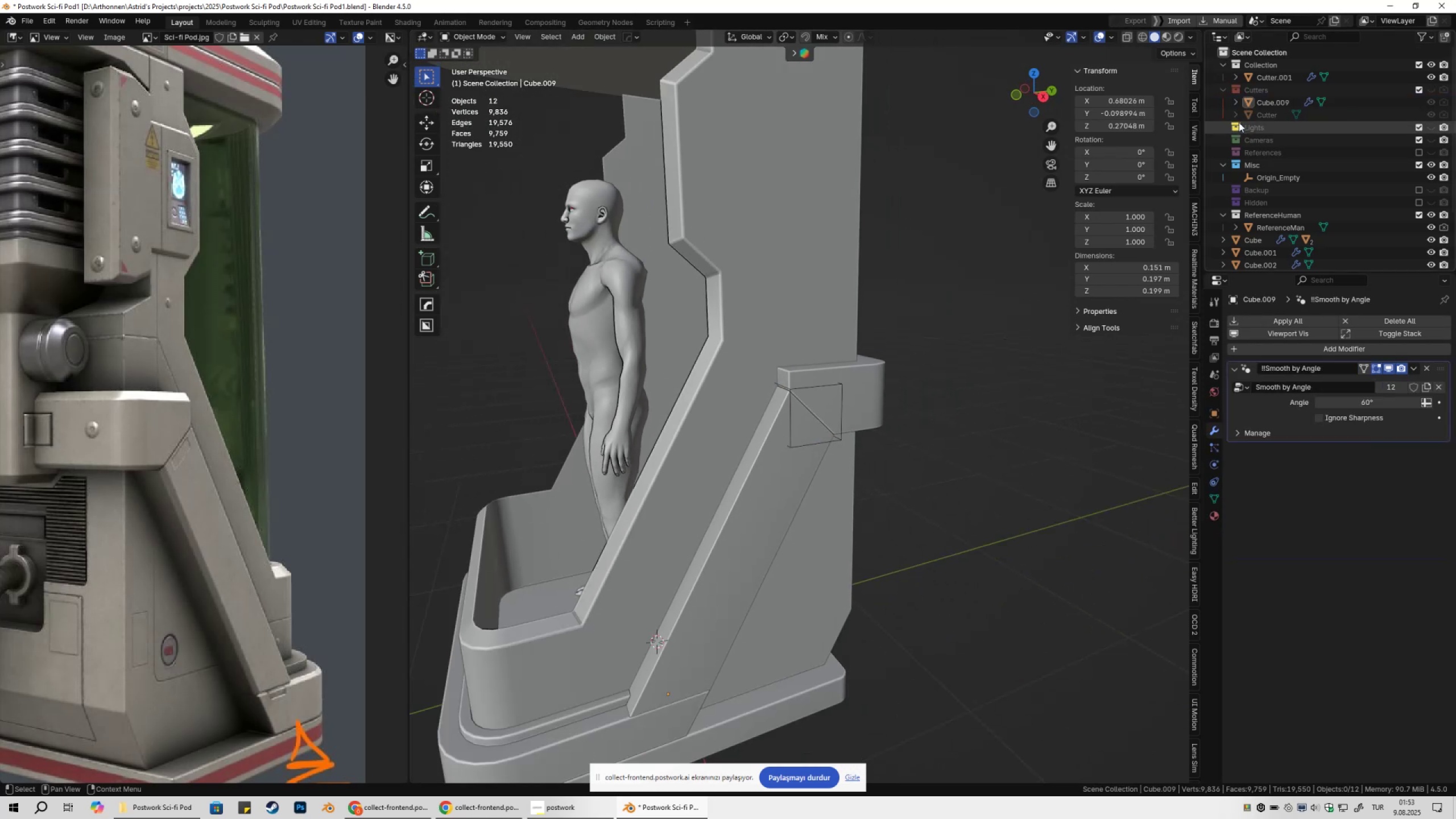 
left_click([1236, 116])
 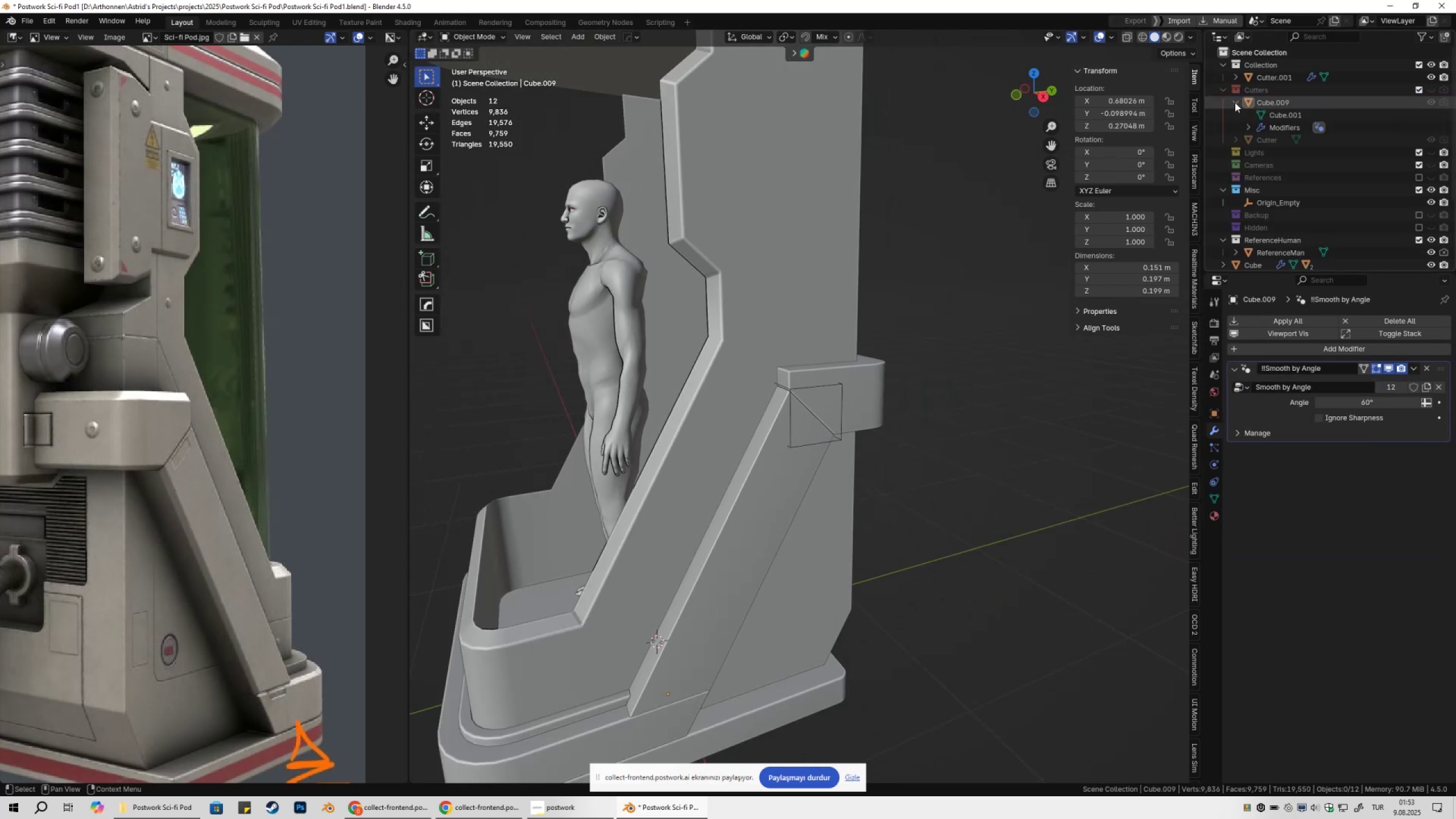 
double_click([1235, 102])
 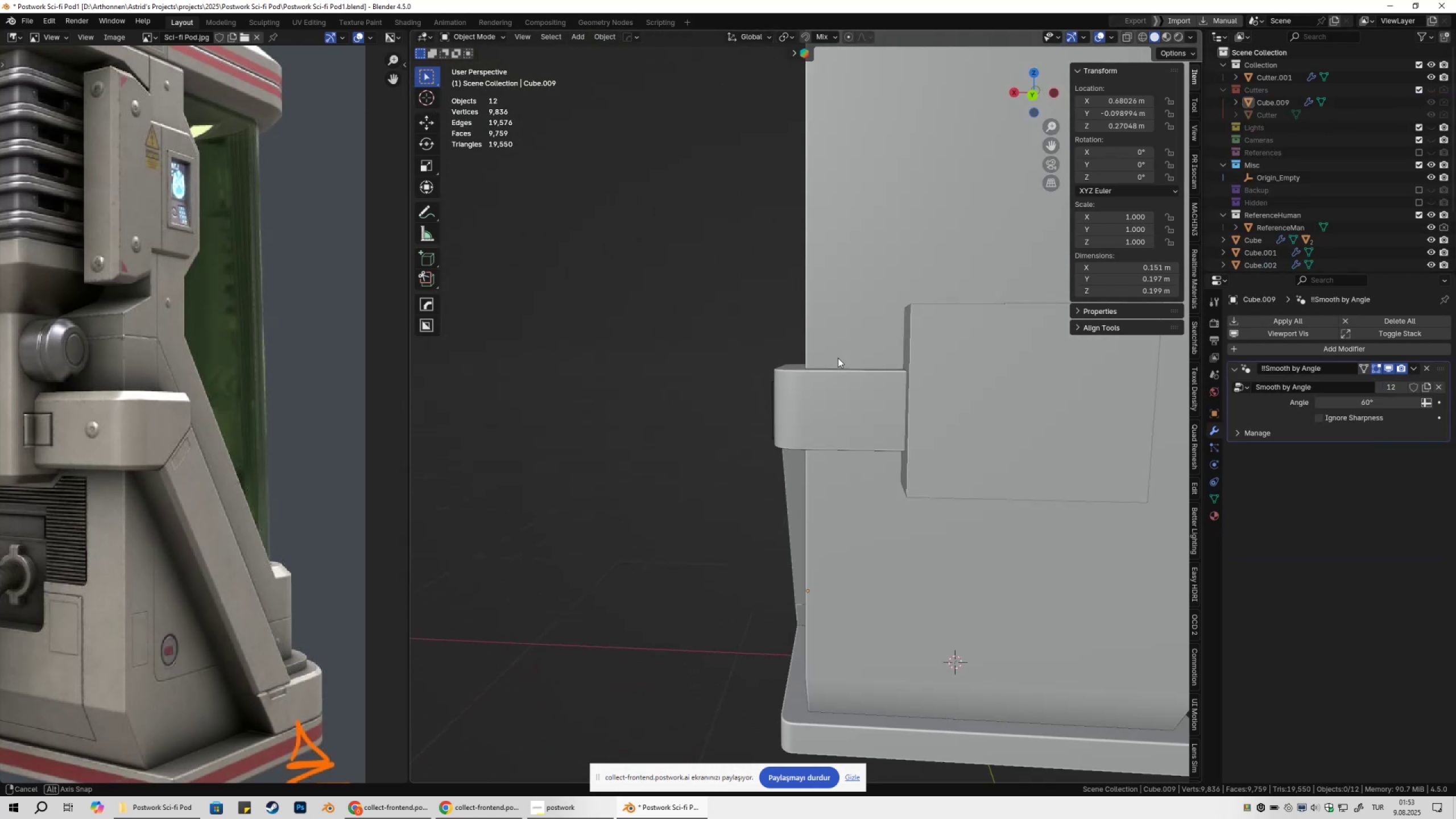 
scroll: coordinate [1015, 382], scroll_direction: down, amount: 3.0
 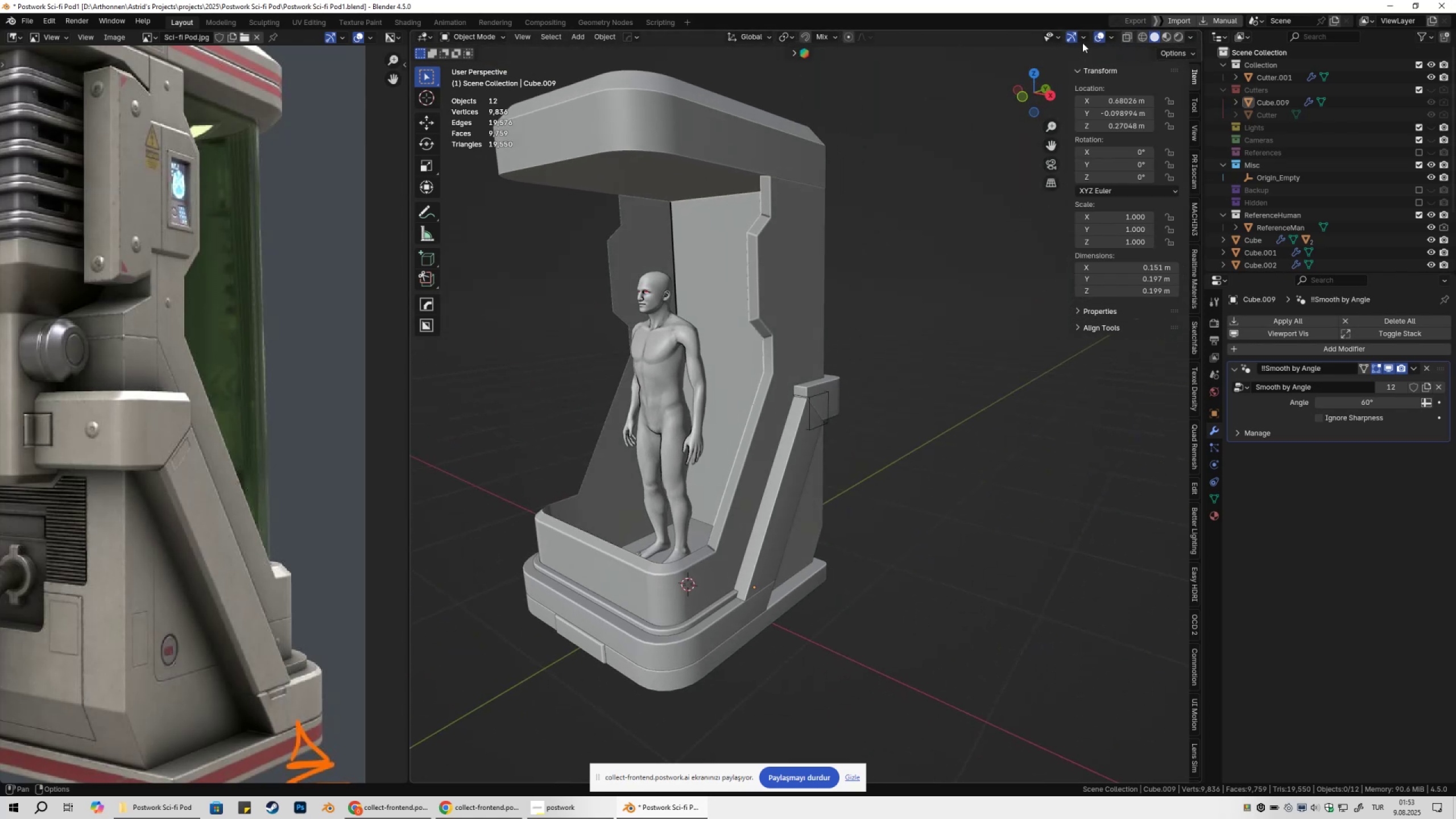 
left_click([1101, 35])
 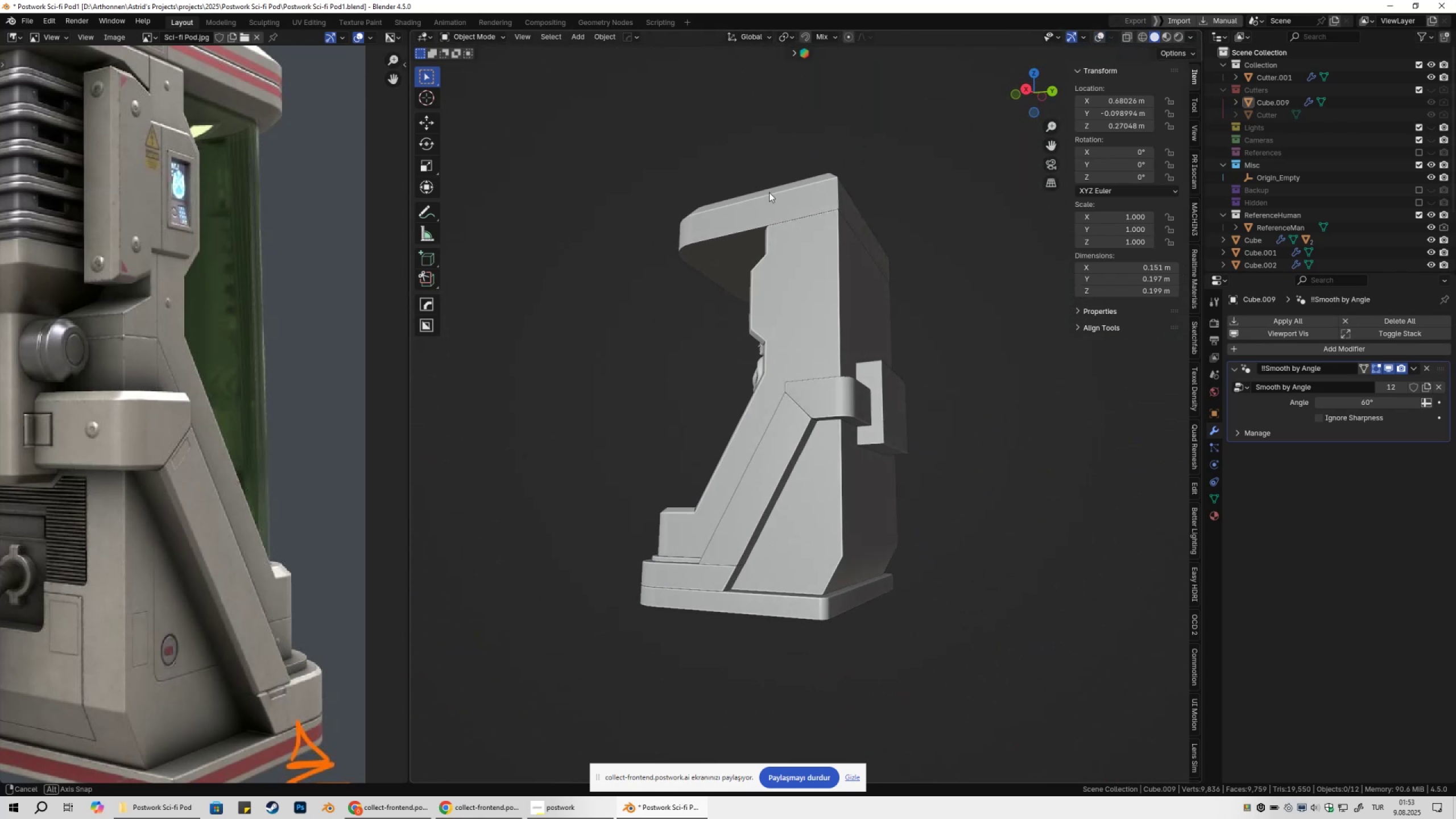 
scroll: coordinate [785, 491], scroll_direction: up, amount: 14.0
 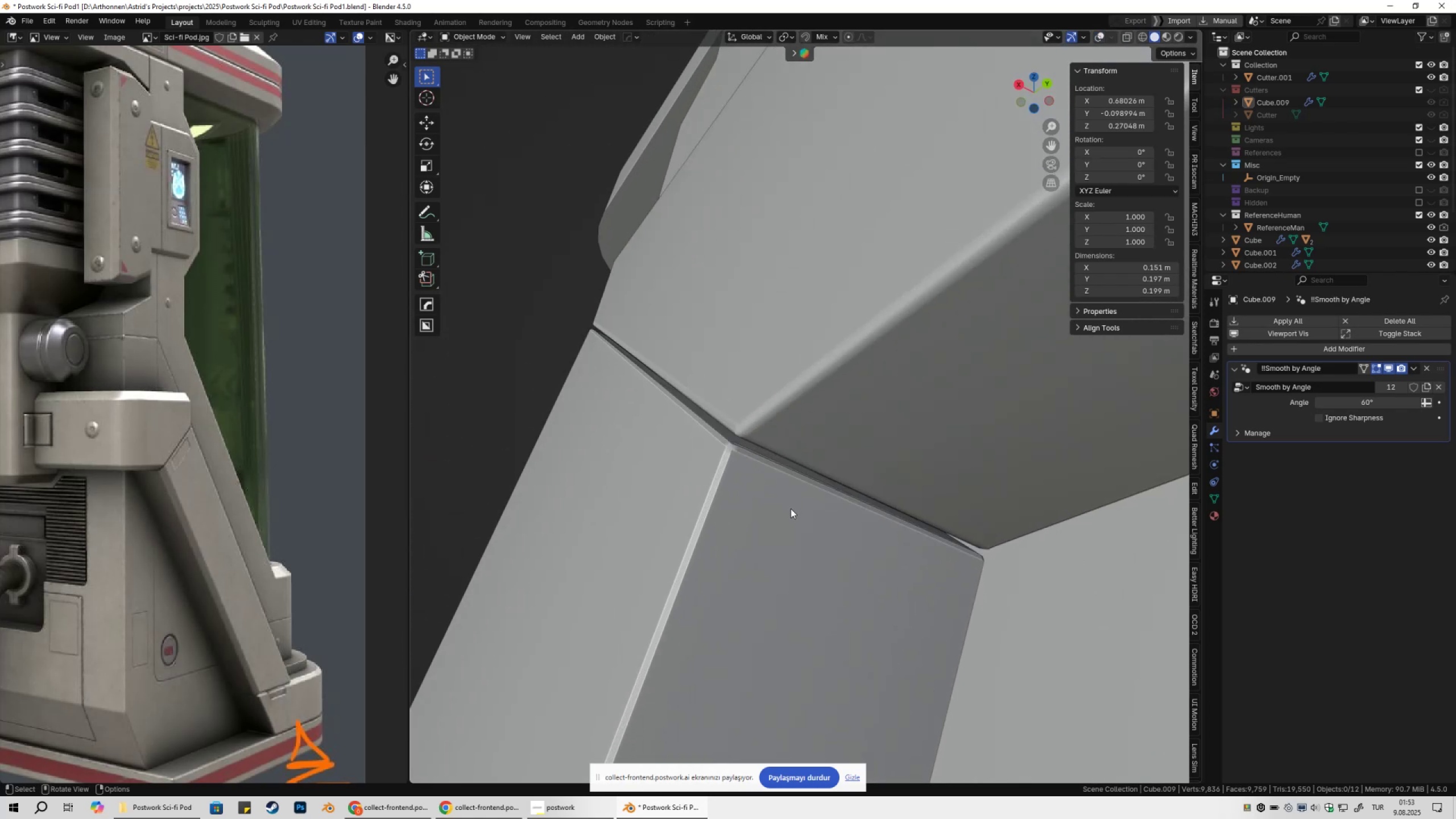 
key(Shift+ShiftLeft)
 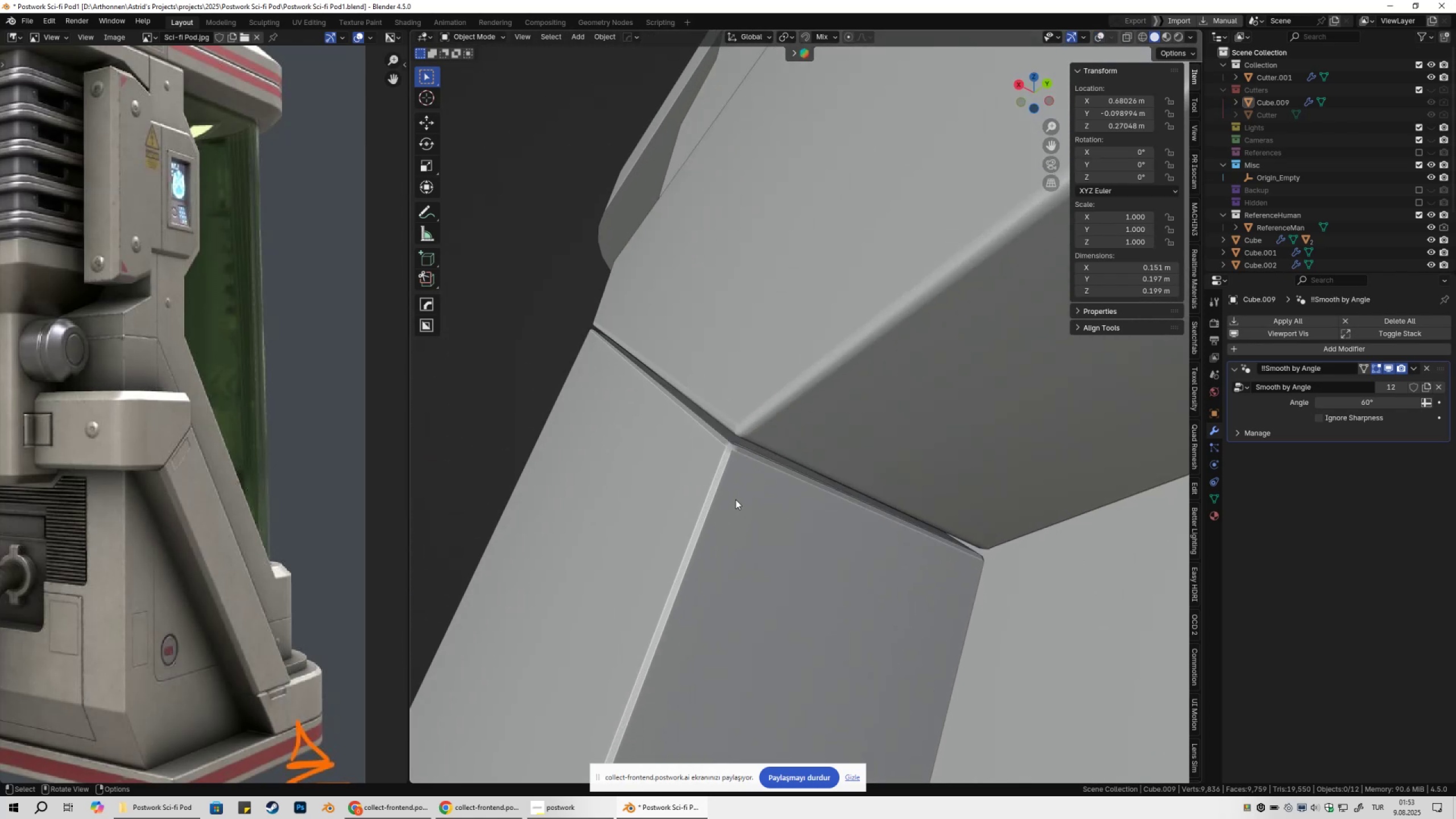 
left_click([735, 499])
 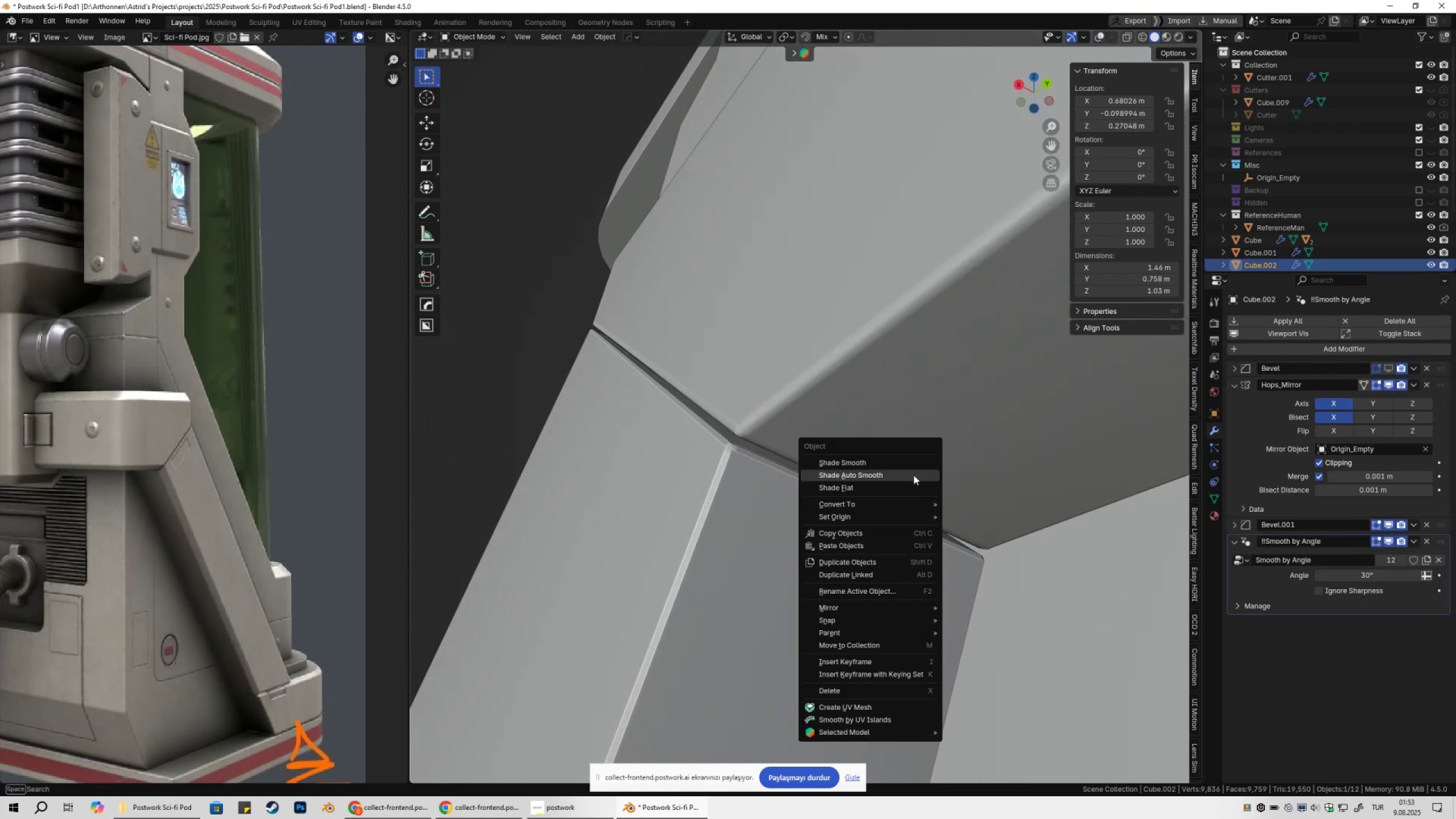 
right_click([913, 475])
 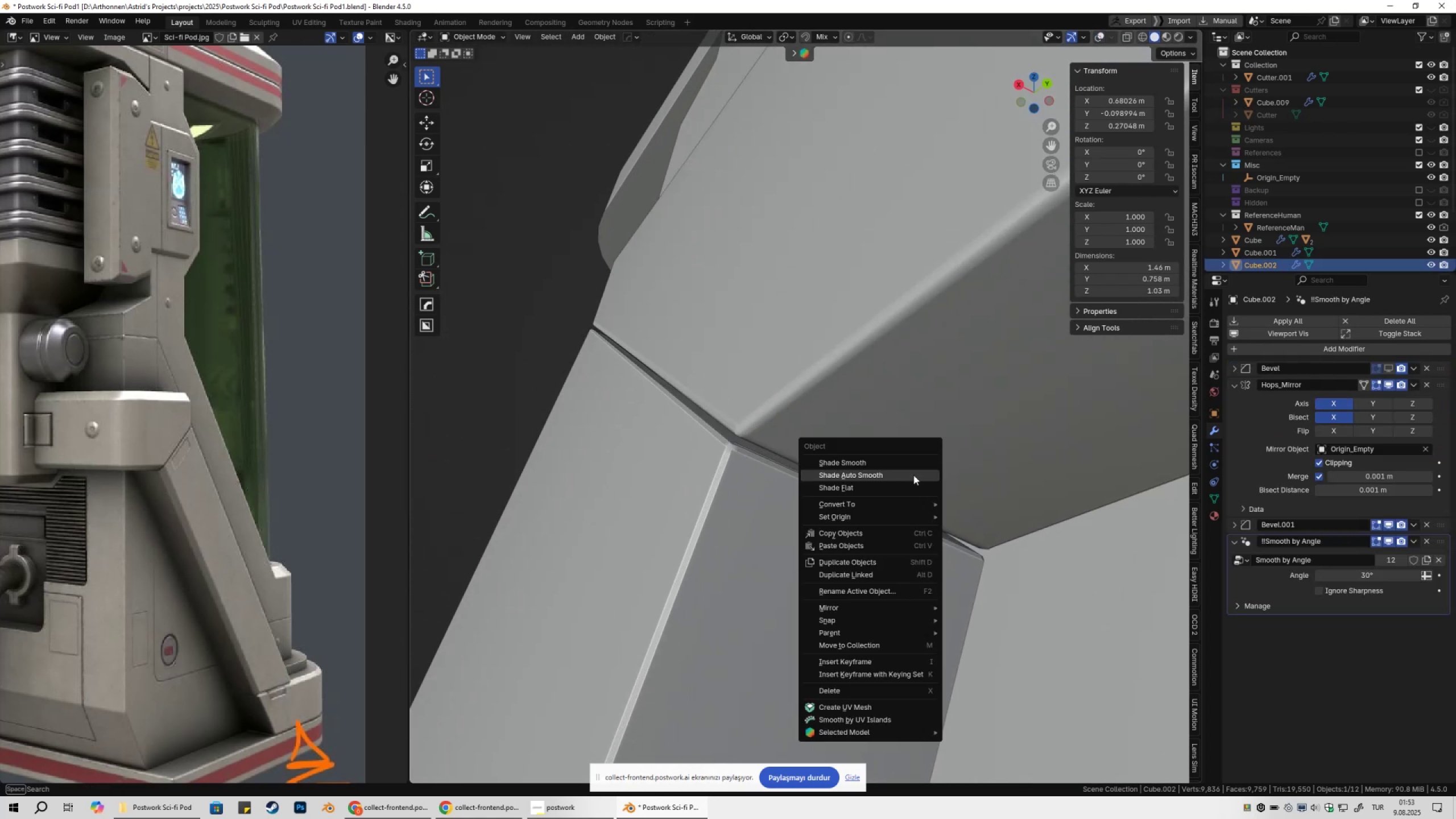 
left_click([913, 475])
 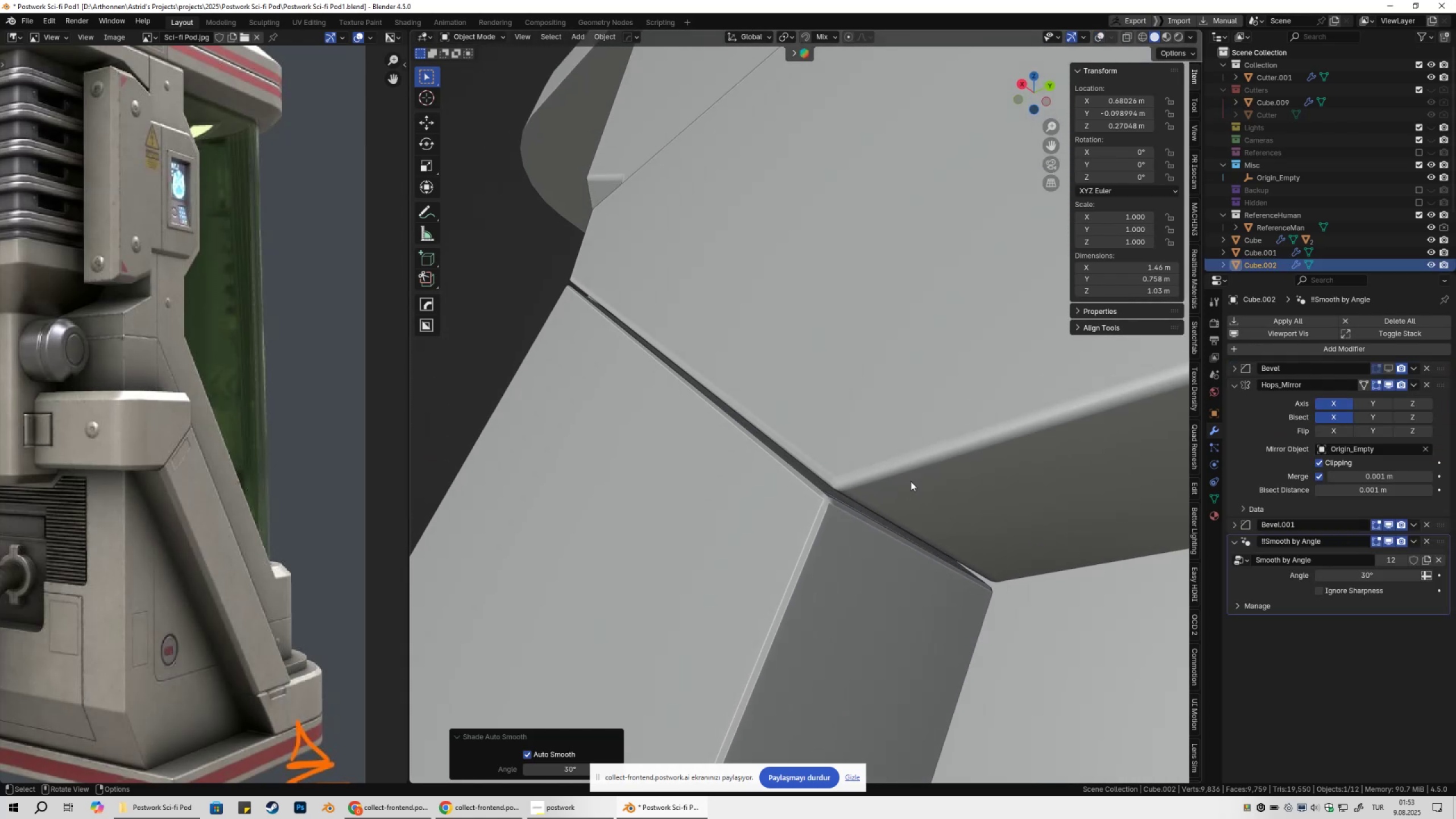 
left_click([774, 546])
 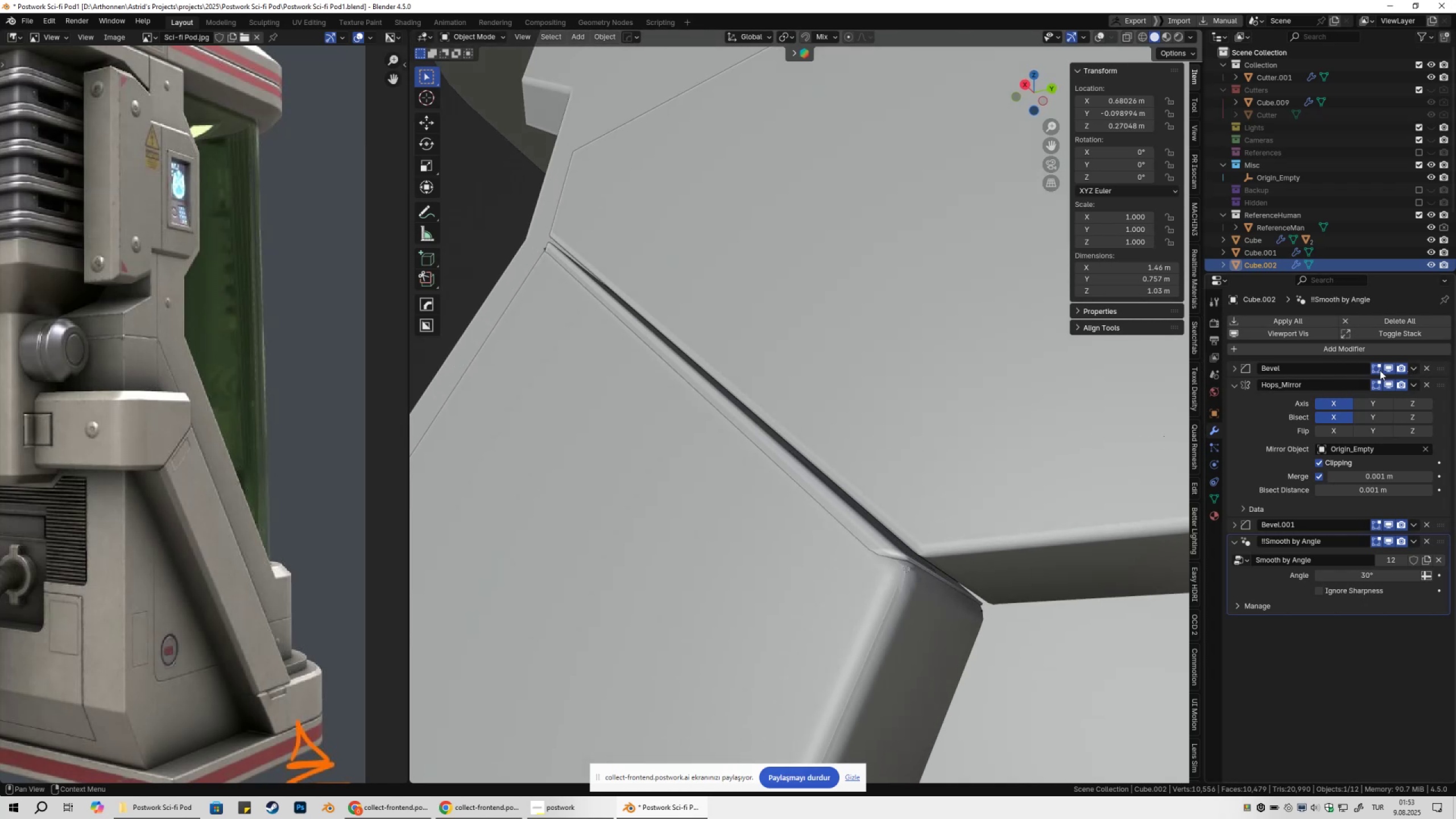 
double_click([1394, 367])
 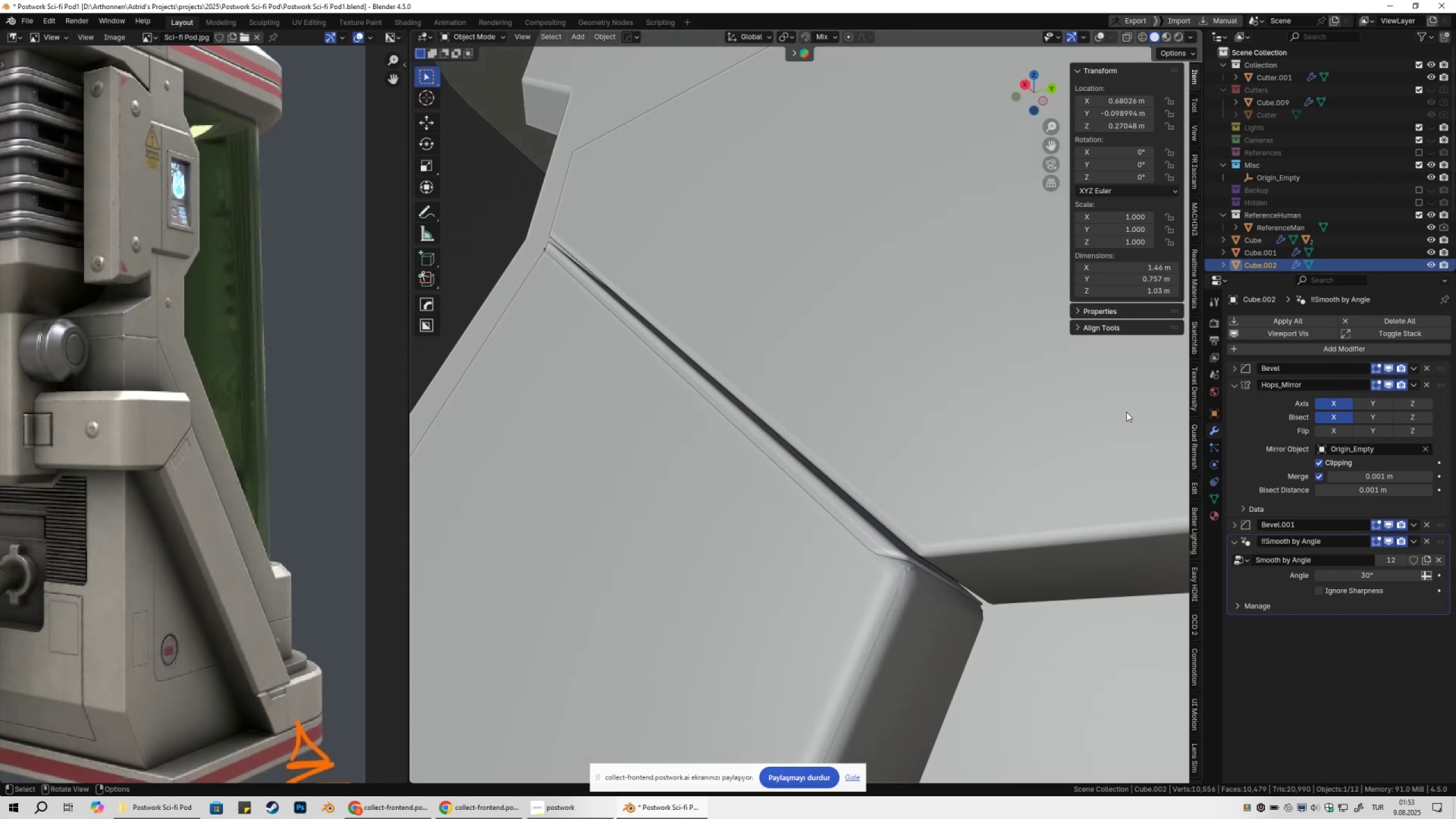 
scroll: coordinate [760, 524], scroll_direction: down, amount: 12.0
 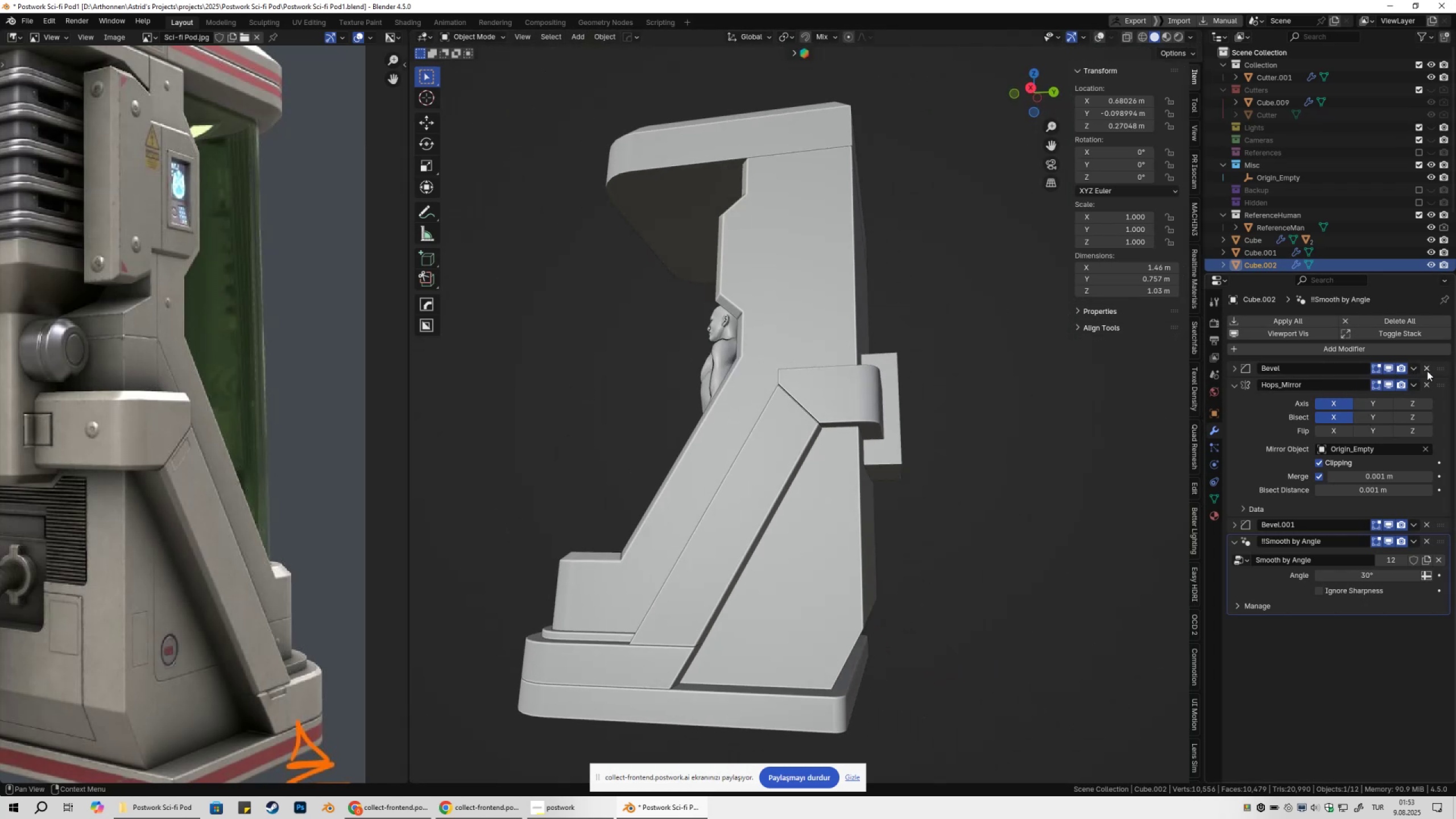 
scroll: coordinate [896, 493], scroll_direction: up, amount: 12.0
 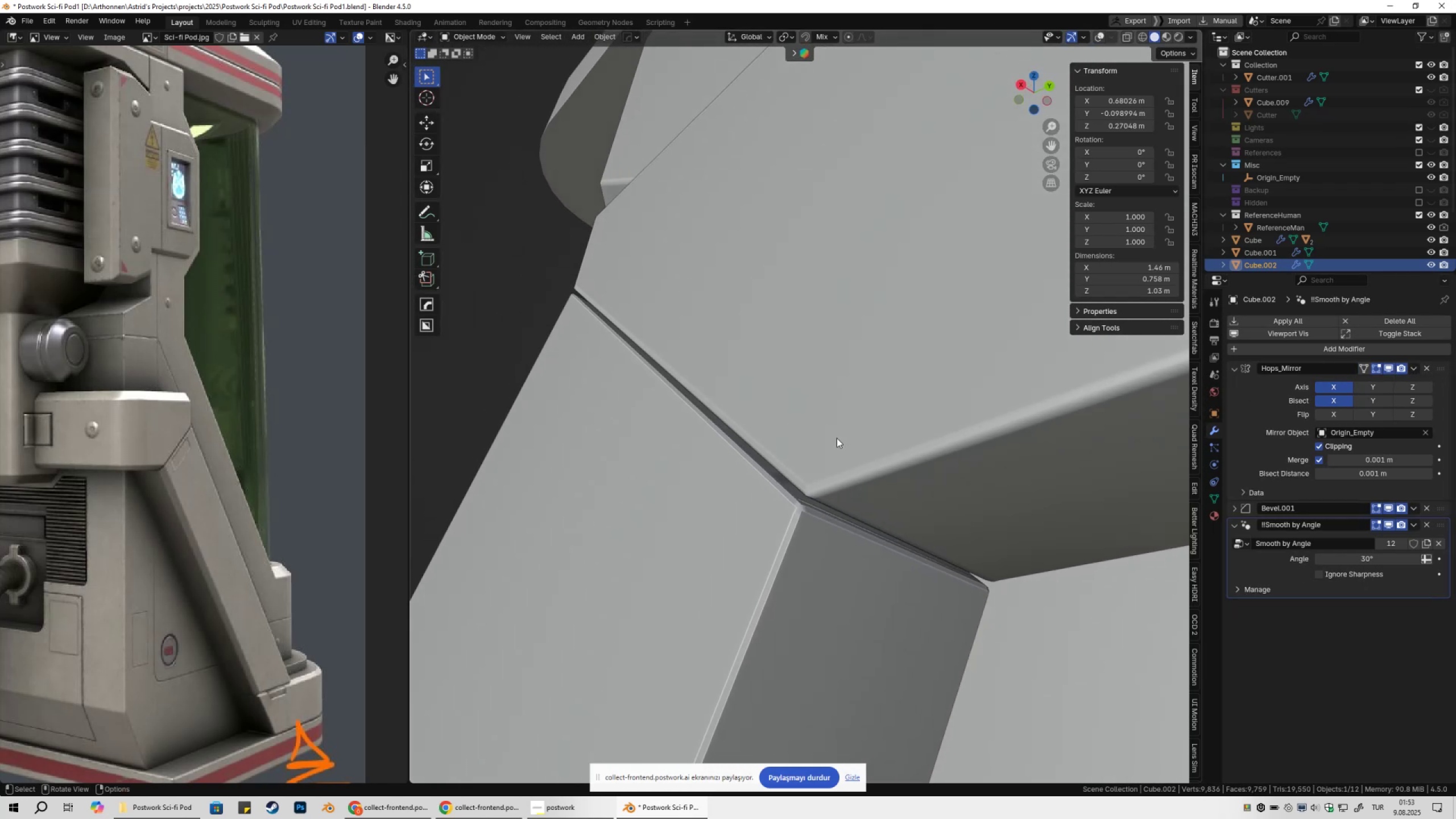 
left_click([814, 547])
 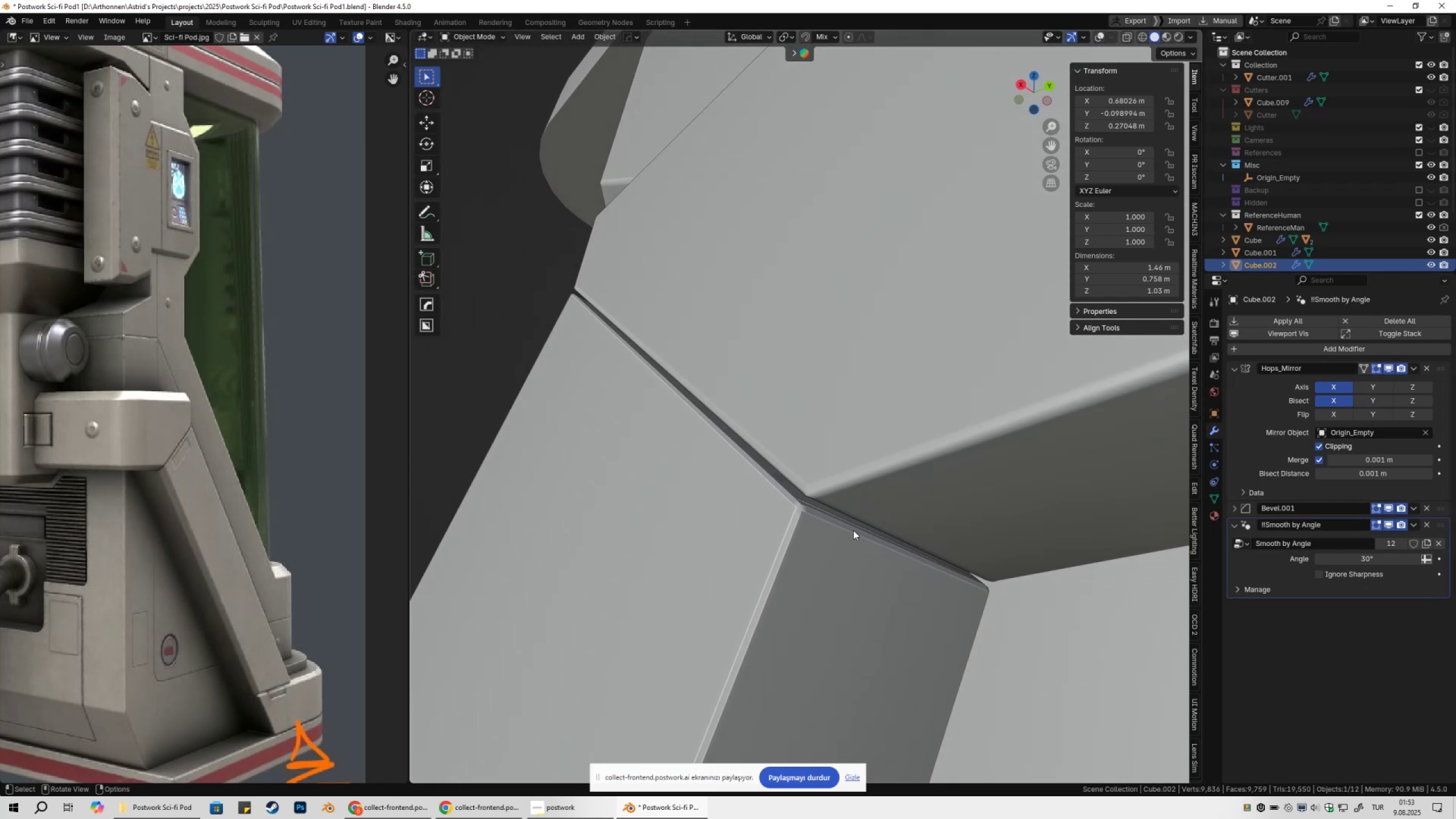 
key(Tab)
 